 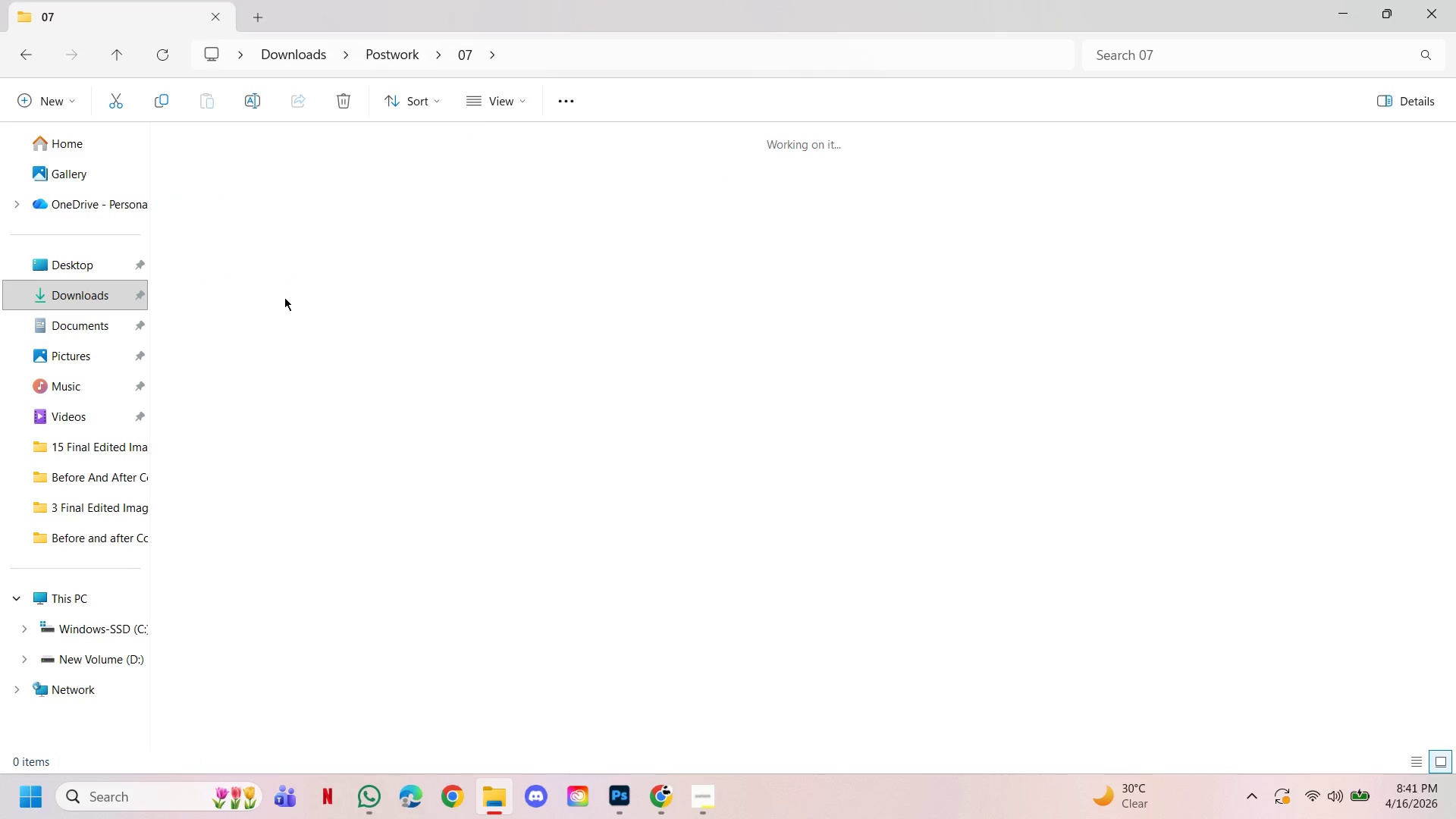 
left_click([466, 54])
 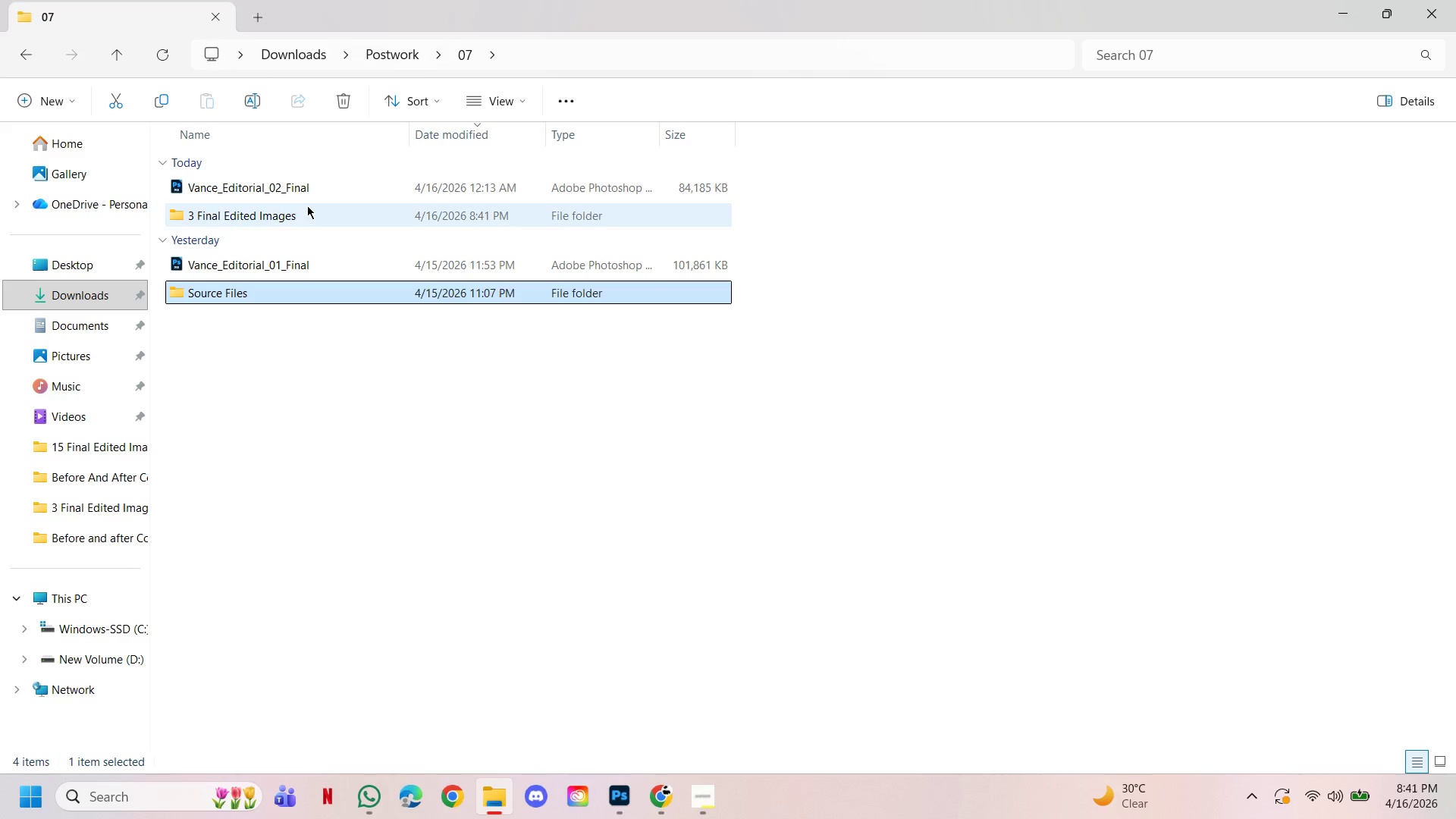 
double_click([307, 206])
 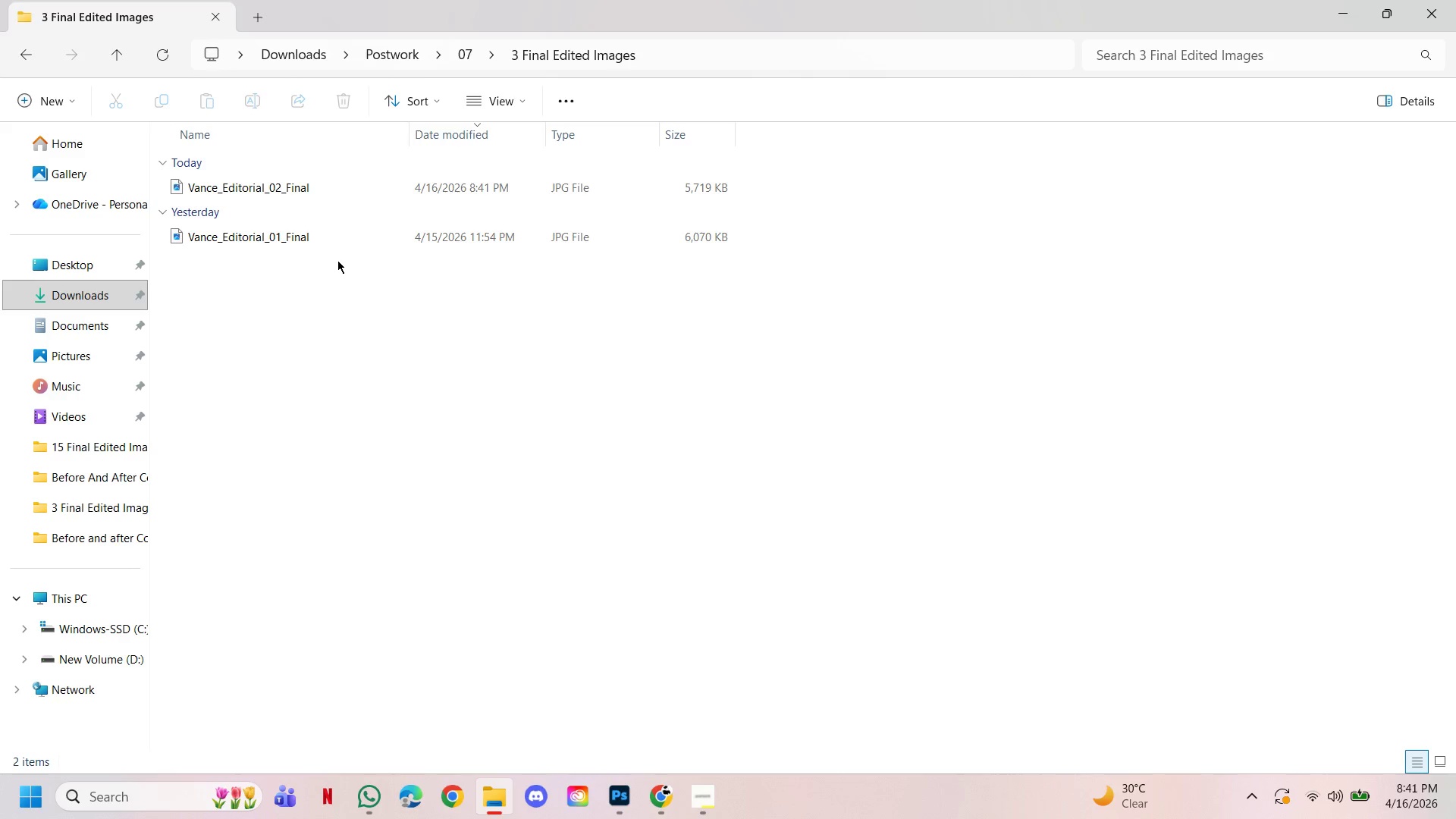 
right_click([333, 271])
 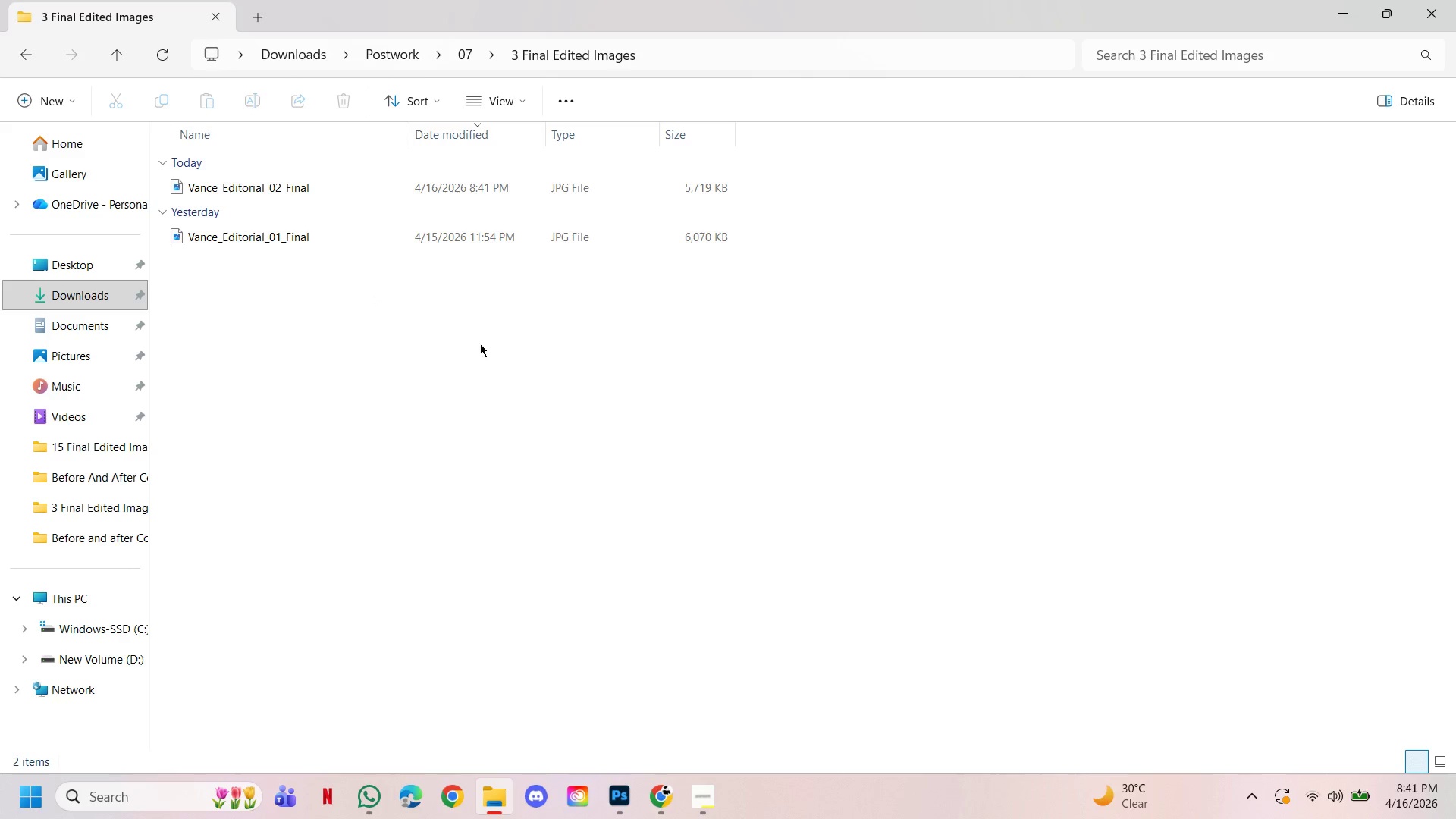 
right_click([491, 344])
 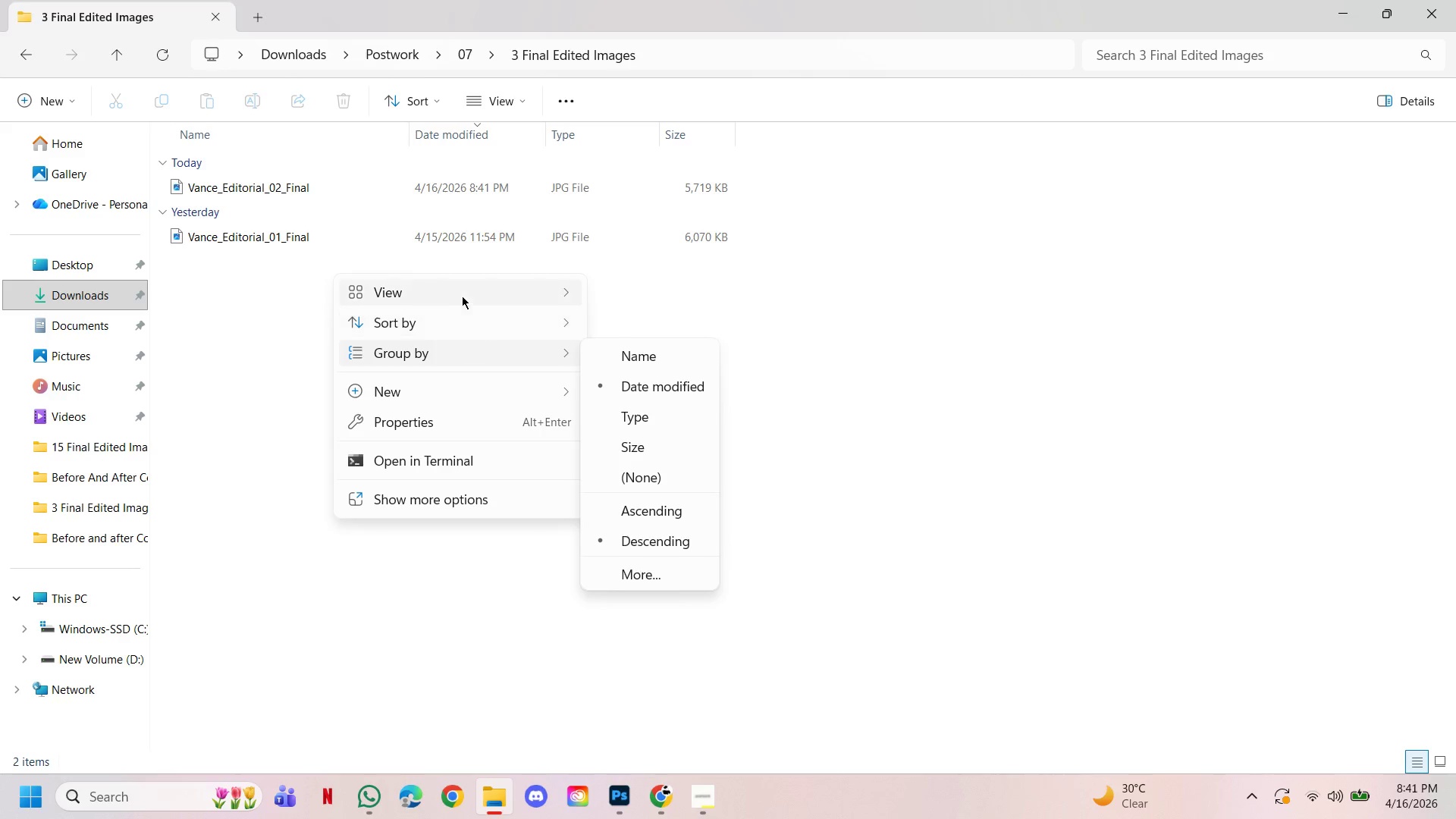 
left_click([457, 287])
 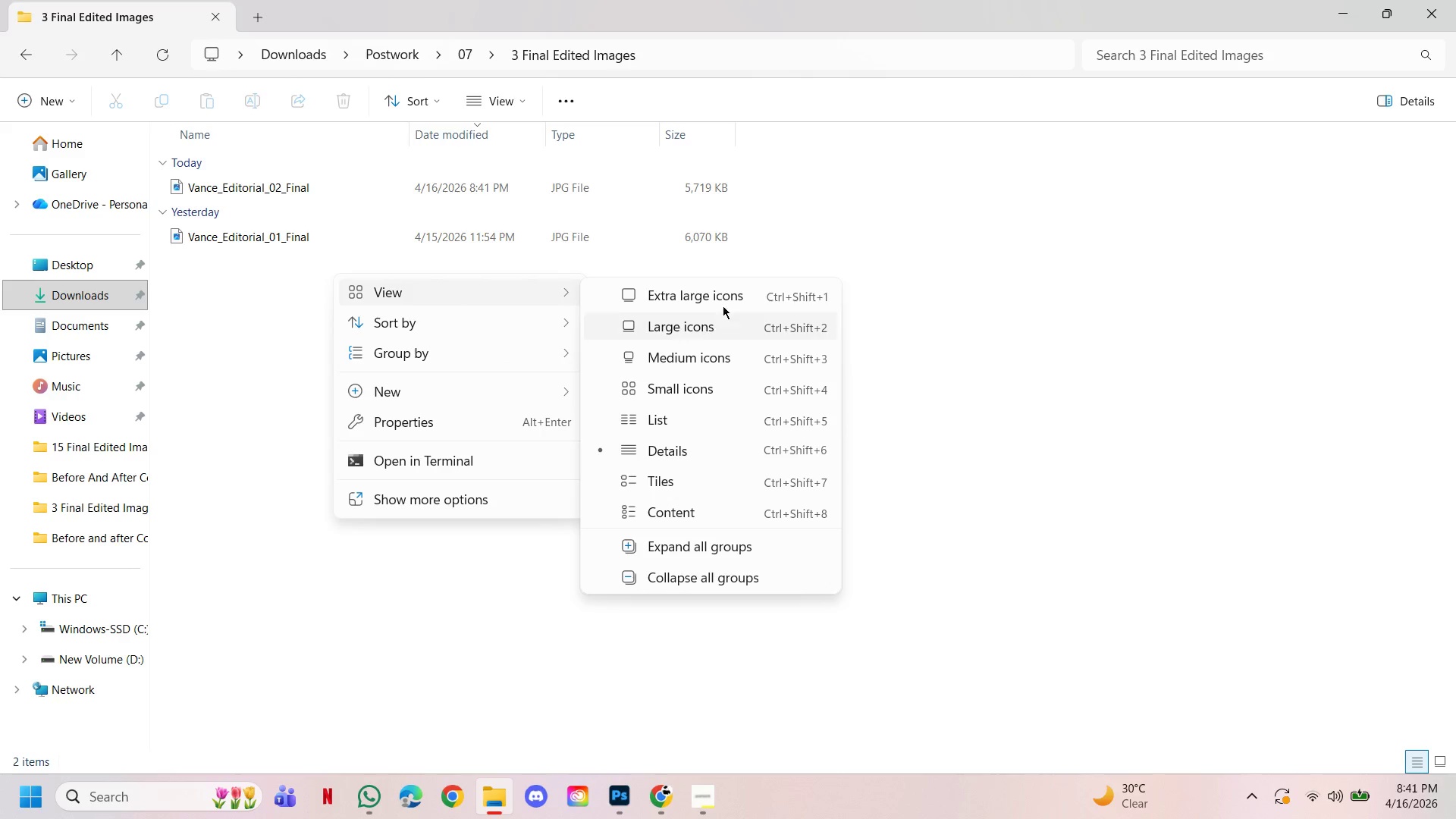 
left_click([726, 290])
 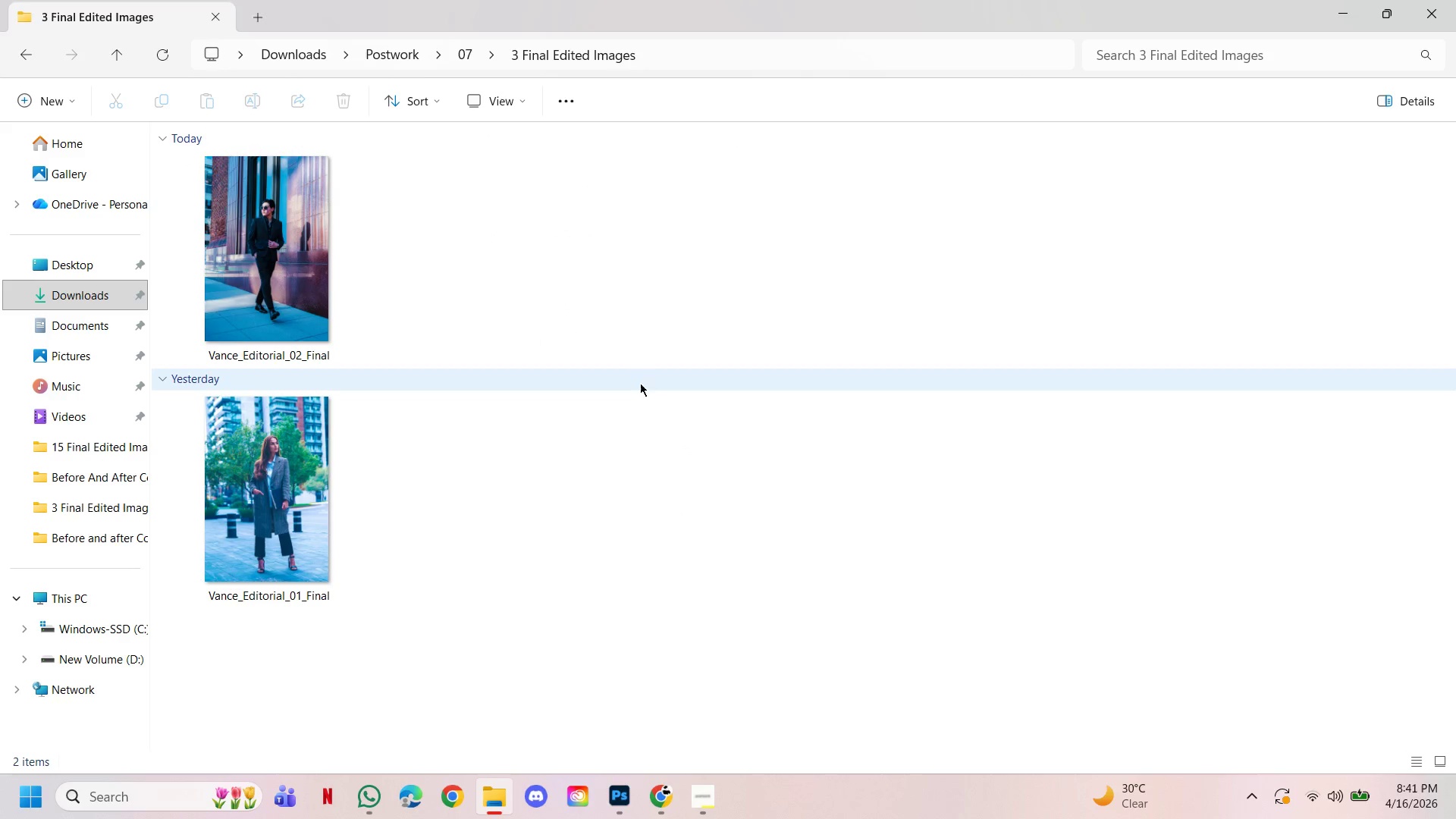 
left_click([635, 383])
 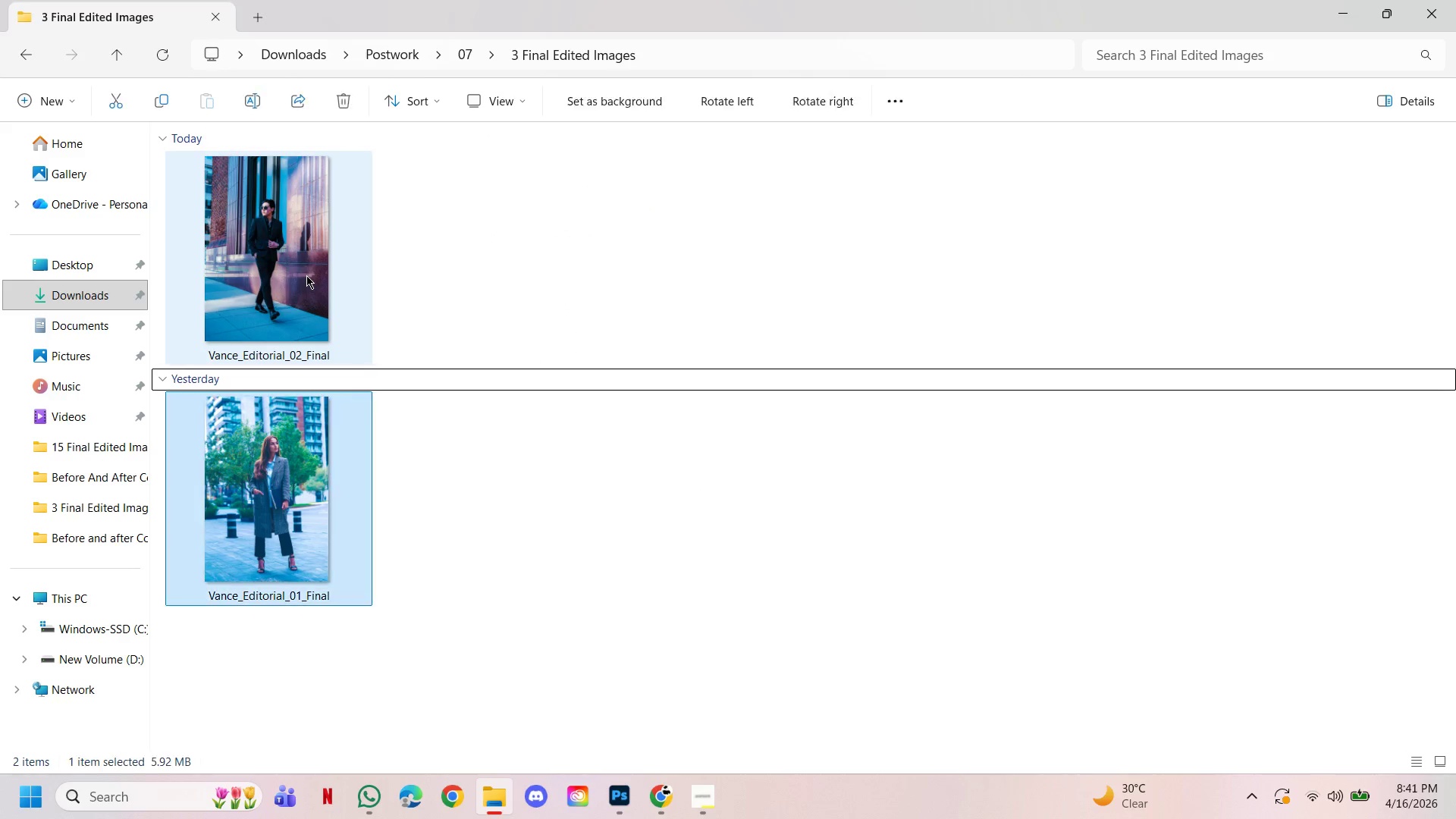 
double_click([306, 275])
 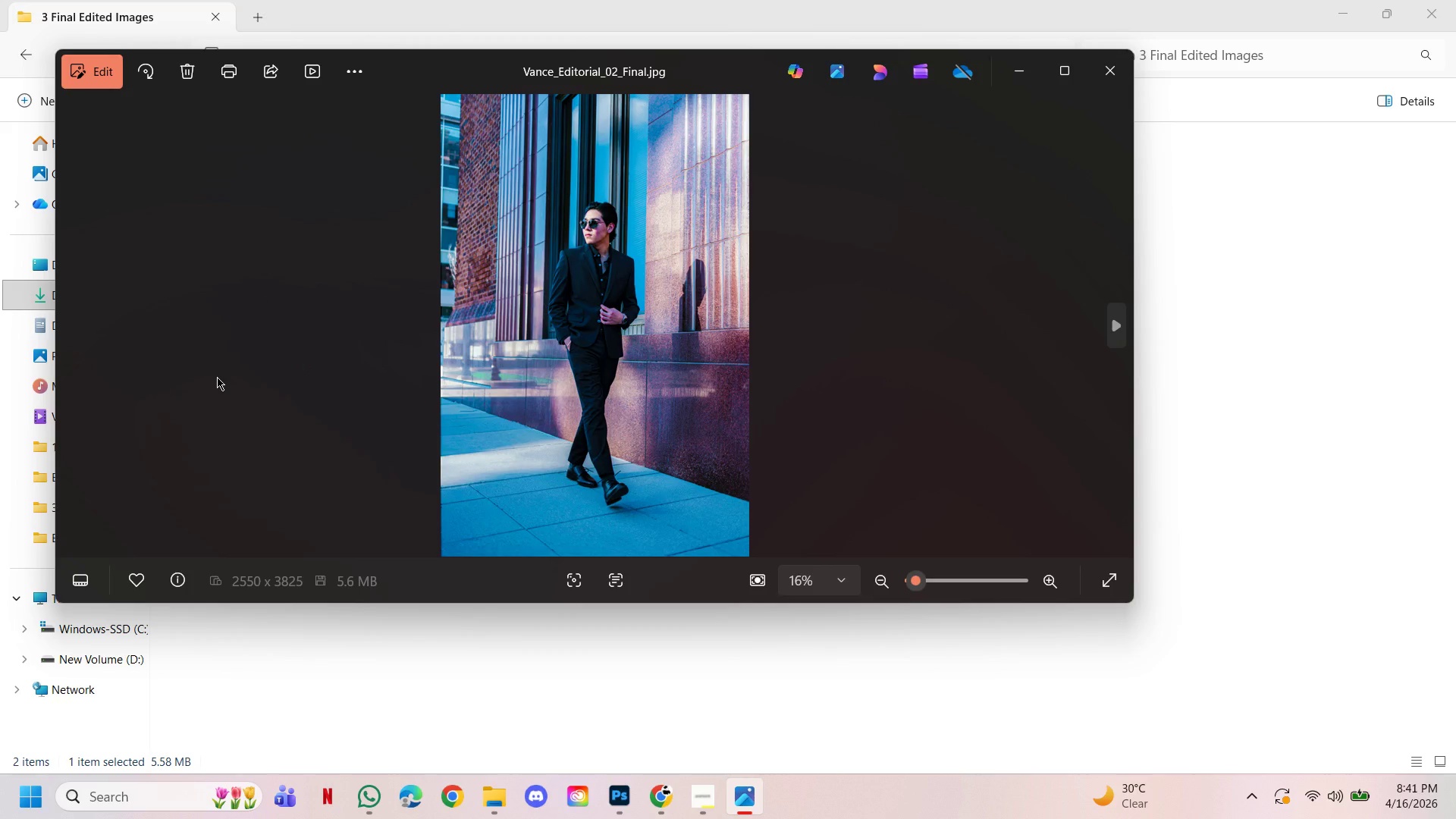 
wait(11.28)
 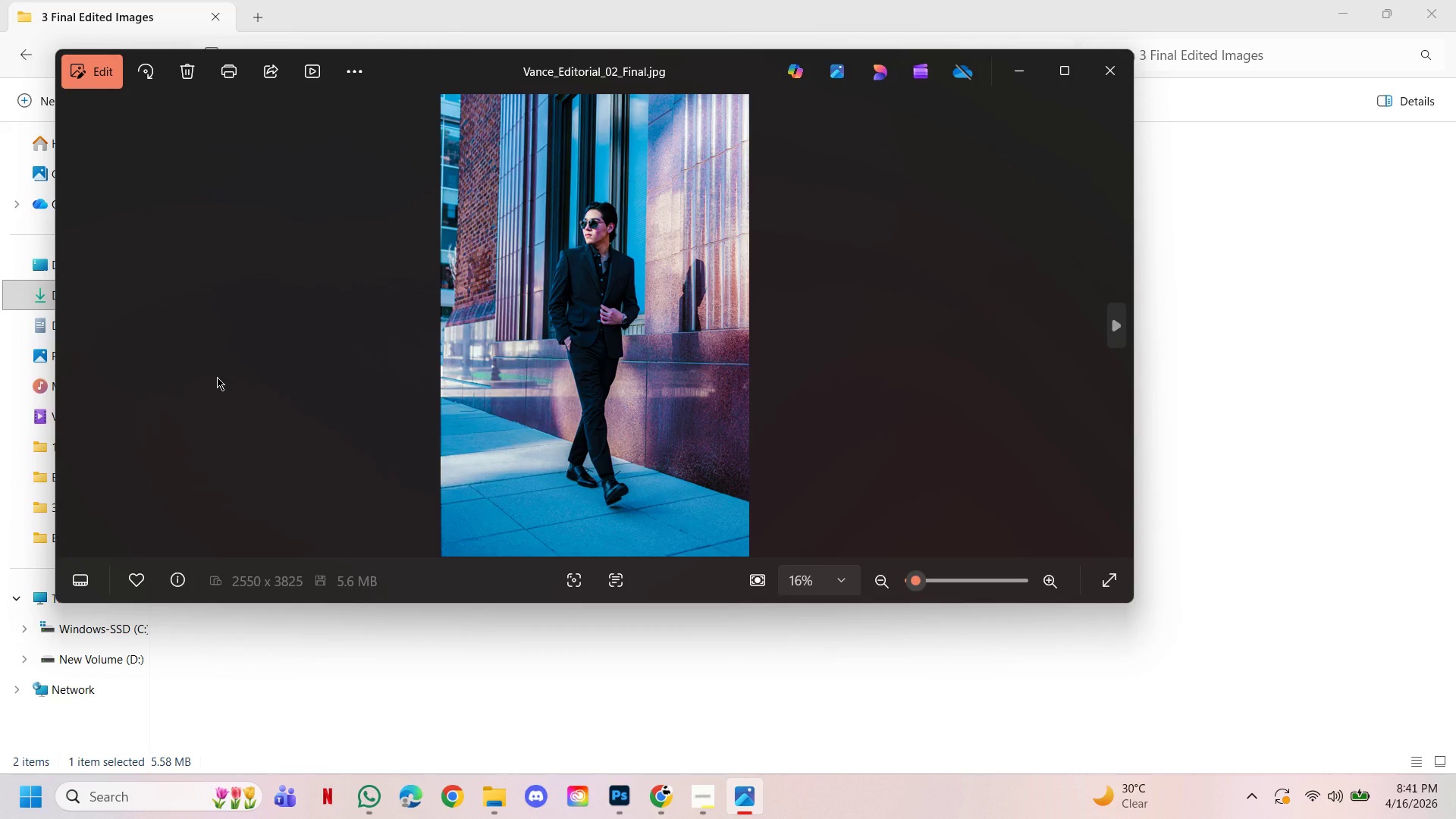 
left_click([1067, 77])
 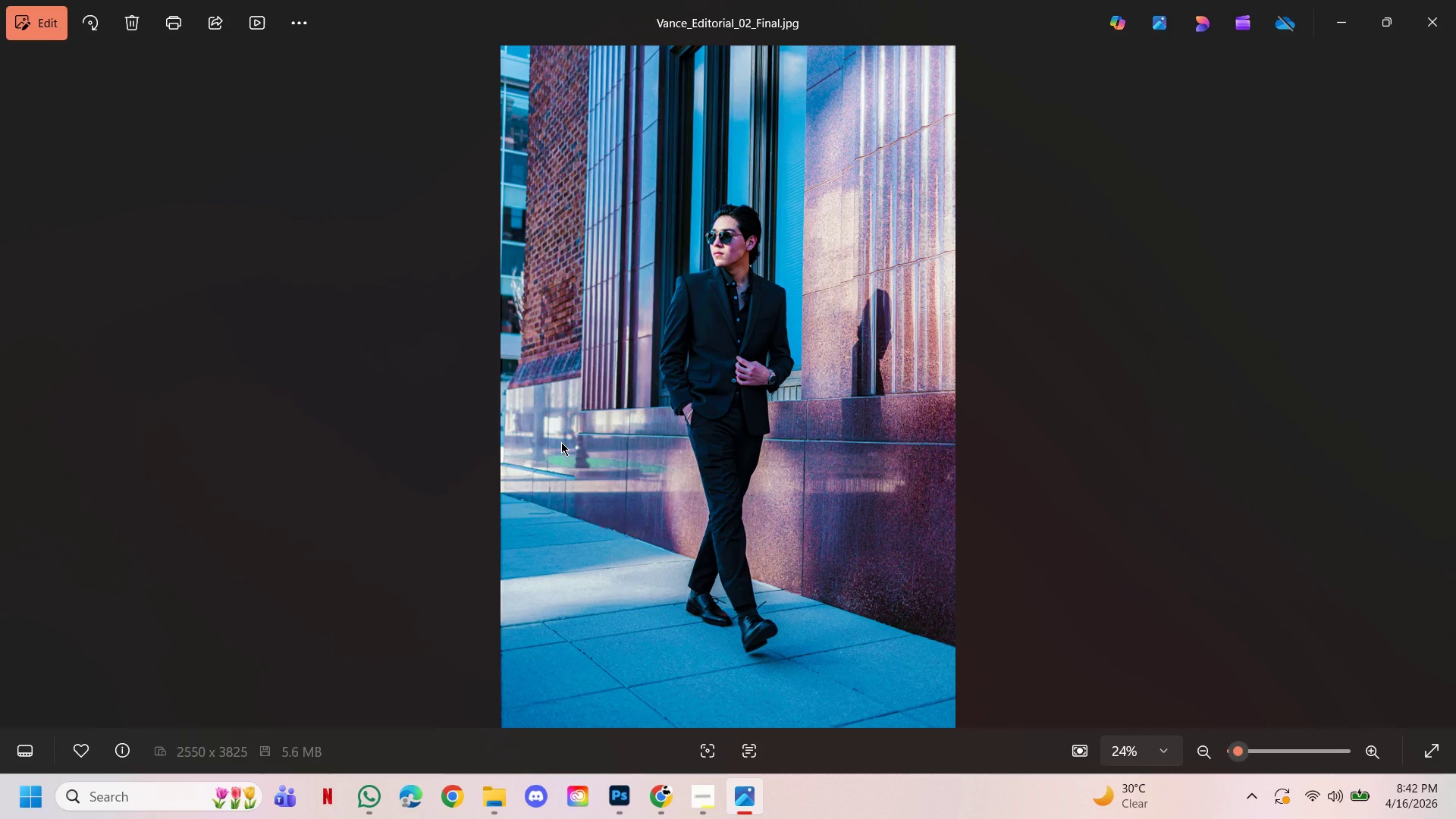 
scroll: coordinate [783, 344], scroll_direction: up, amount: 12.0
 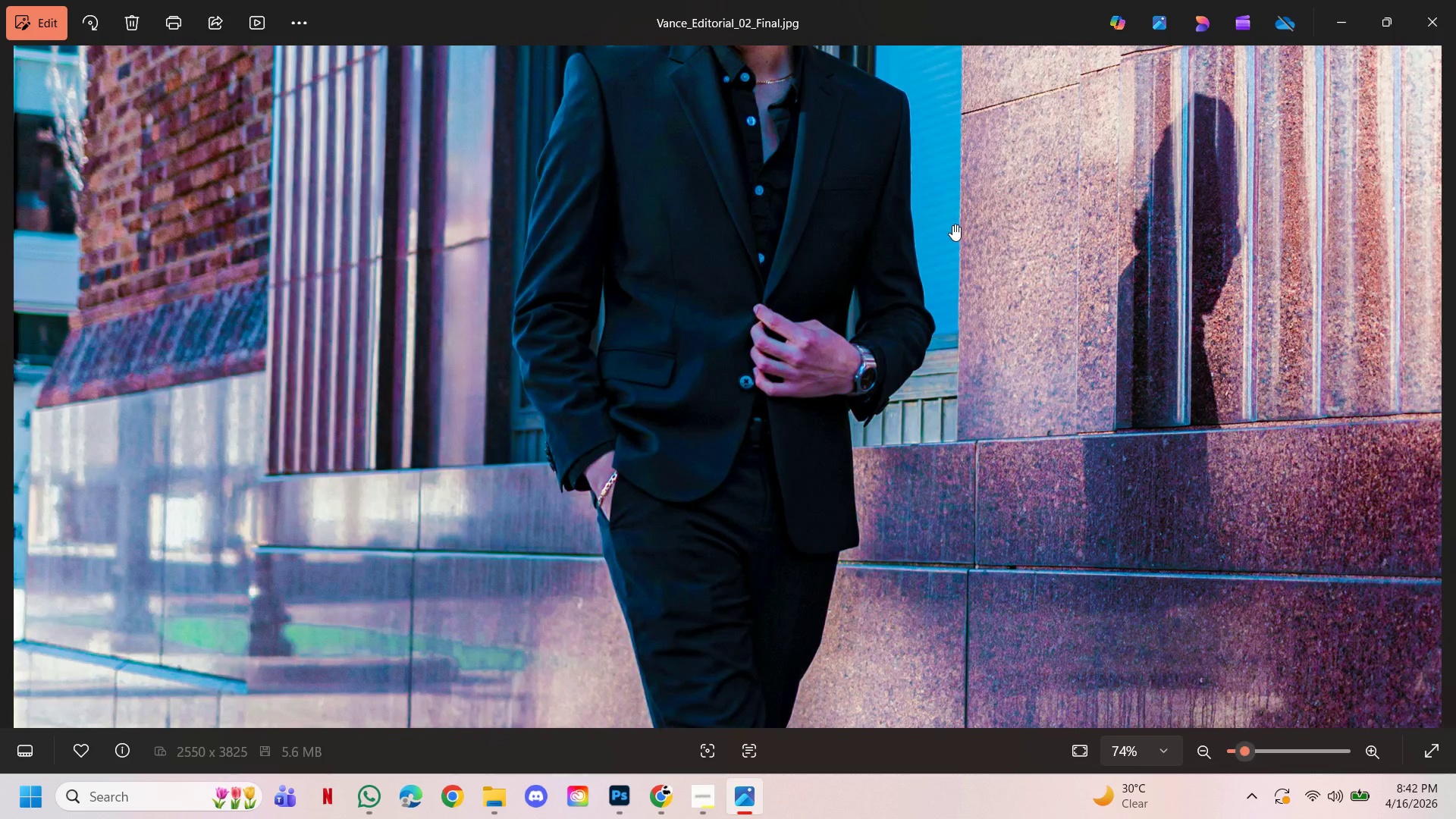 
left_click_drag(start_coordinate=[952, 224], to_coordinate=[879, 532])
 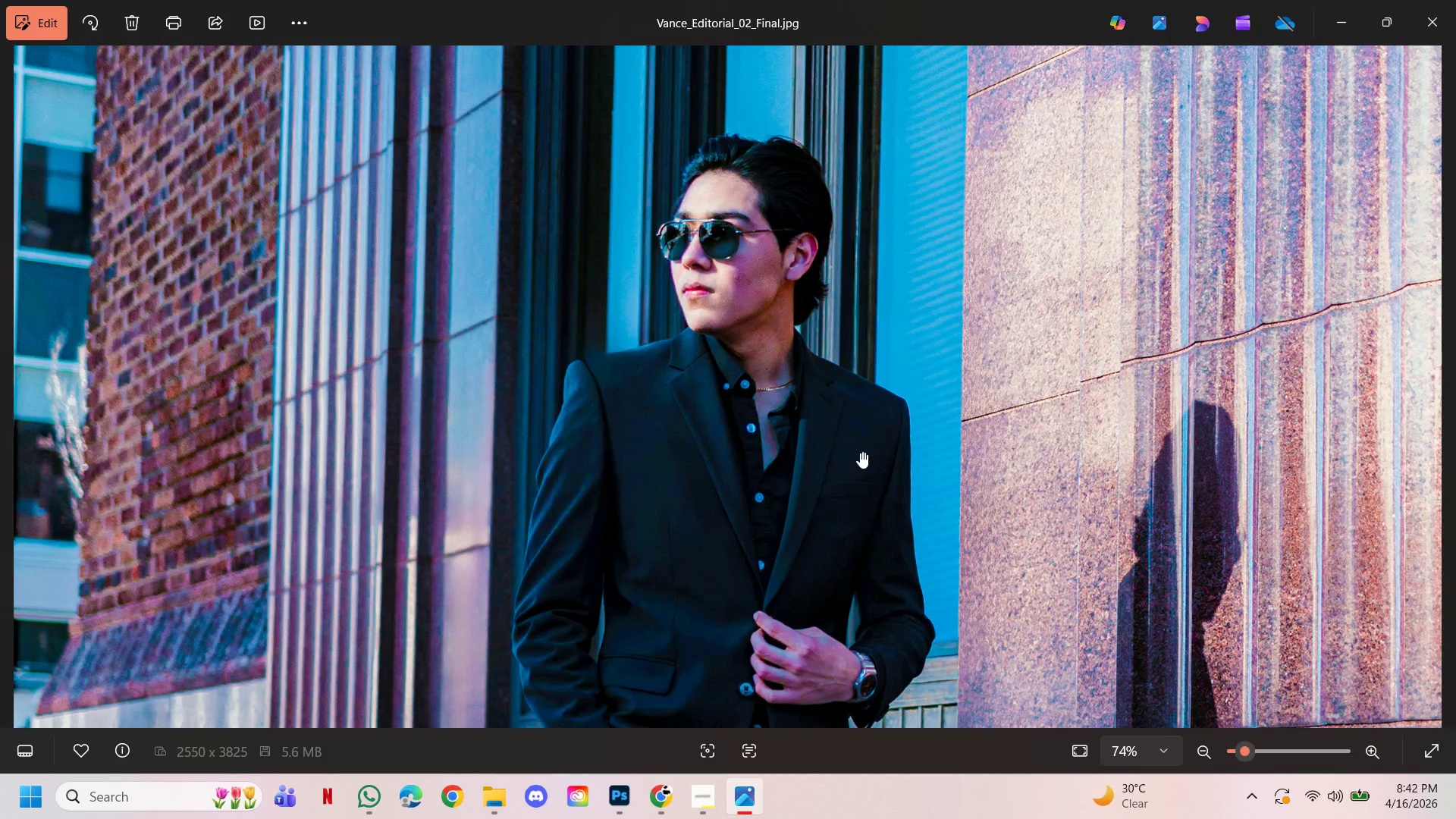 
scroll: coordinate [860, 452], scroll_direction: down, amount: 16.0
 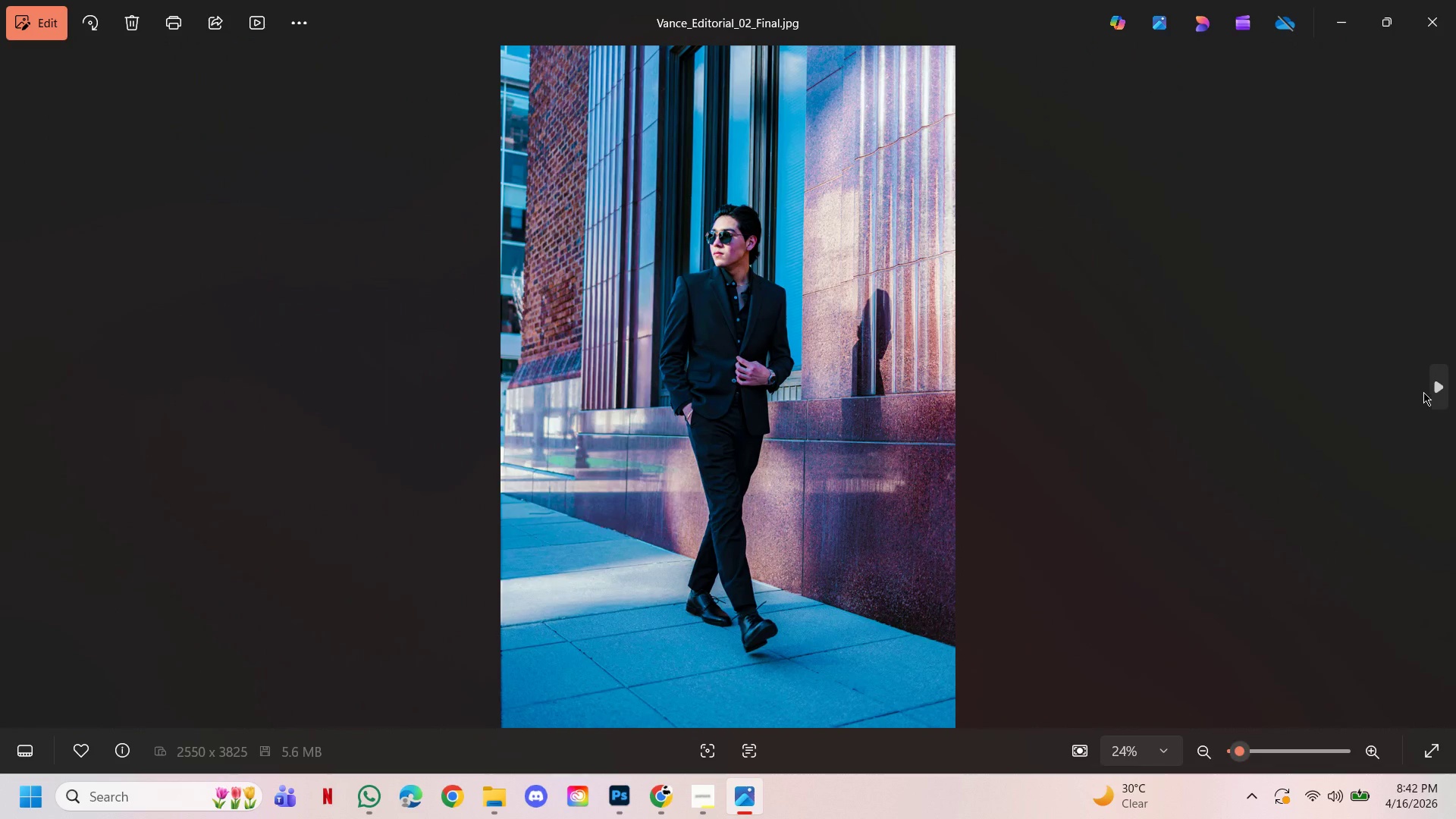 
left_click([1443, 389])
 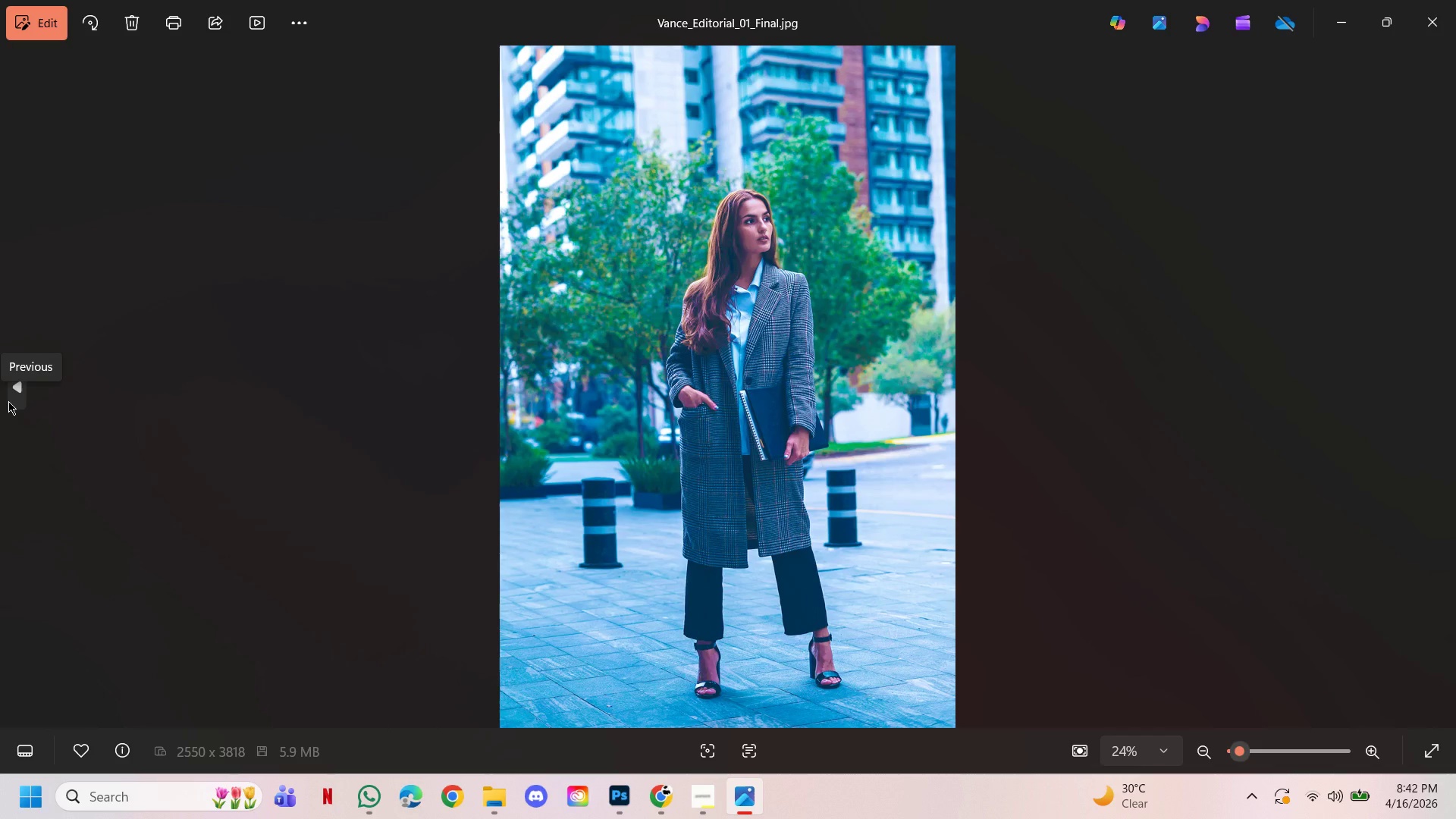 
left_click([8, 401])
 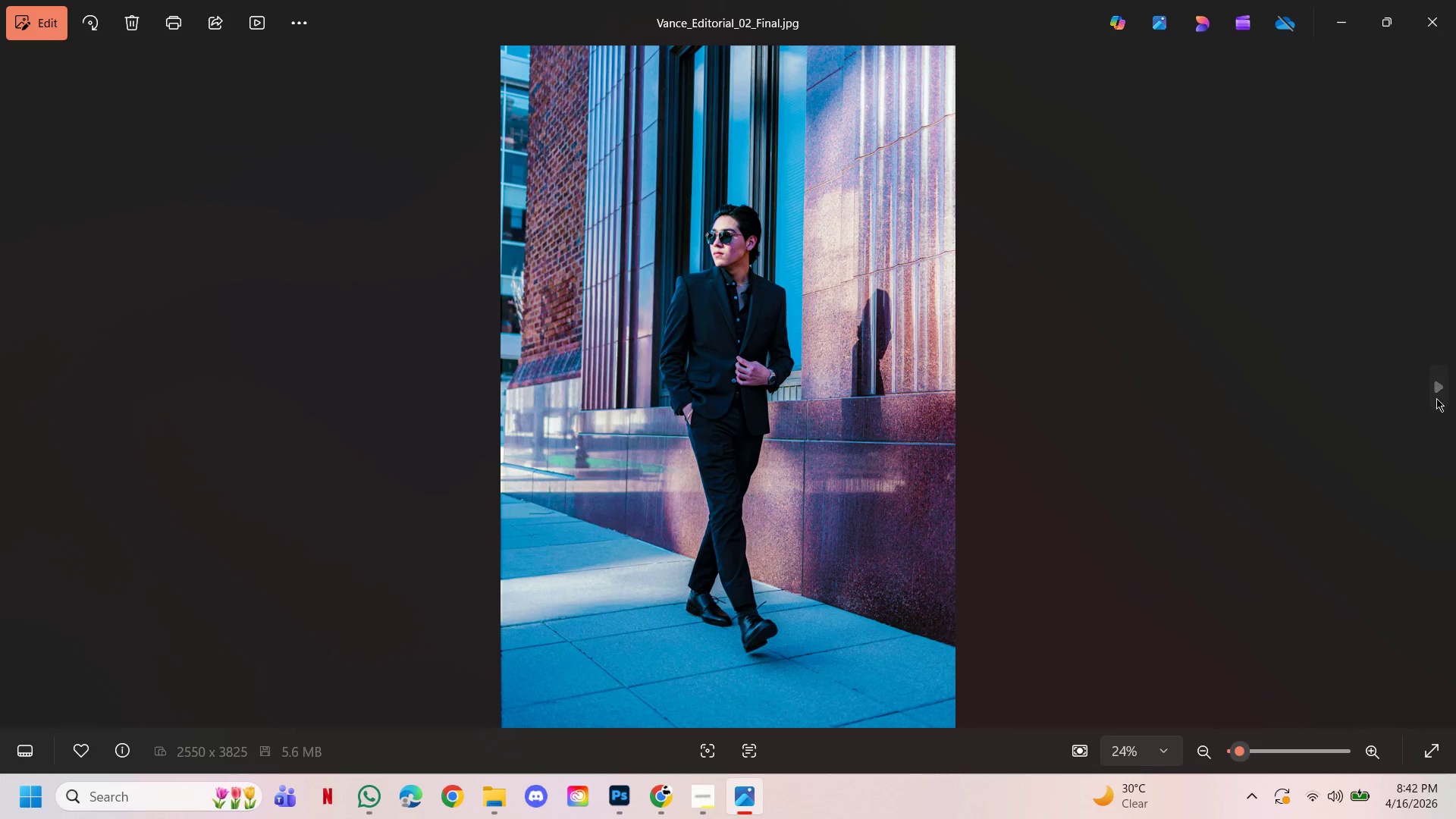 
left_click([1448, 399])
 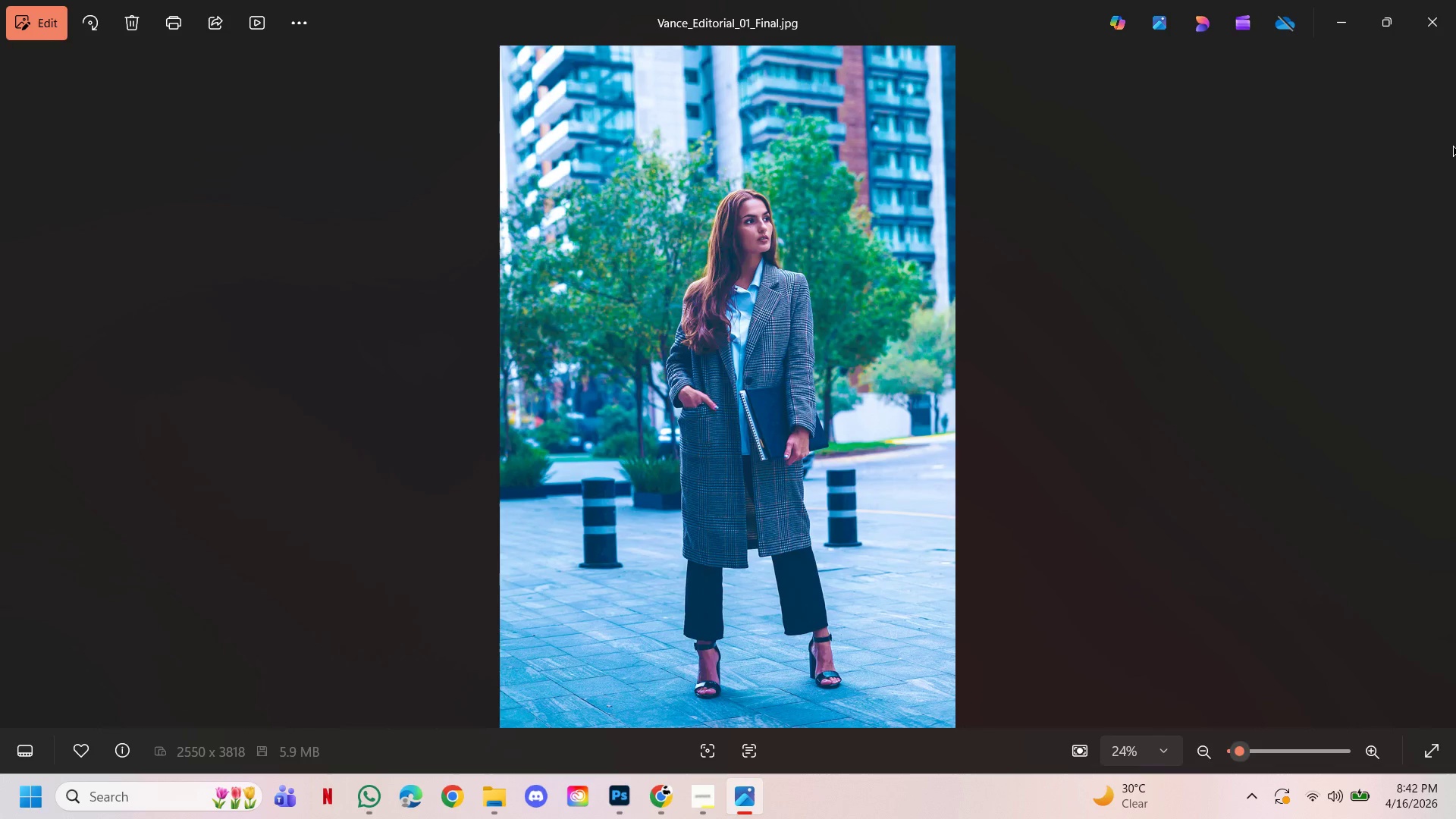 
left_click([1455, 94])
 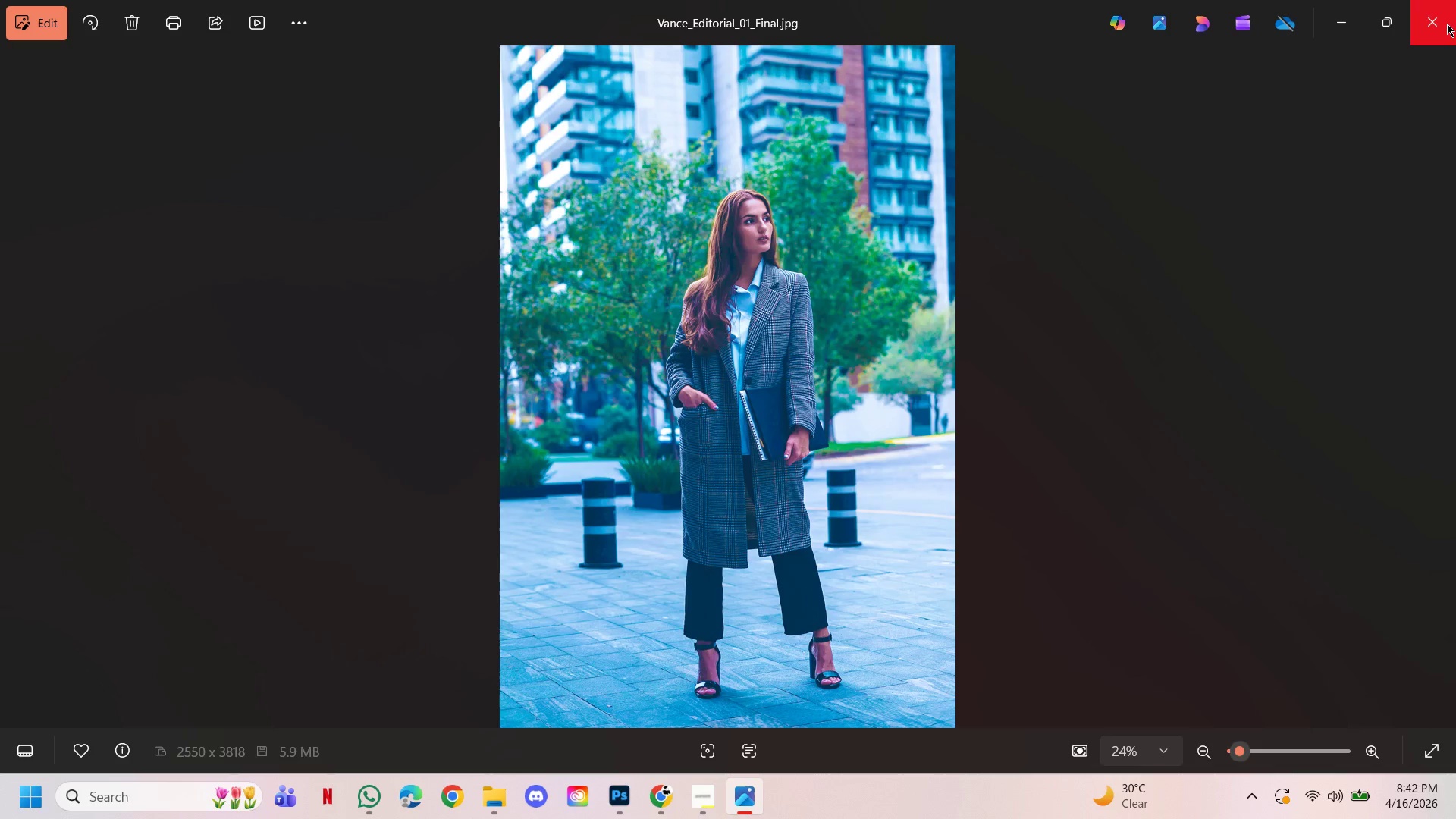 
left_click([1447, 23])
 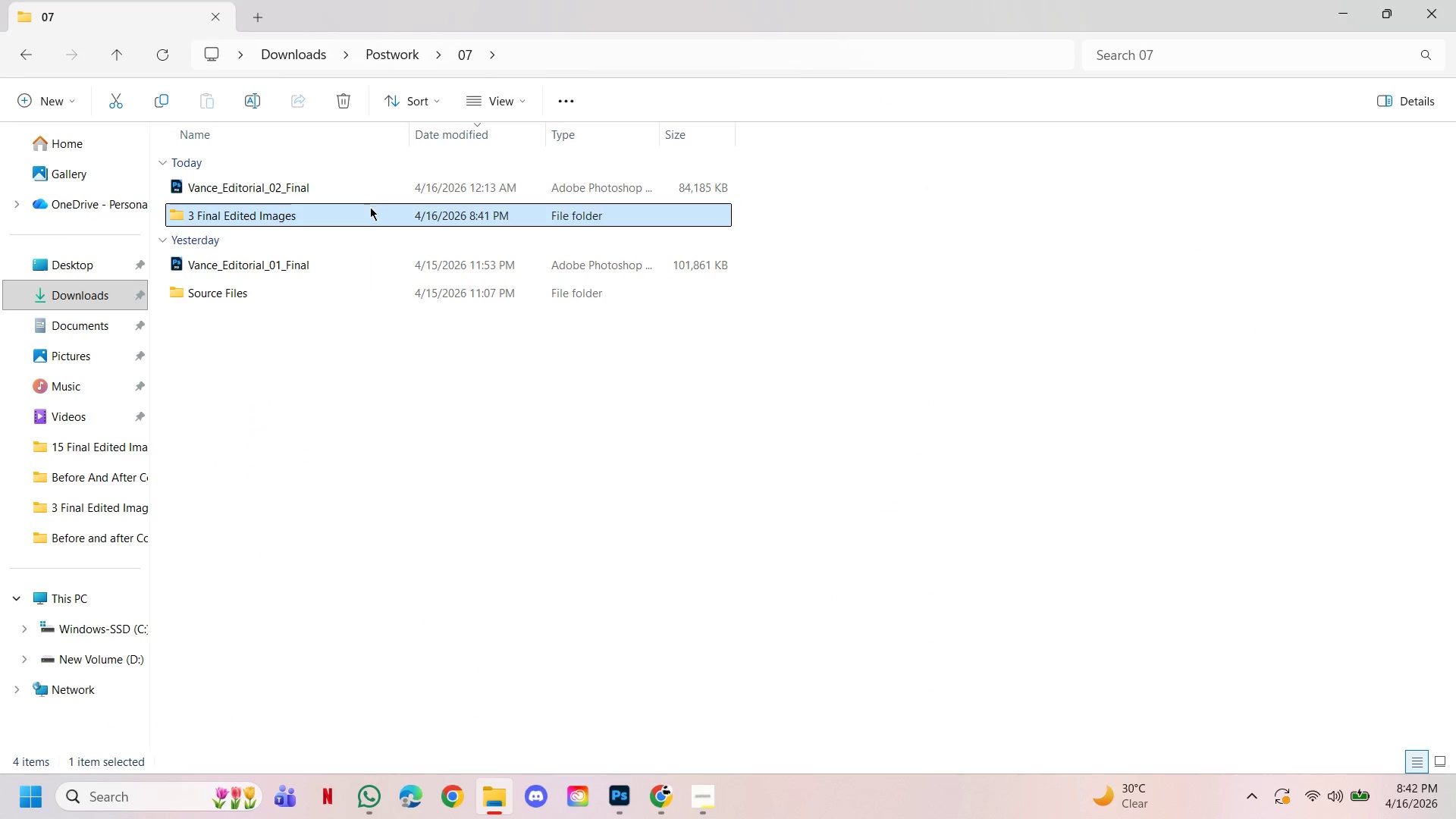 
double_click([320, 264])
 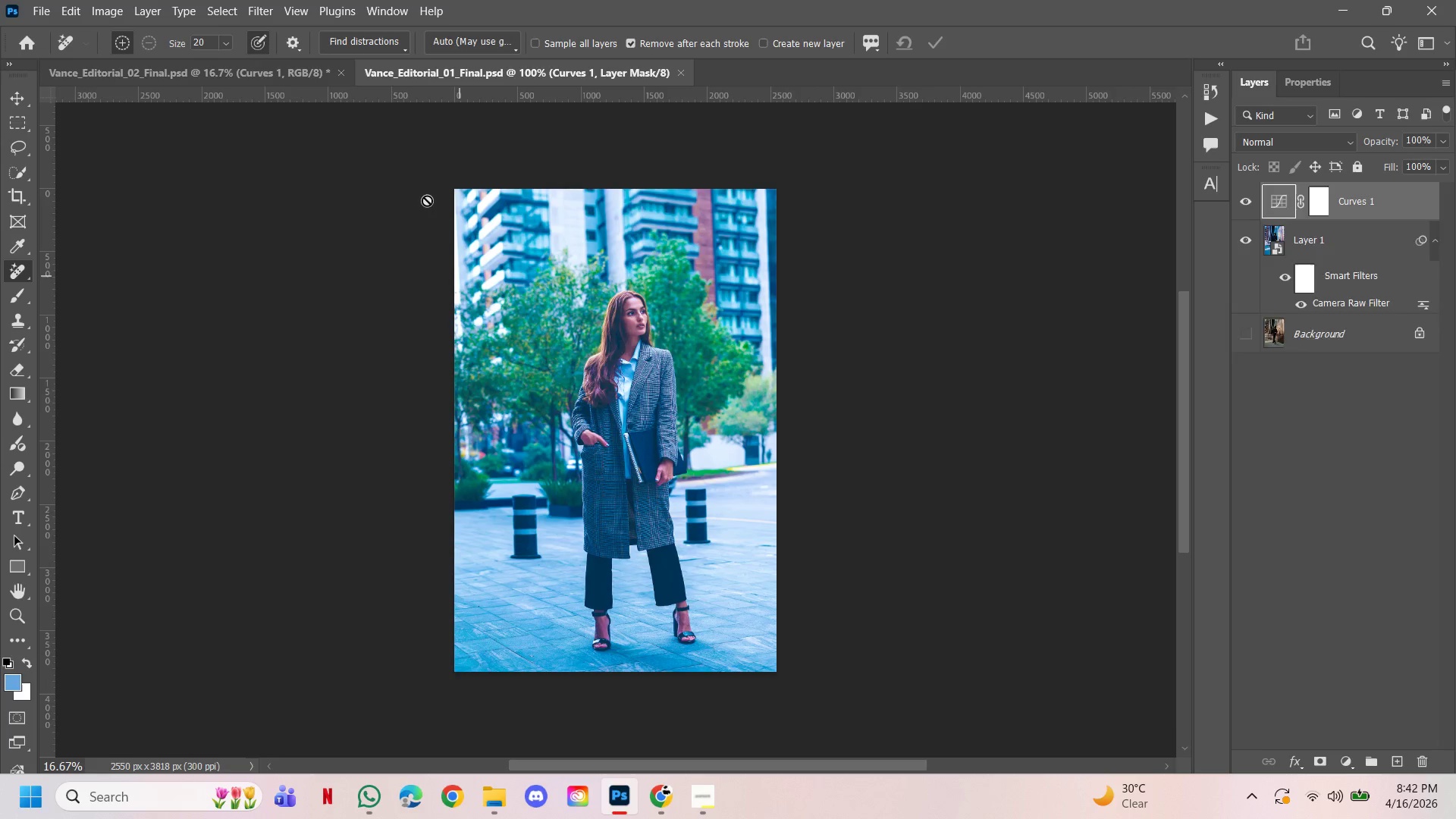 
left_click([275, 74])
 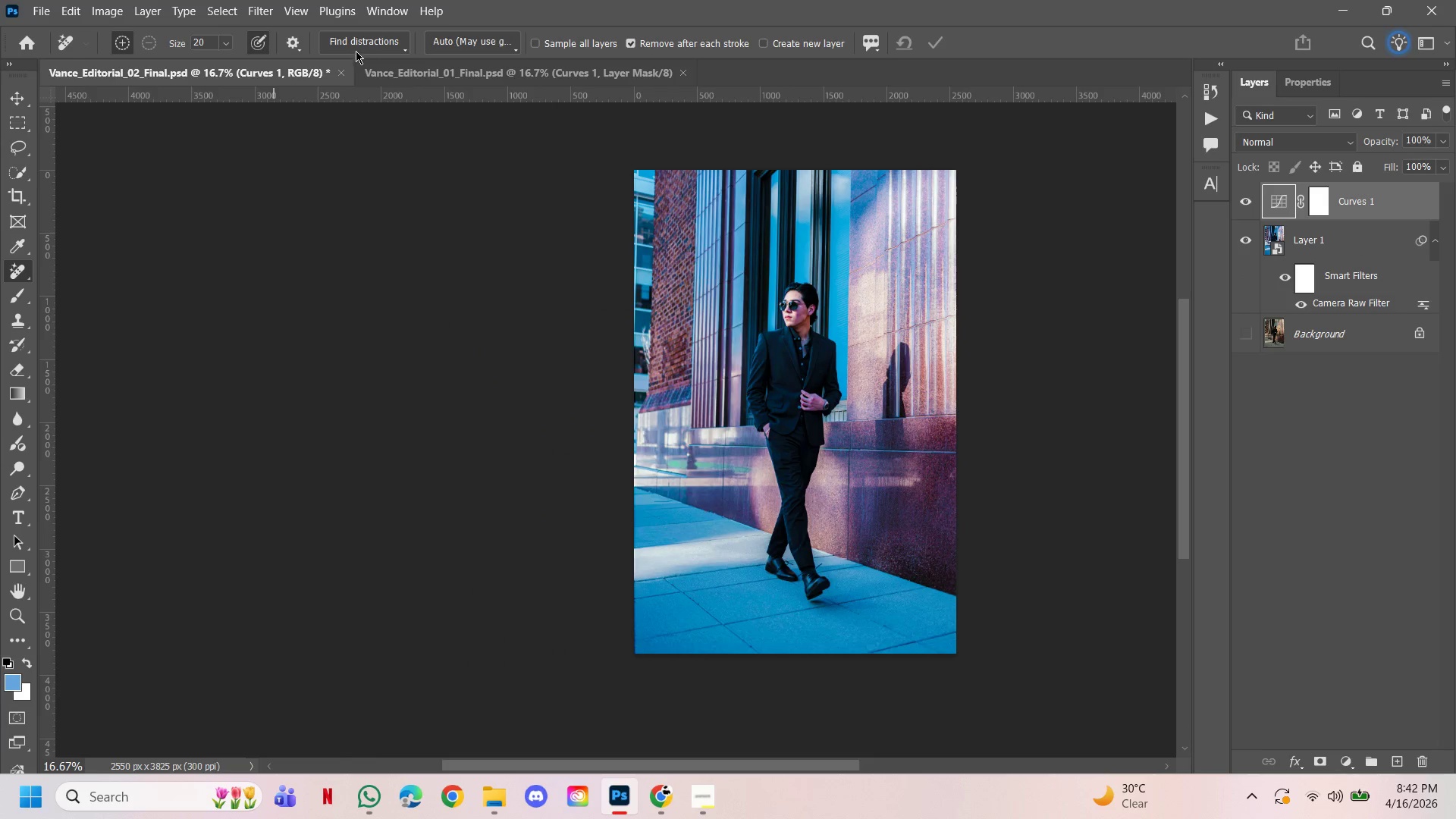 
left_click([341, 74])
 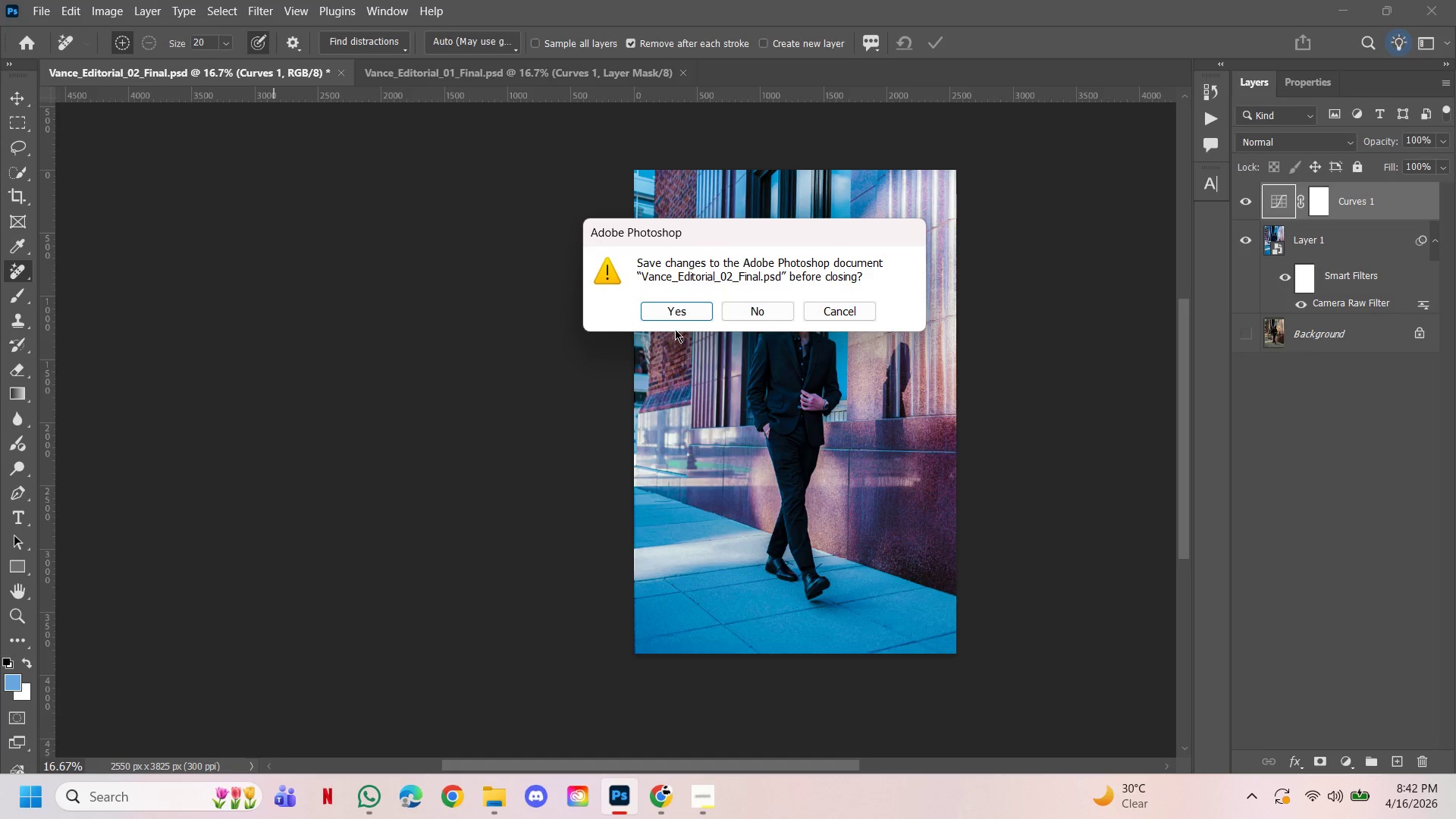 
left_click([673, 325])
 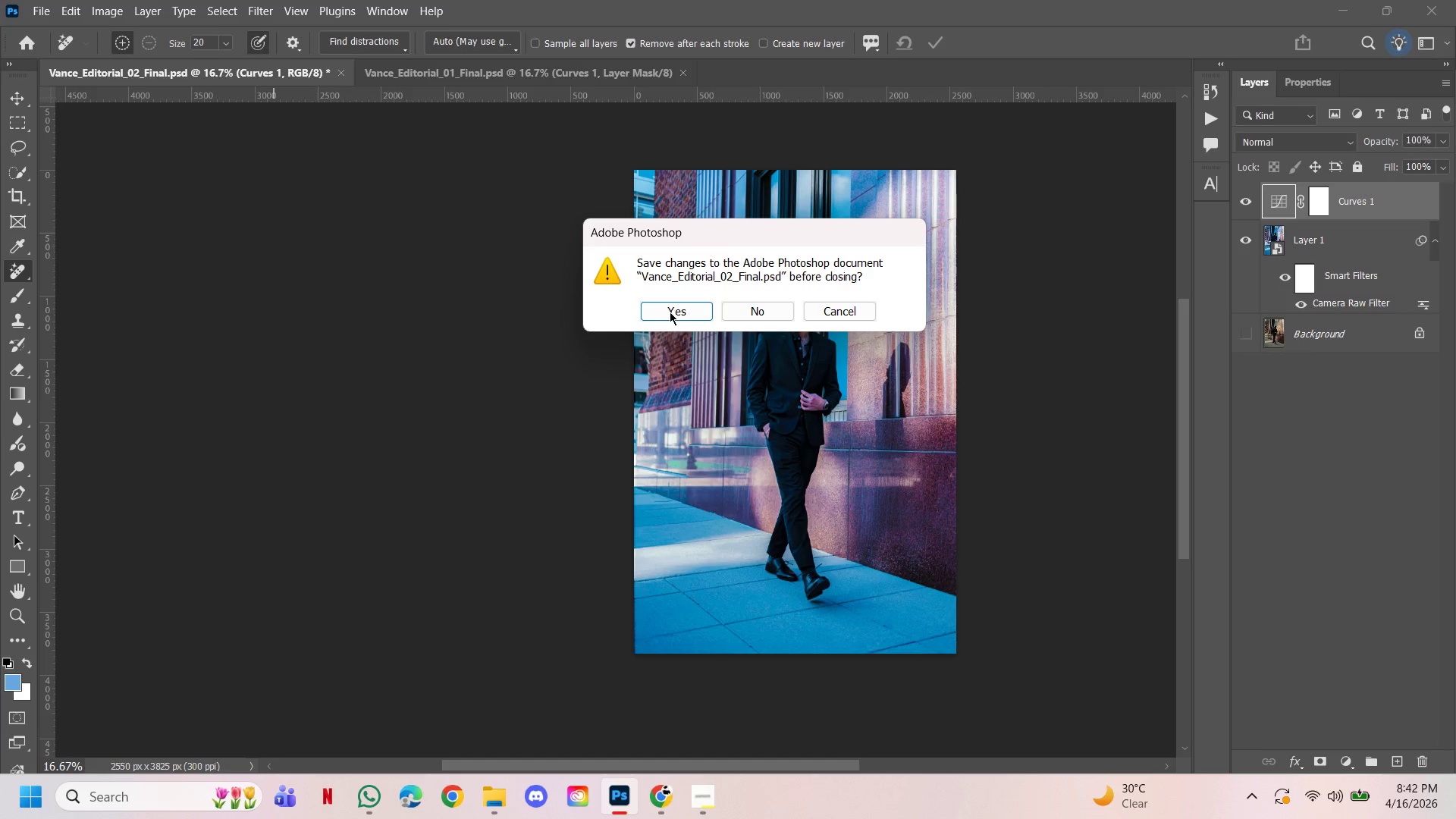 
left_click([670, 312])
 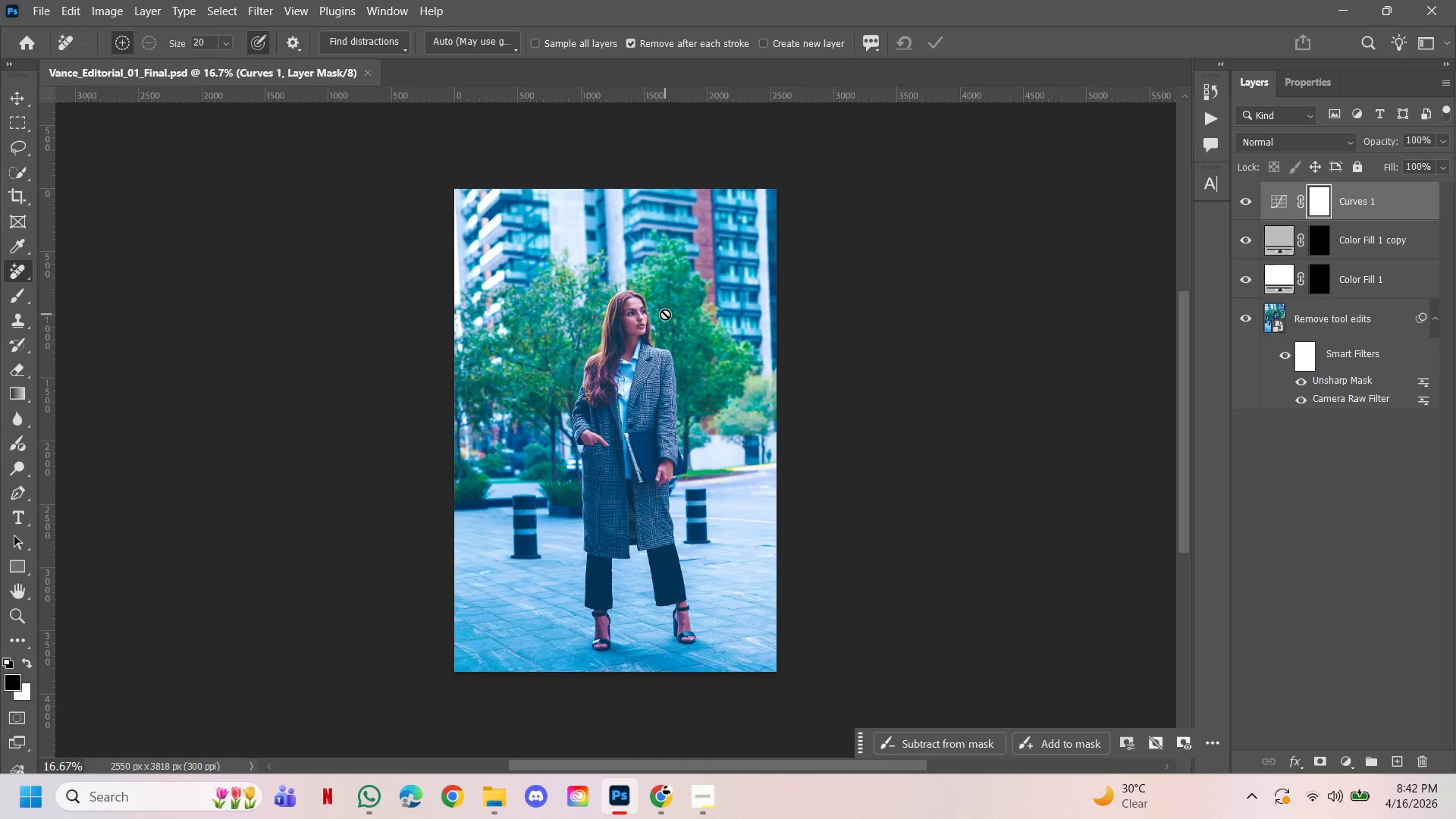 
wait(13.58)
 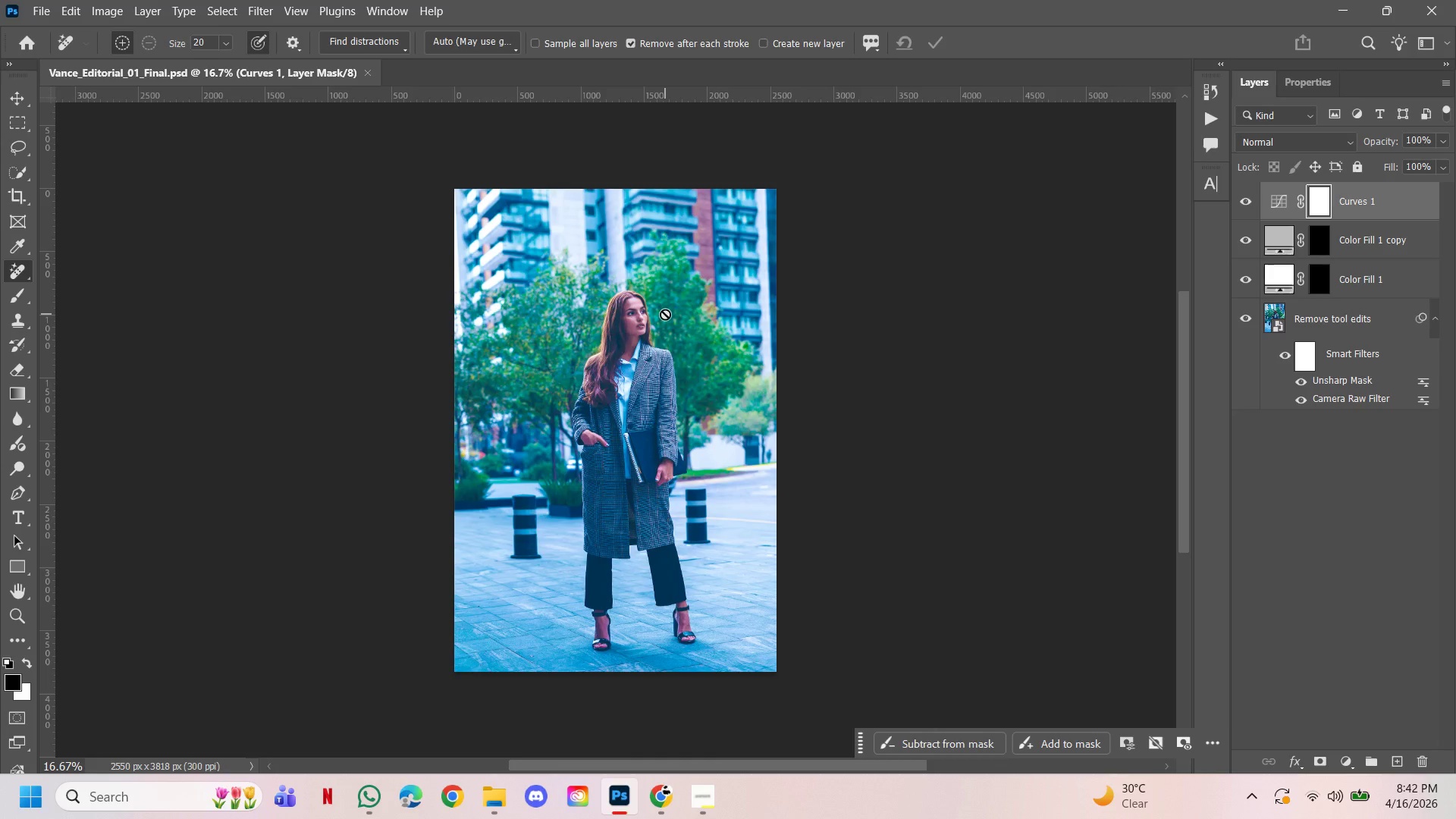 
hold_key(key=ControlLeft, duration=0.44)
 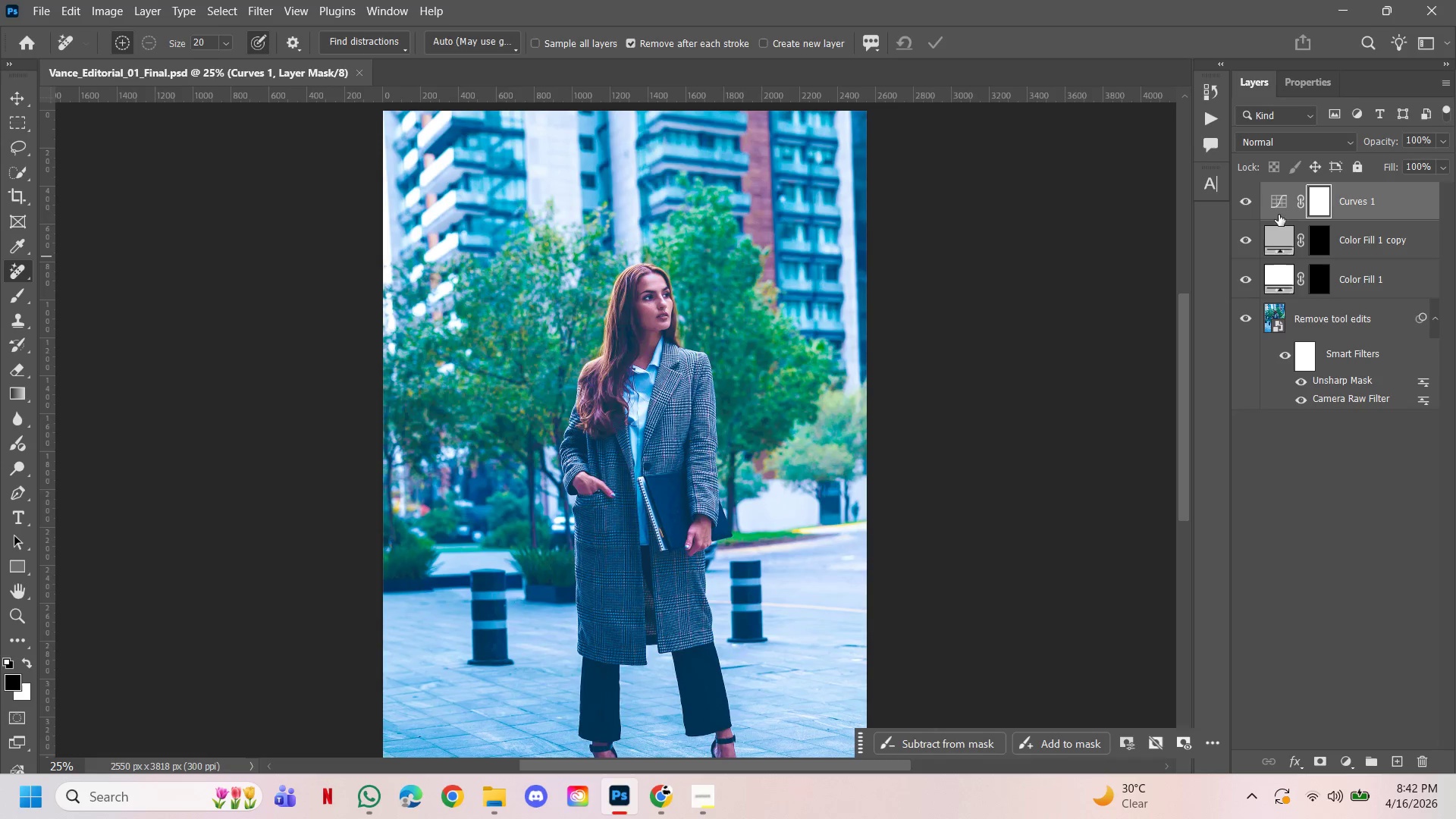 
hold_key(key=Space, duration=0.44)
 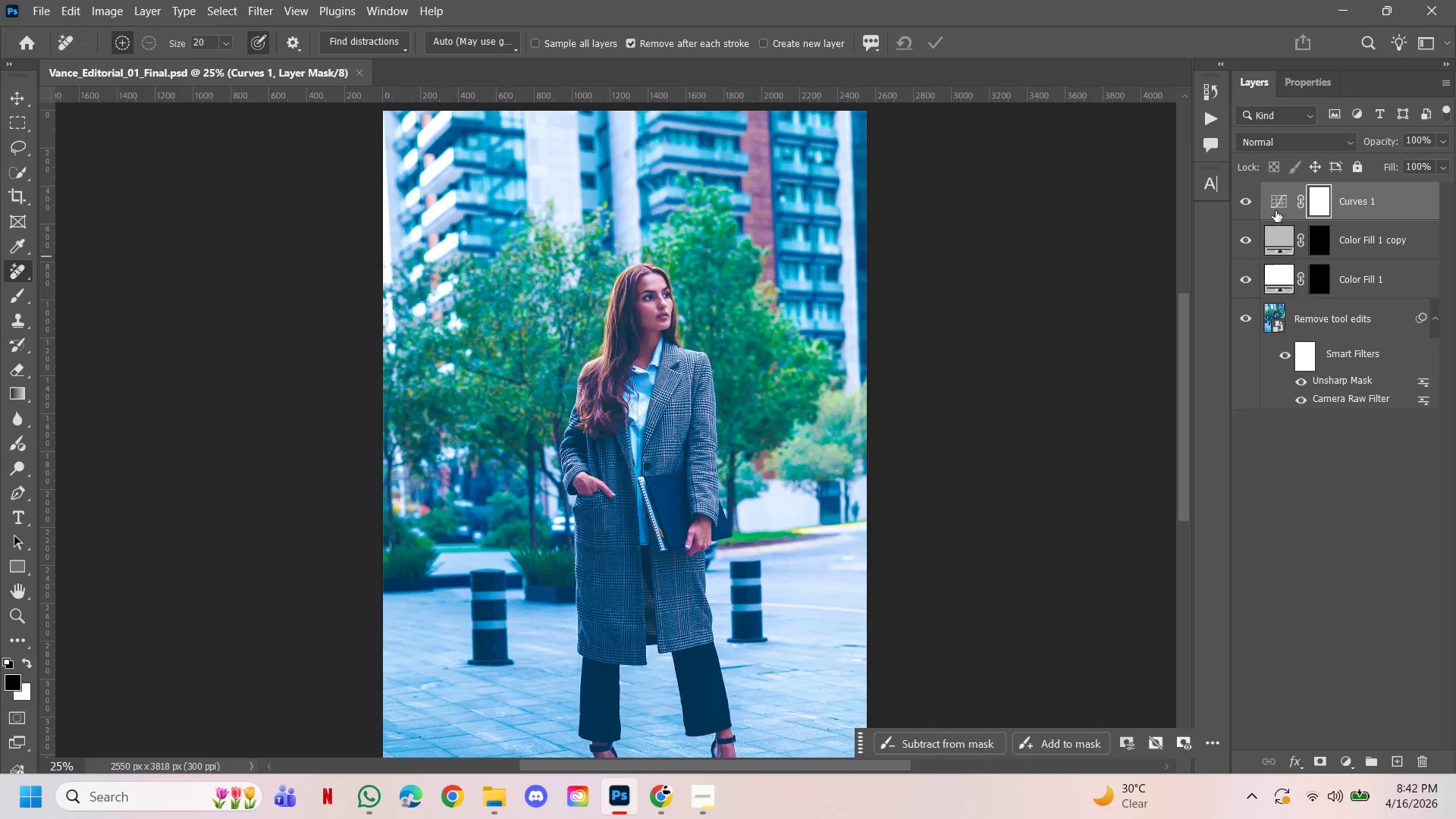 
left_click([598, 345])
 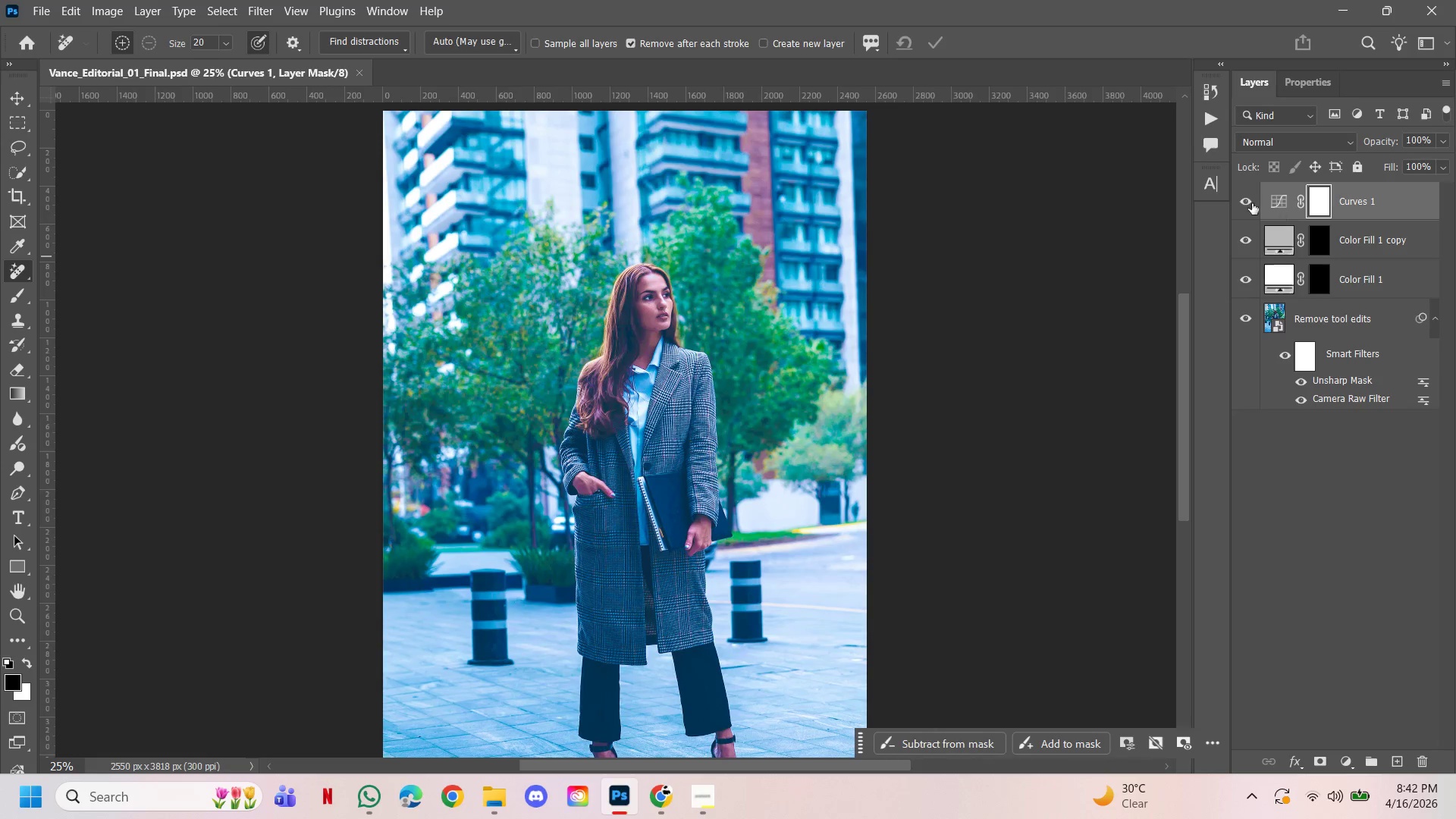 
left_click([1244, 199])
 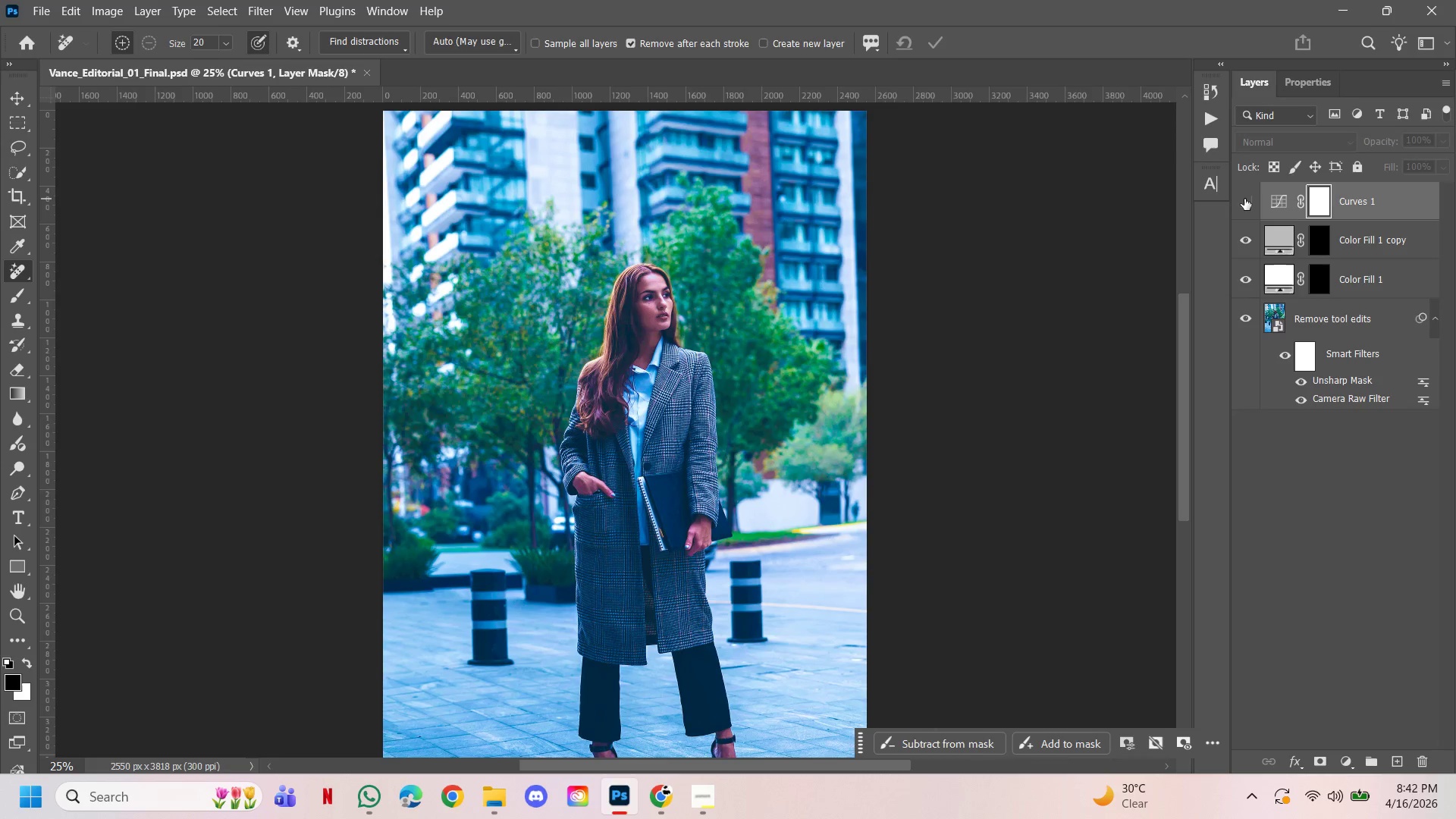 
left_click([1244, 199])
 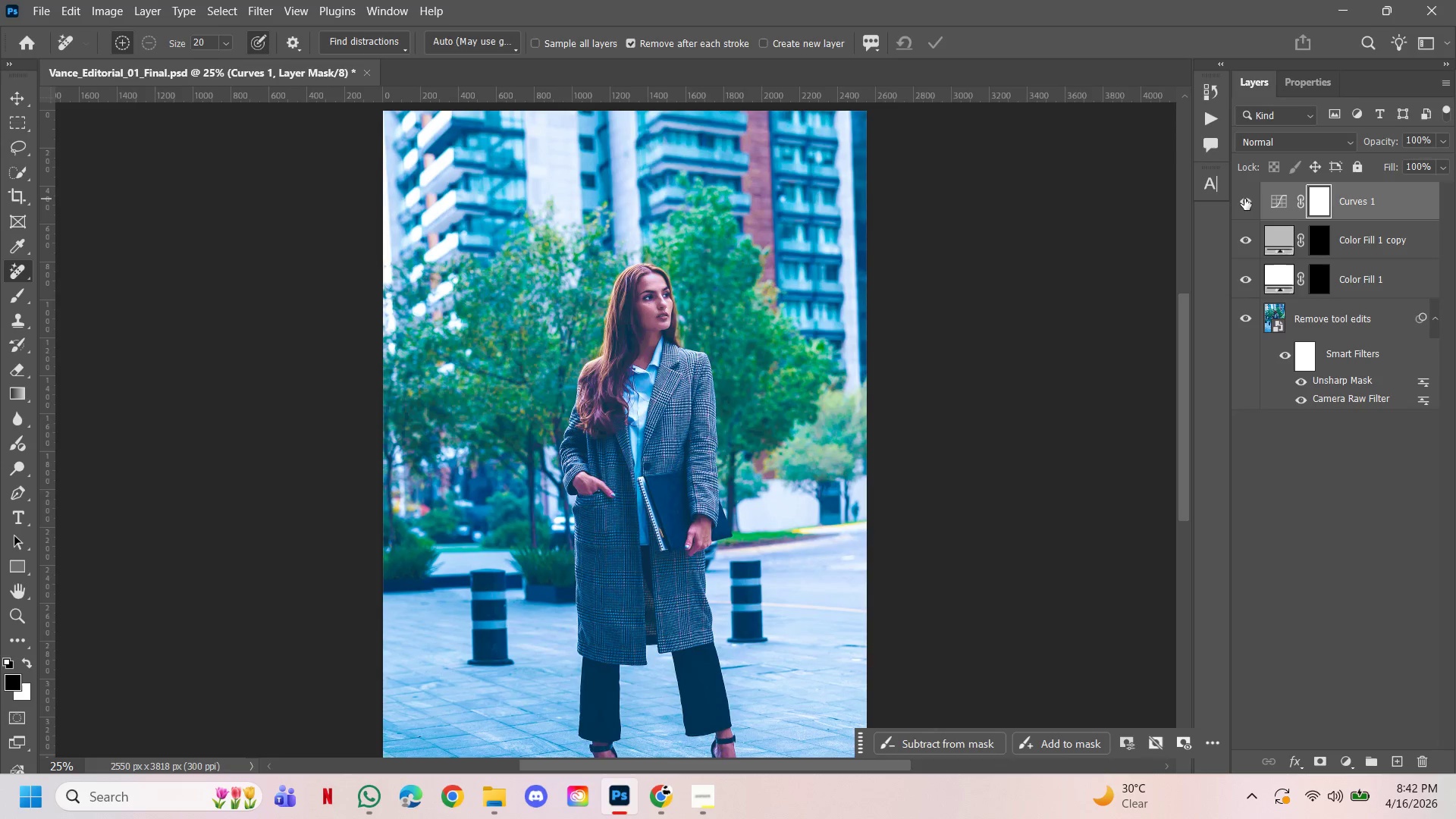 
left_click([1244, 199])
 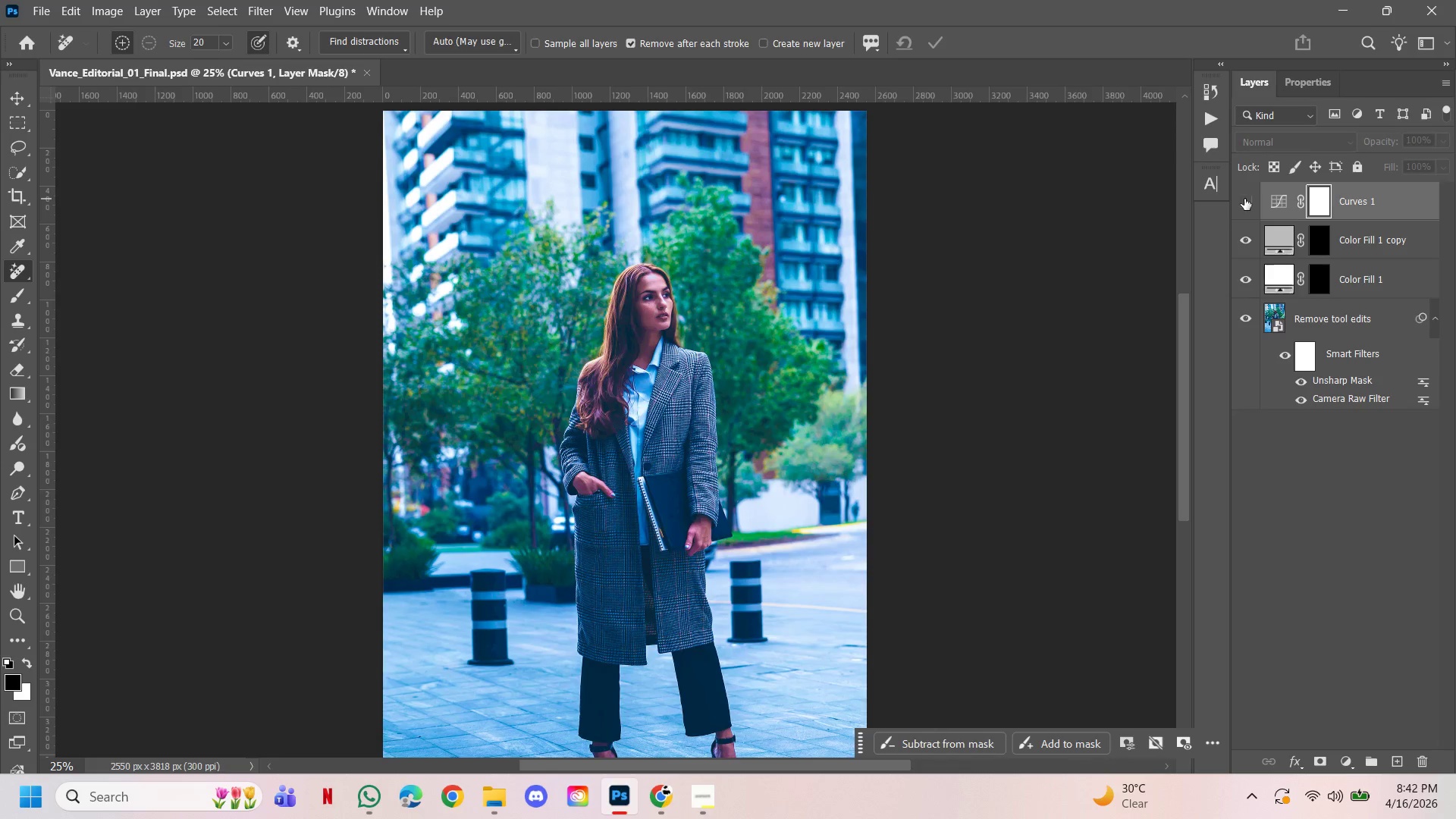 
hold_key(key=ControlLeft, duration=1.55)
 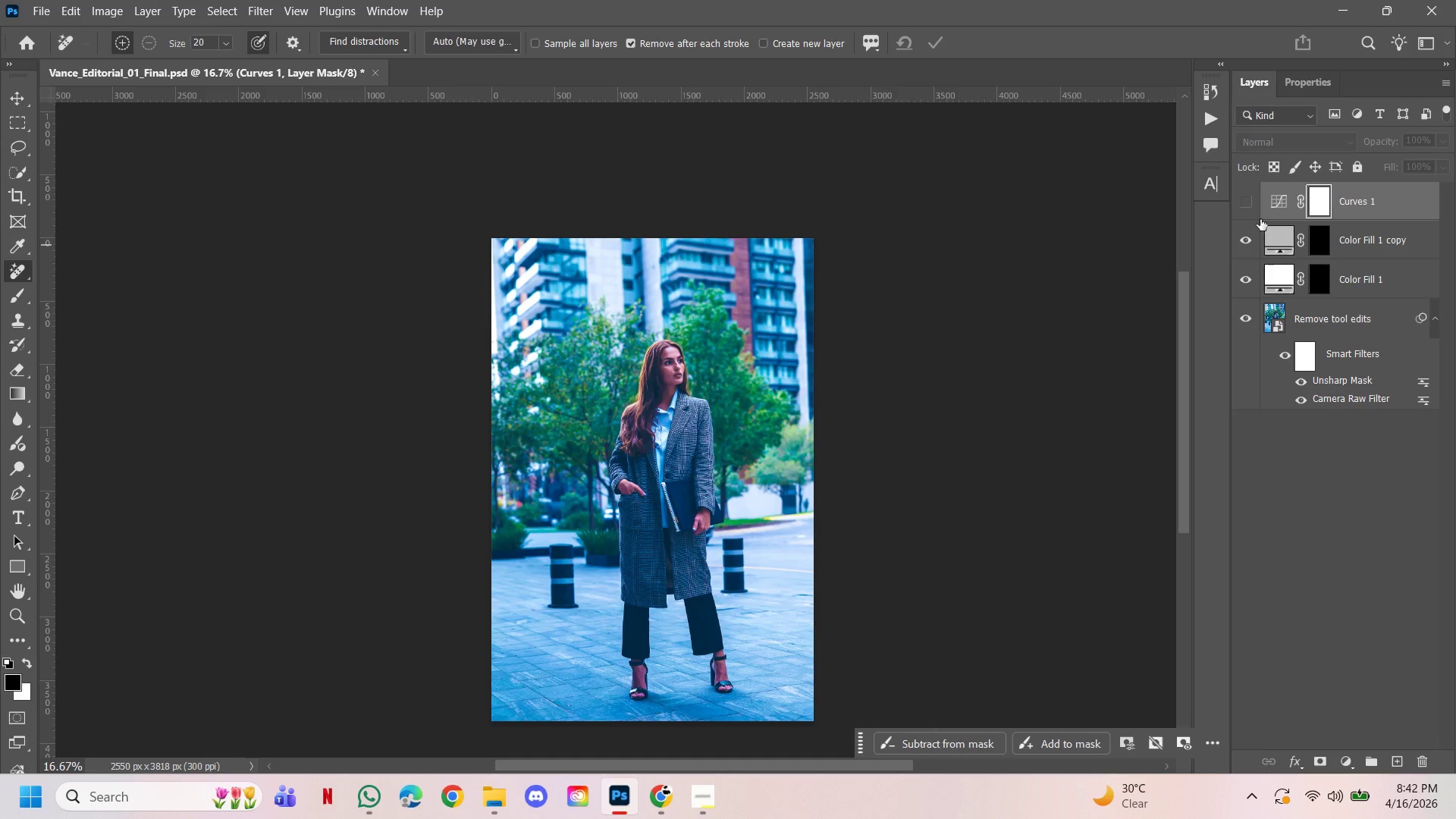 
hold_key(key=AltLeft, duration=0.7)
 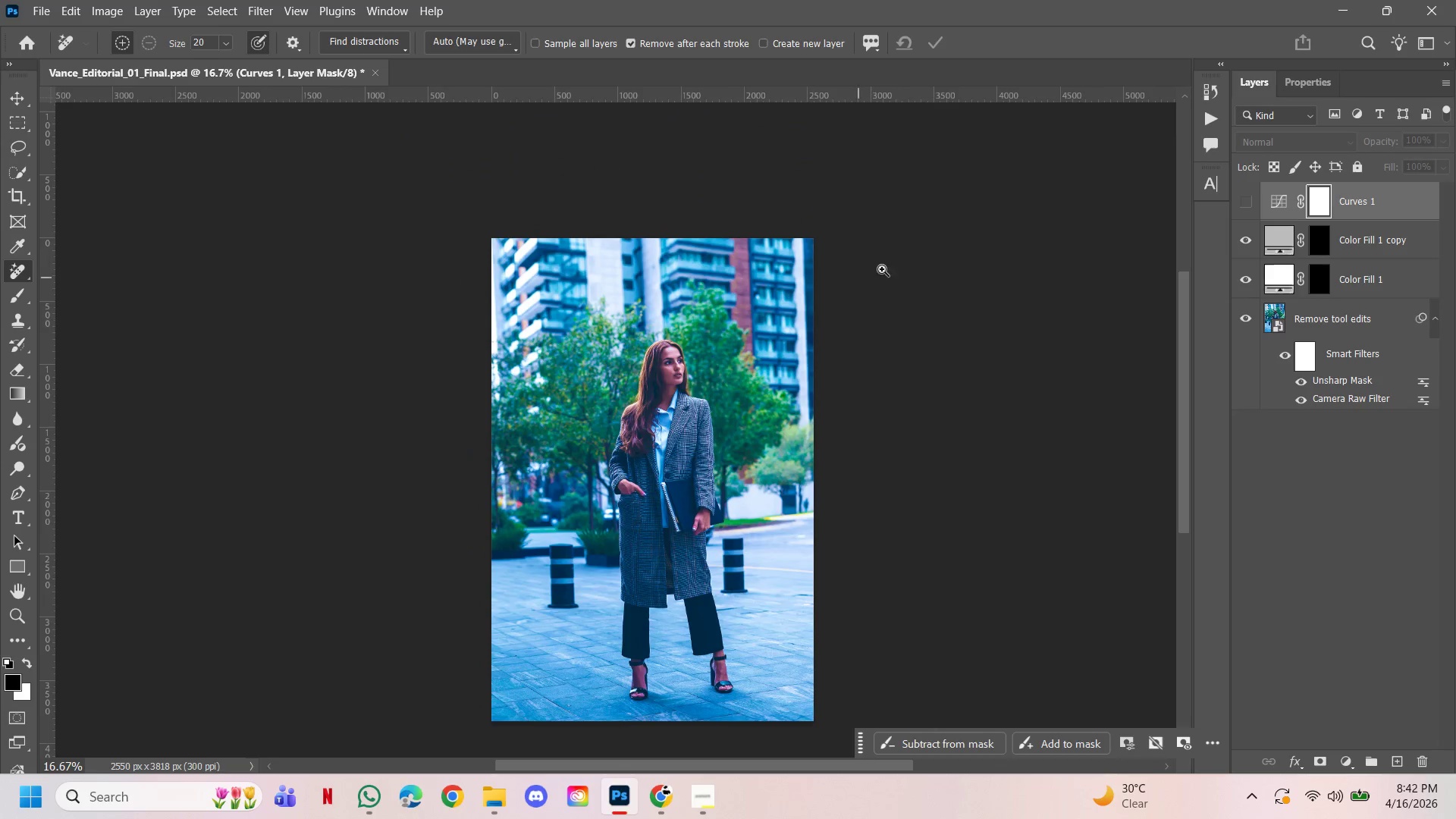 
hold_key(key=Space, duration=1.44)
 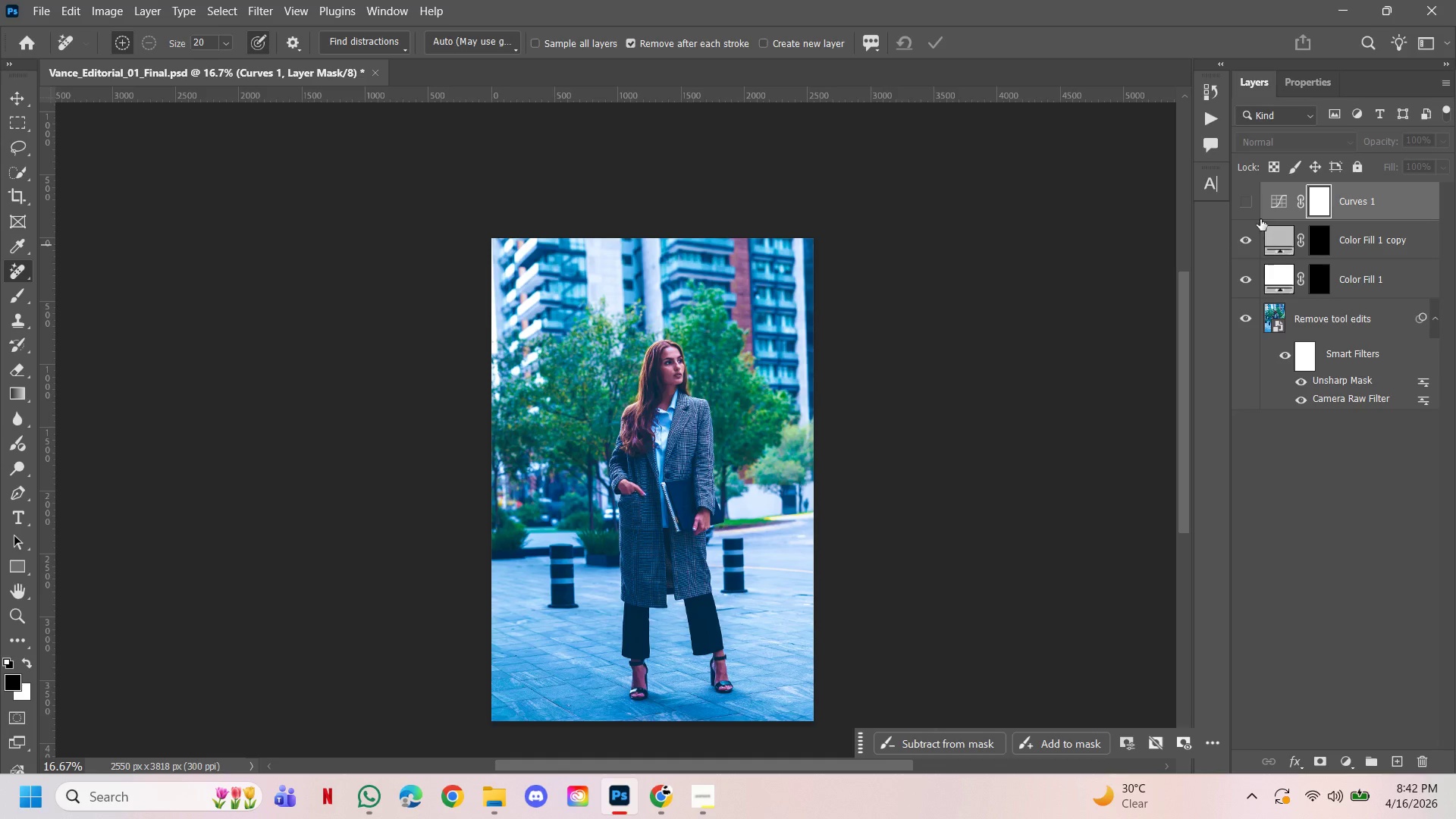 
left_click([708, 494])
 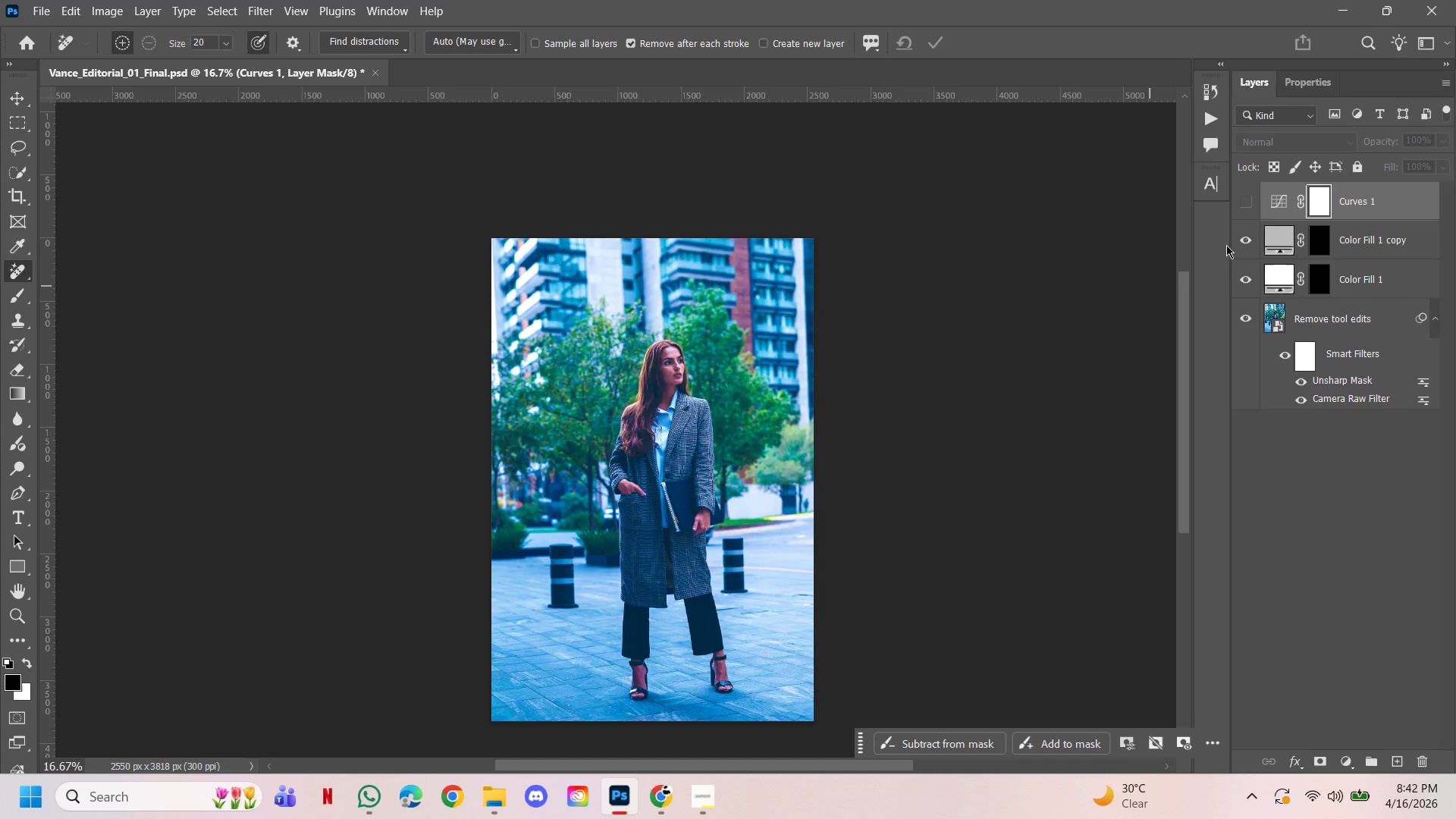 
left_click([1249, 209])
 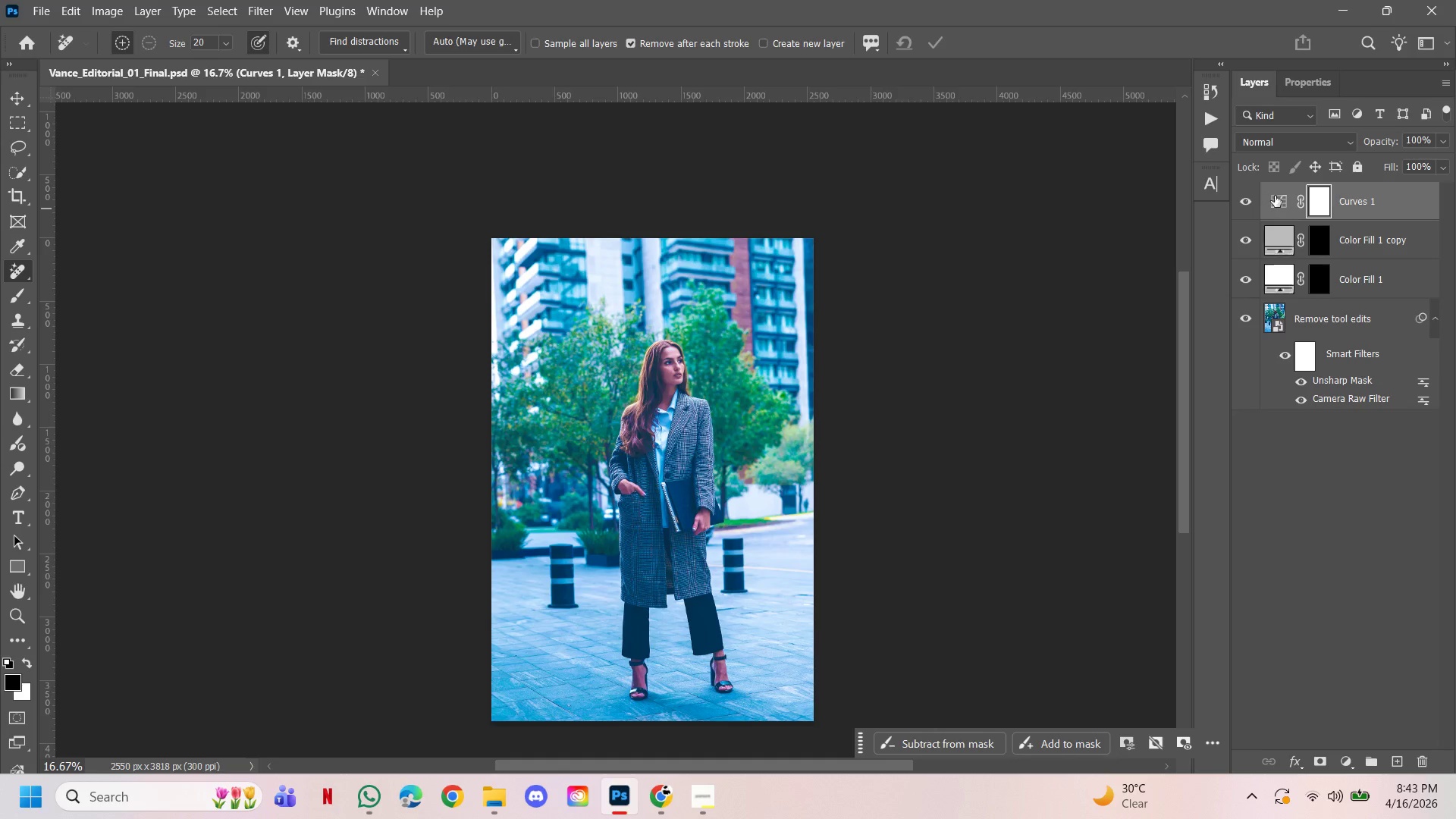 
double_click([1275, 196])
 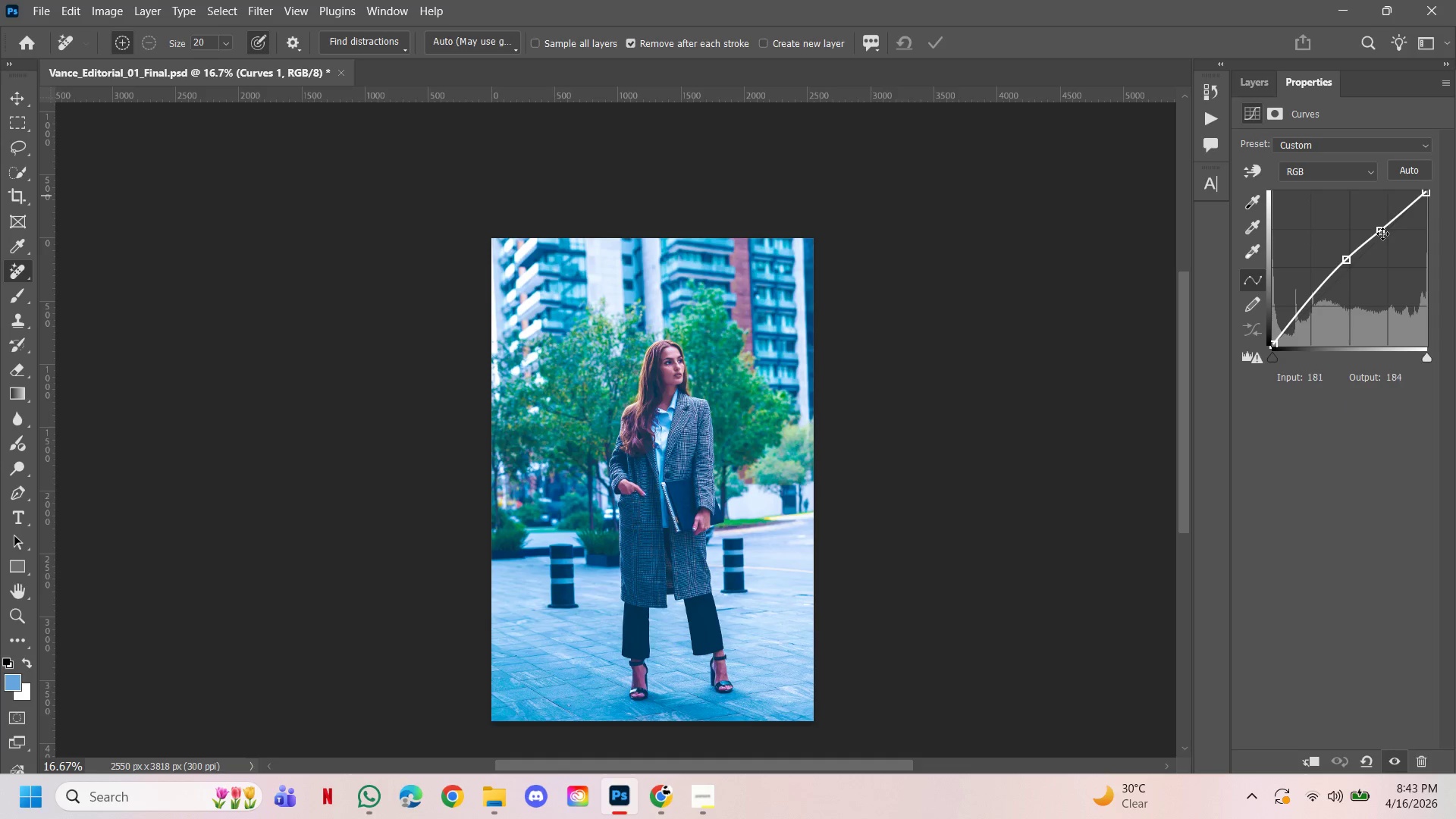 
left_click_drag(start_coordinate=[1382, 234], to_coordinate=[1380, 221])
 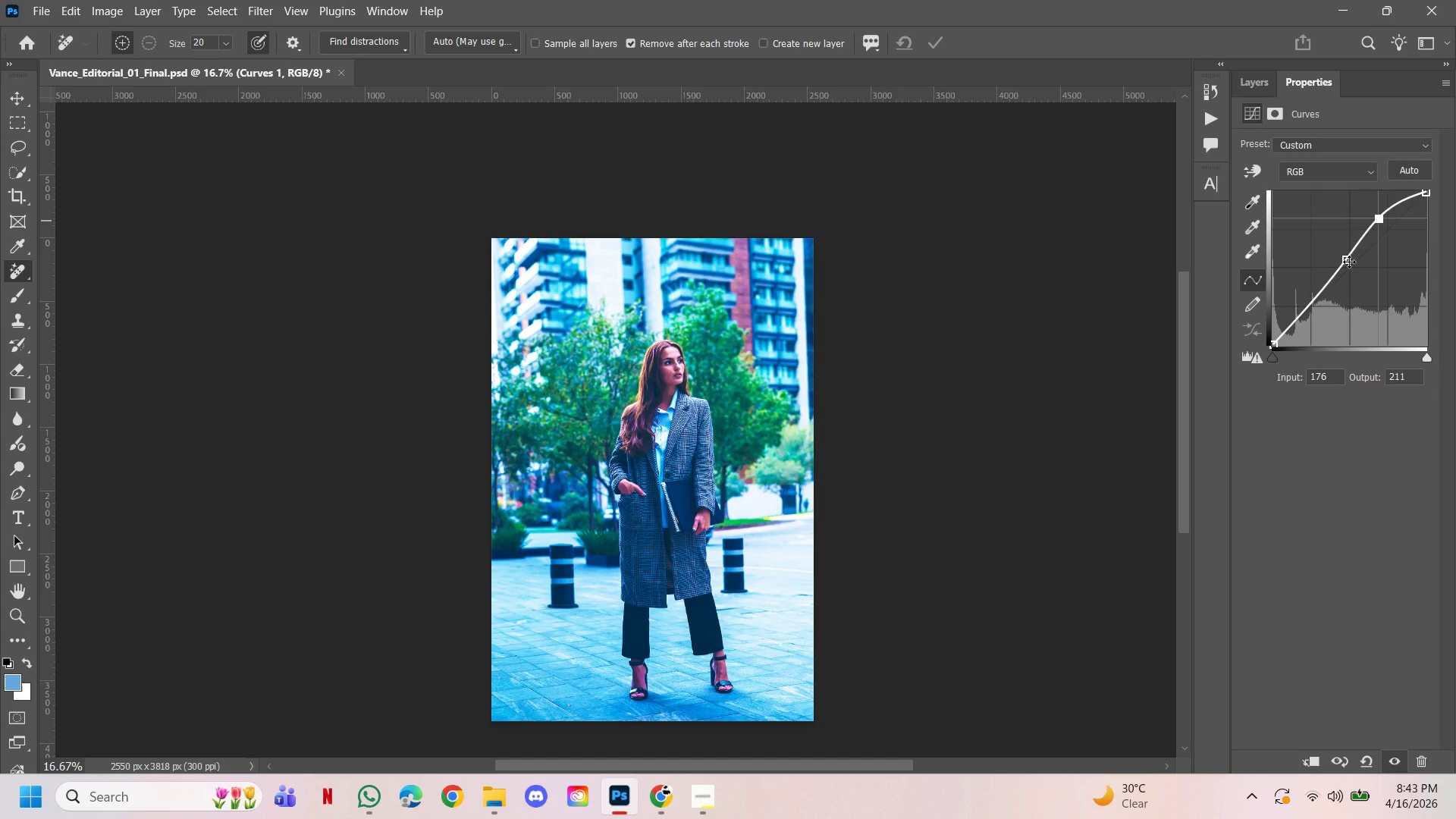 
left_click_drag(start_coordinate=[1348, 262], to_coordinate=[1321, 234])
 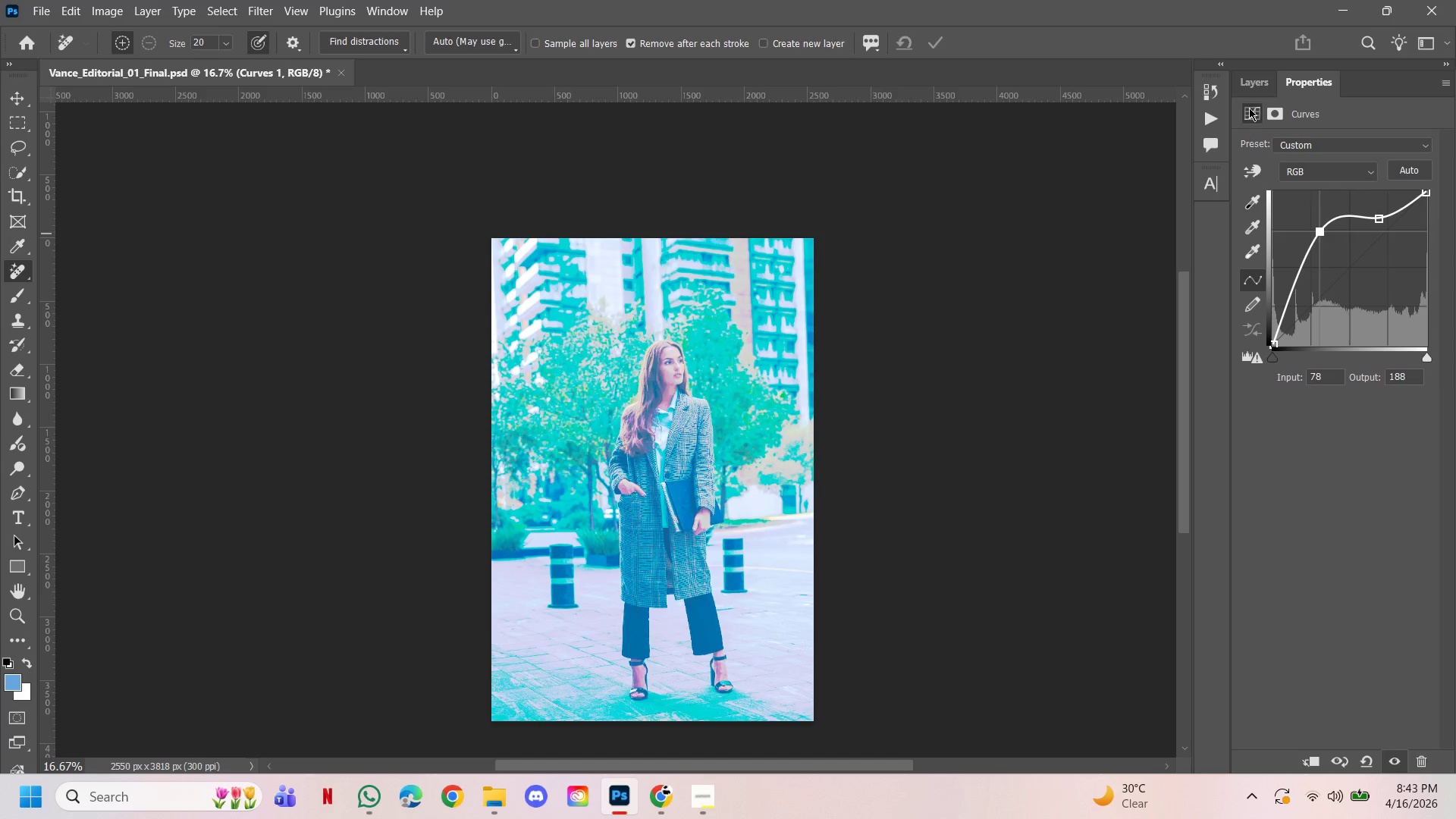 
left_click([1248, 90])
 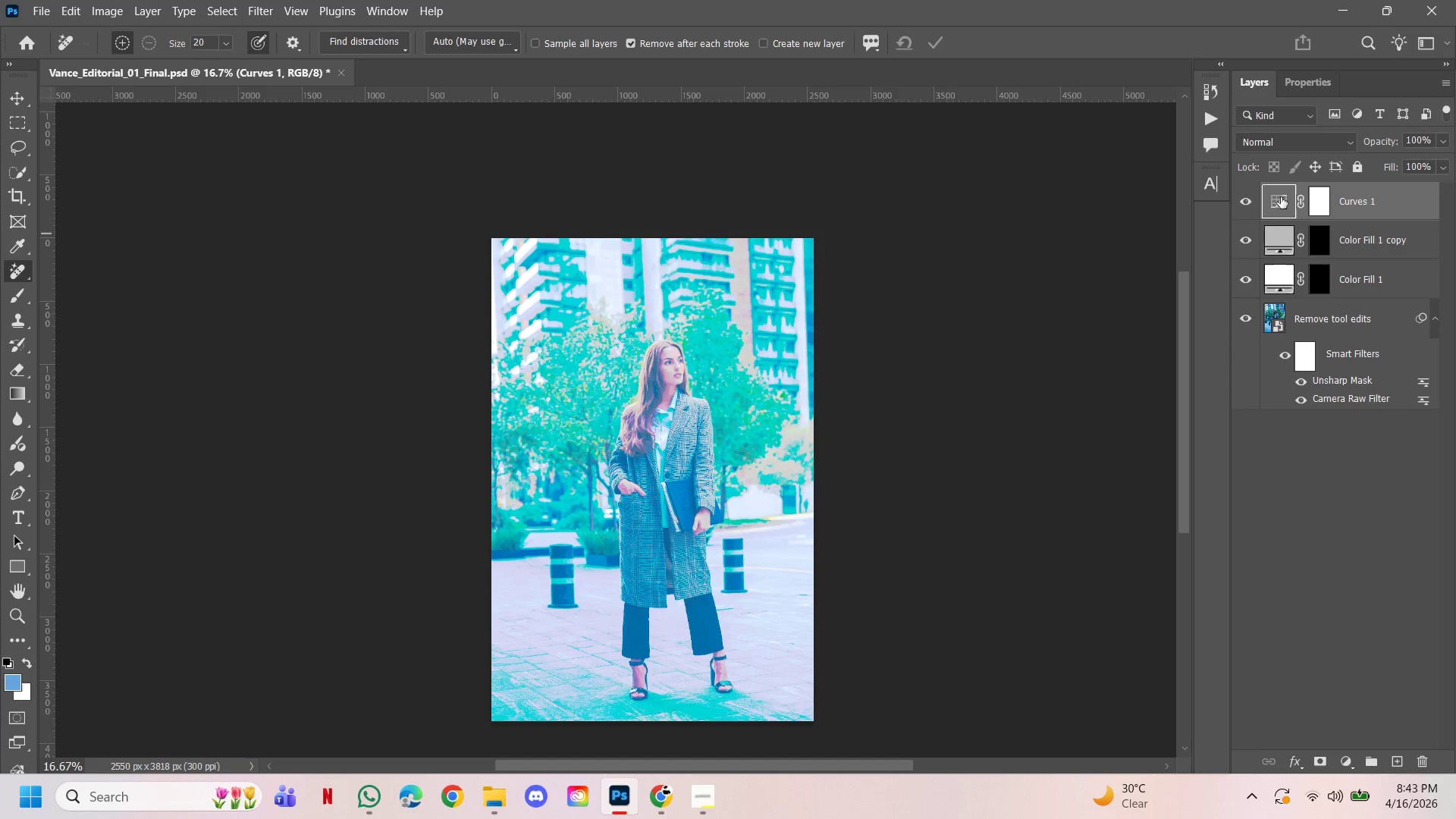 
left_click([1271, 195])
 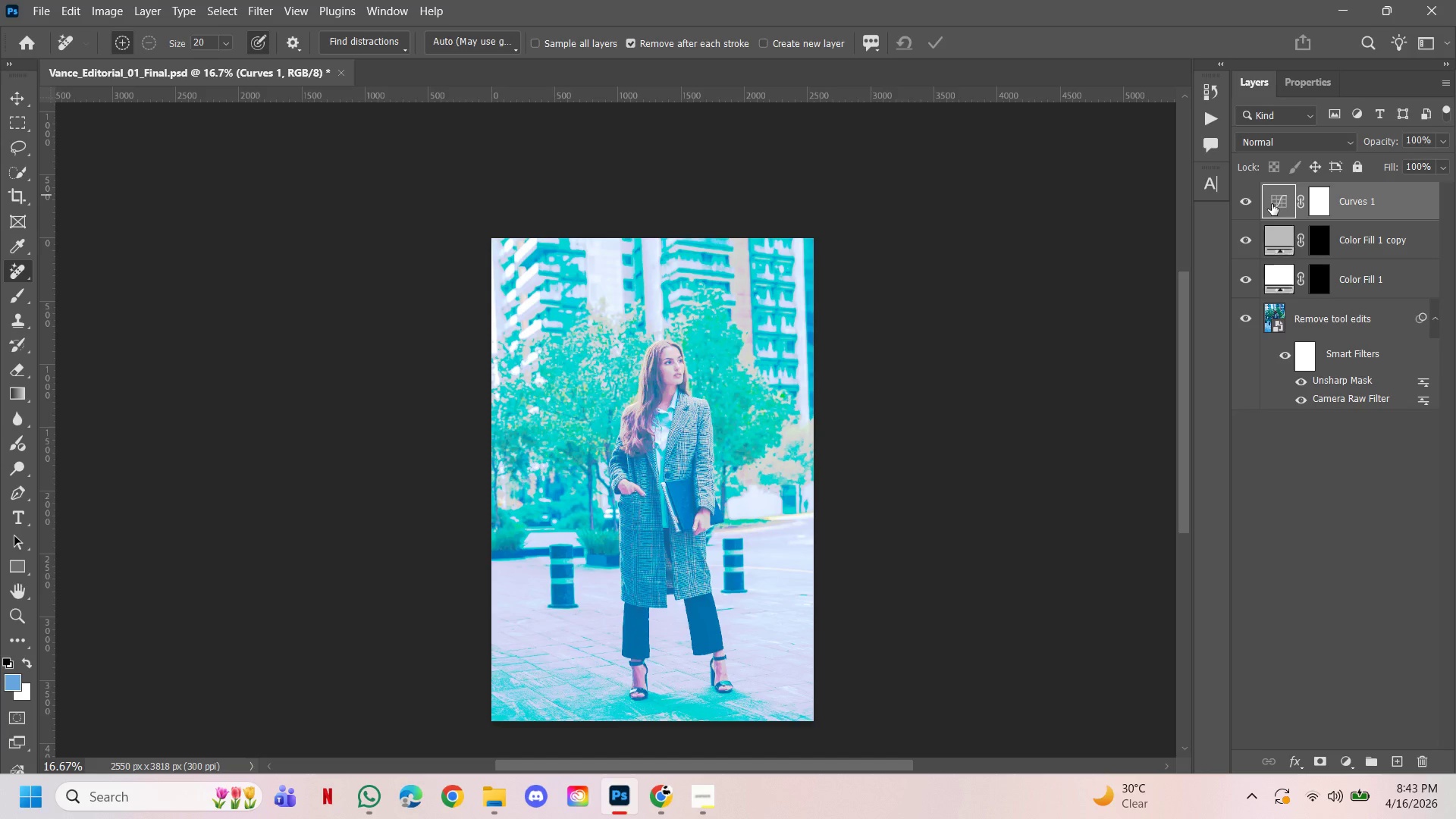 
key(Delete)
 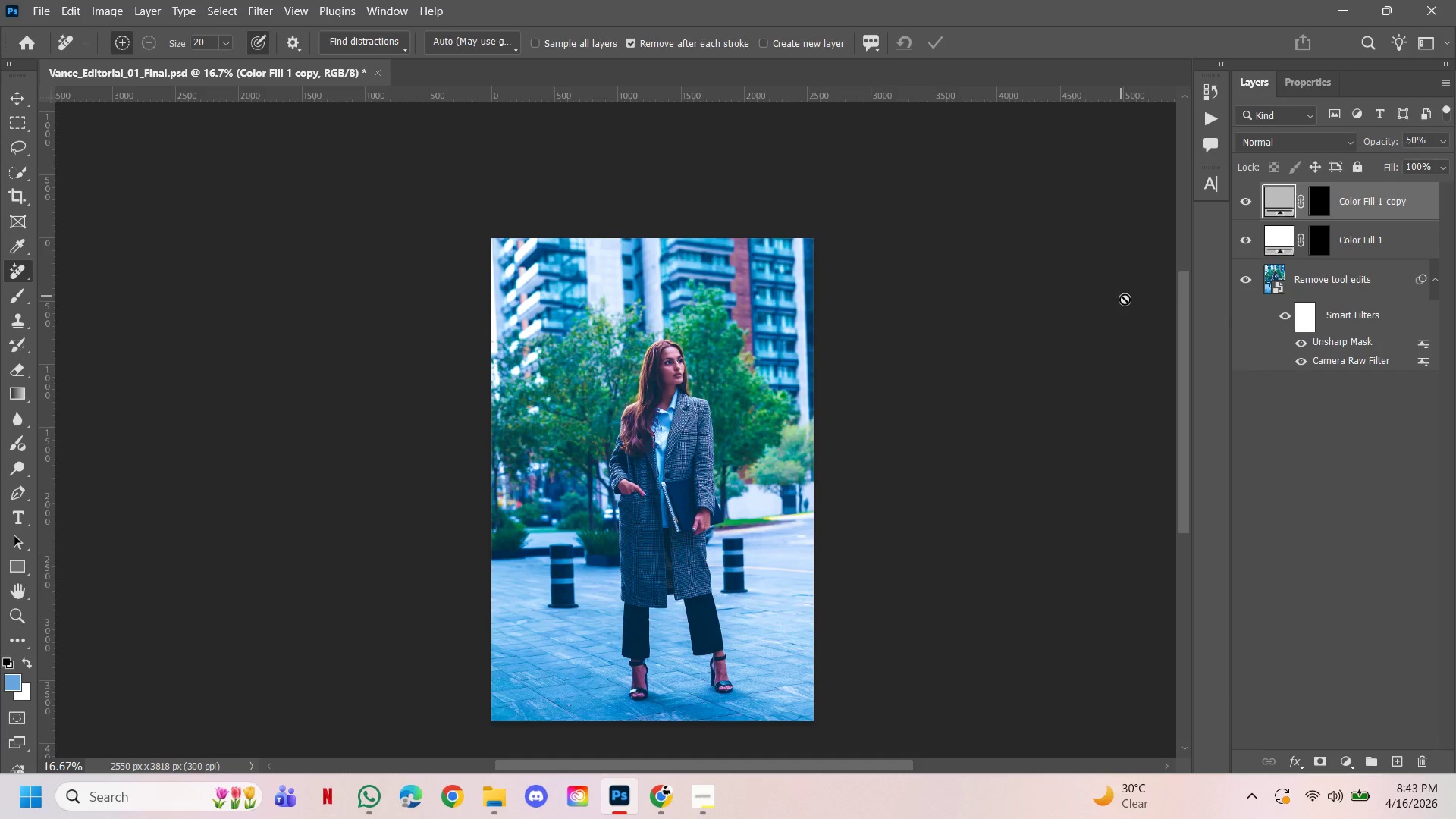 
wait(6.25)
 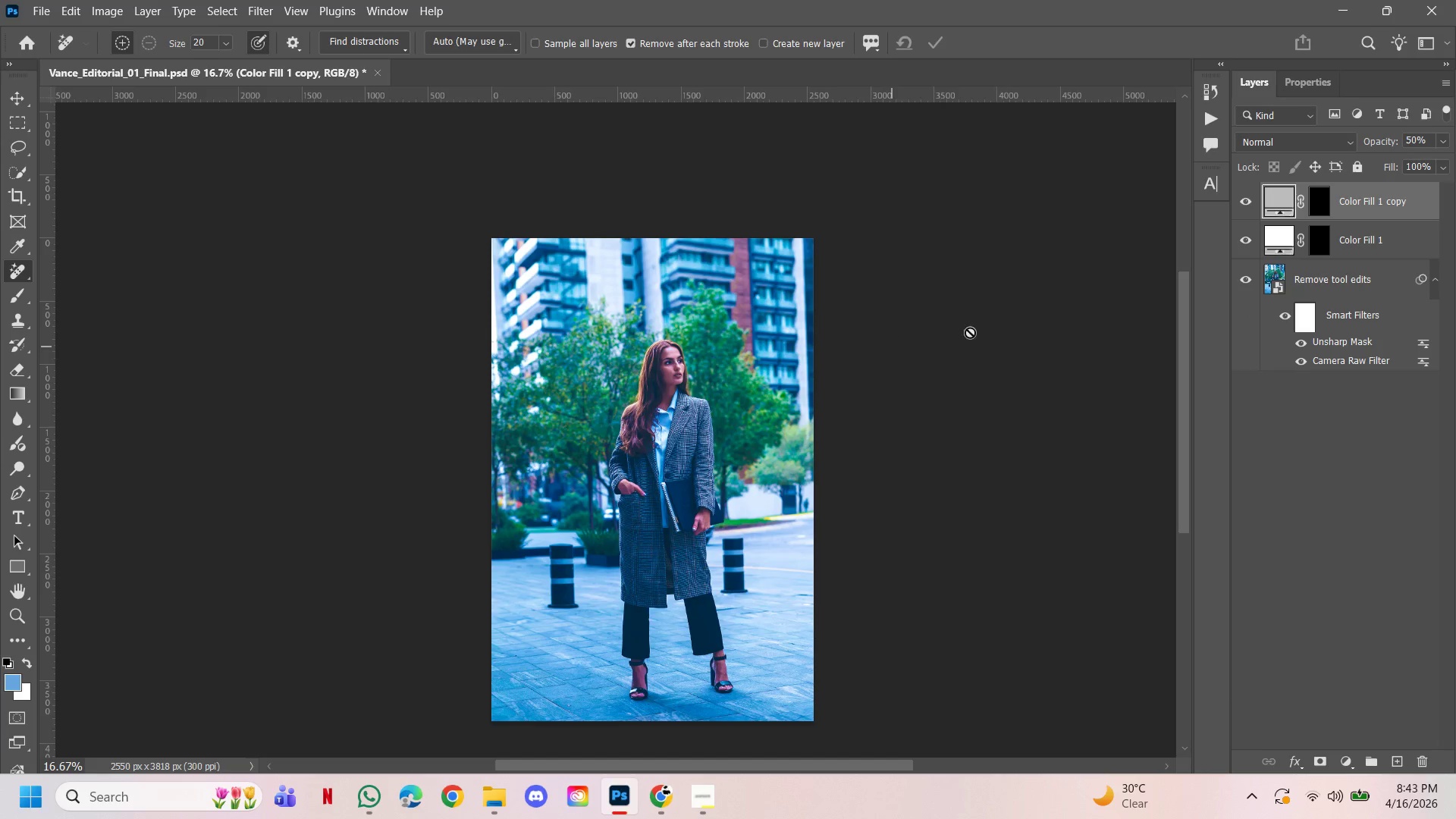 
left_click_drag(start_coordinate=[1346, 316], to_coordinate=[1347, 287])
 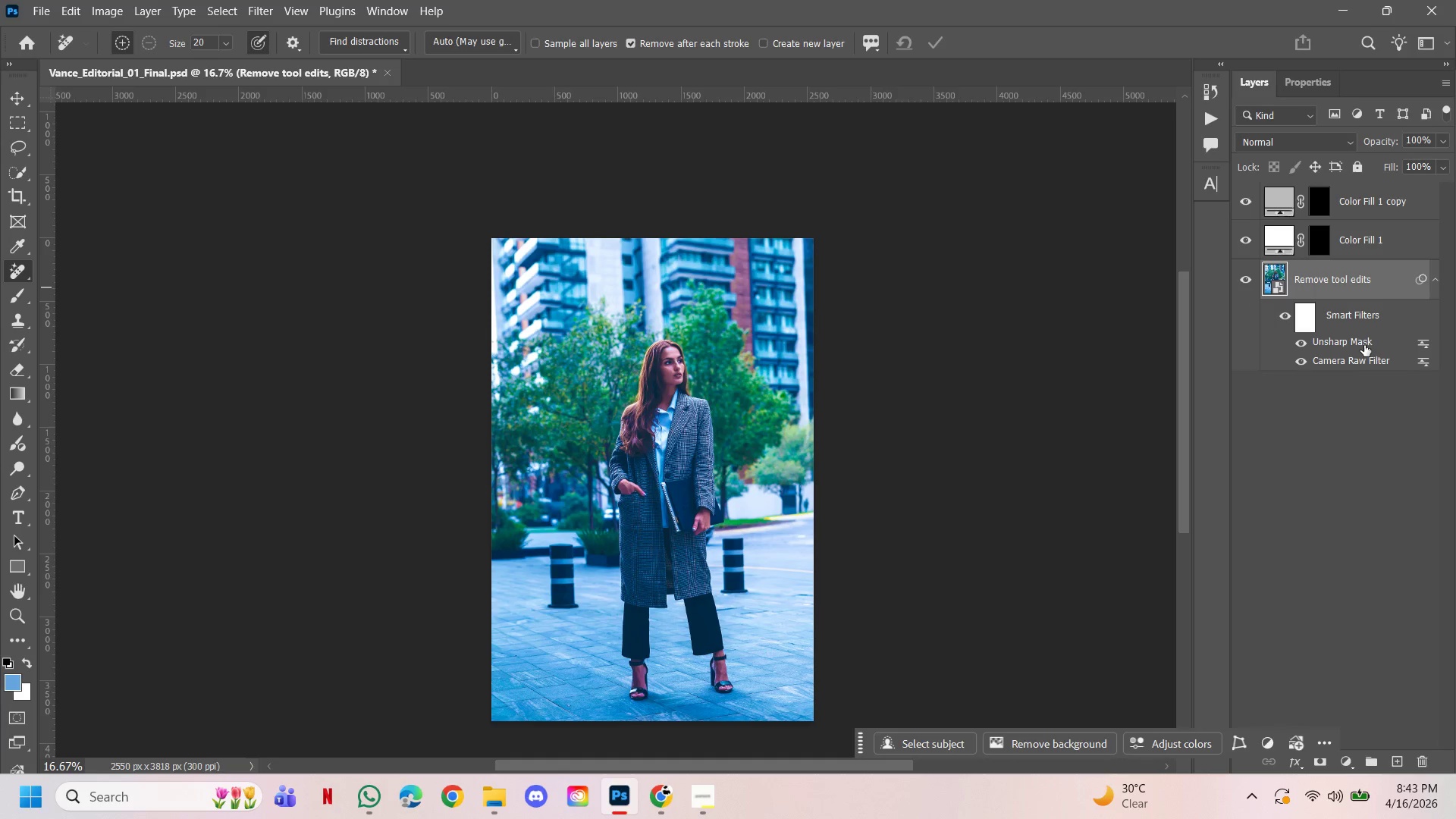 
left_click([1364, 345])
 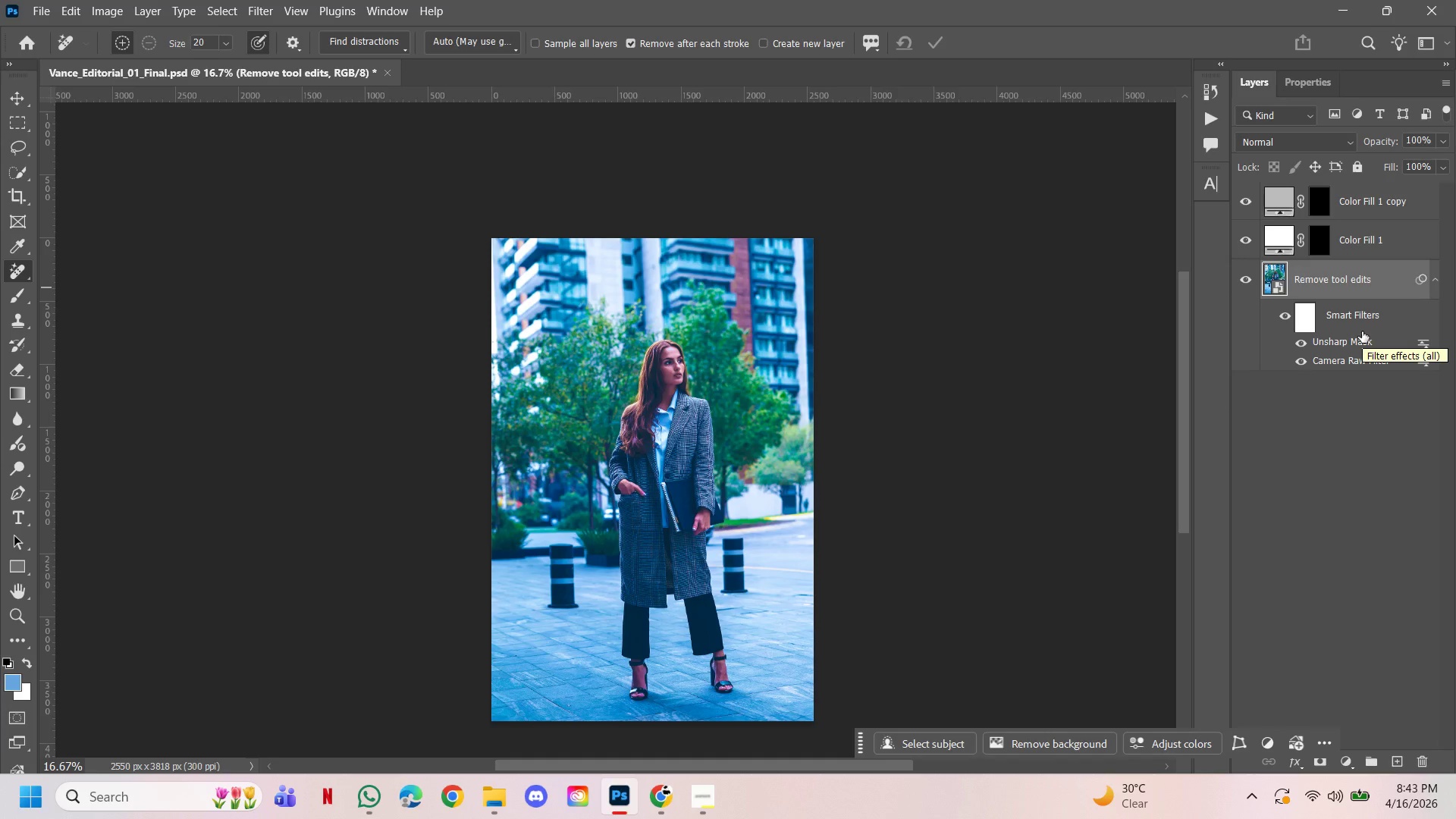 
left_click([1355, 342])
 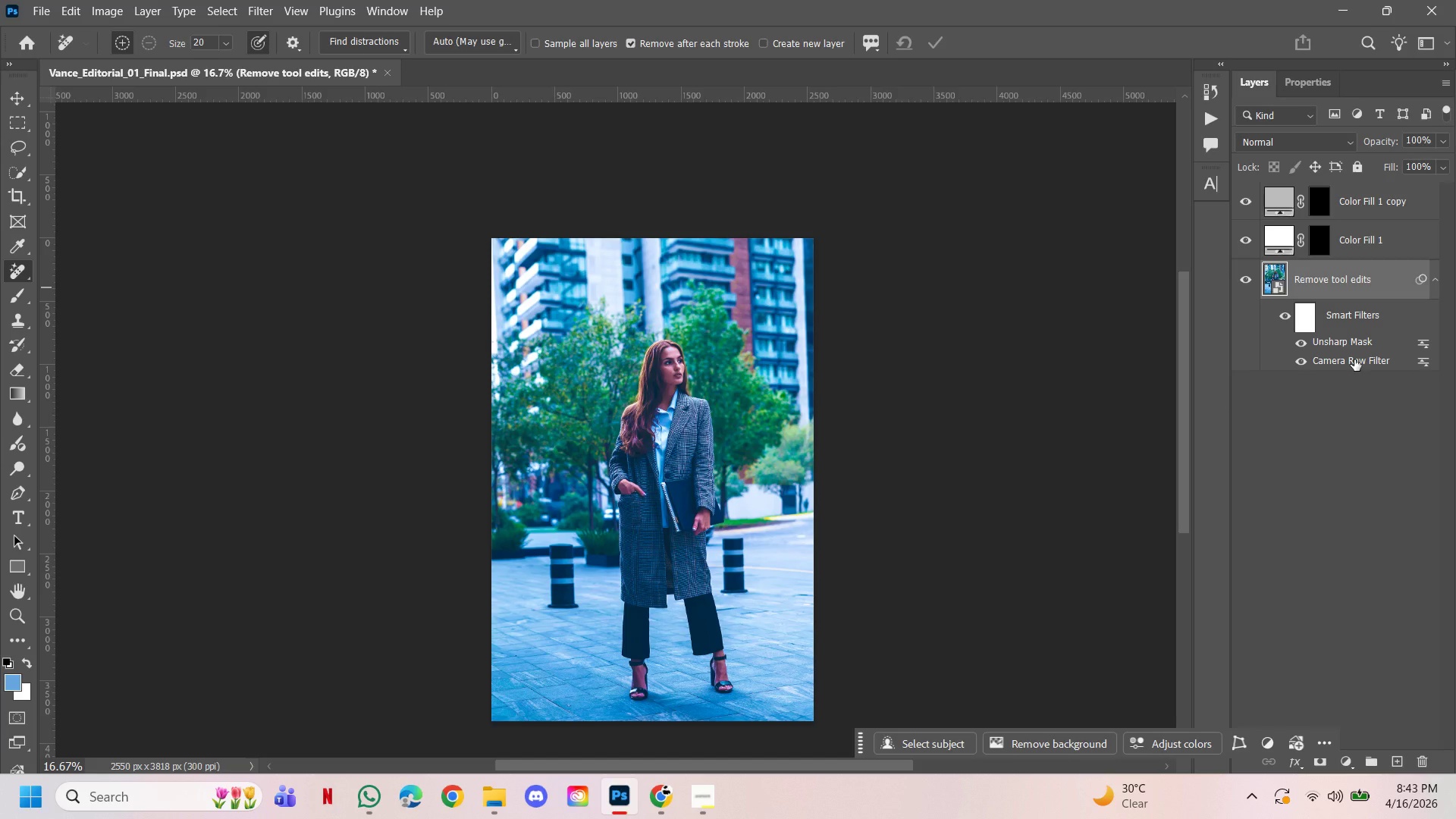 
double_click([1354, 359])
 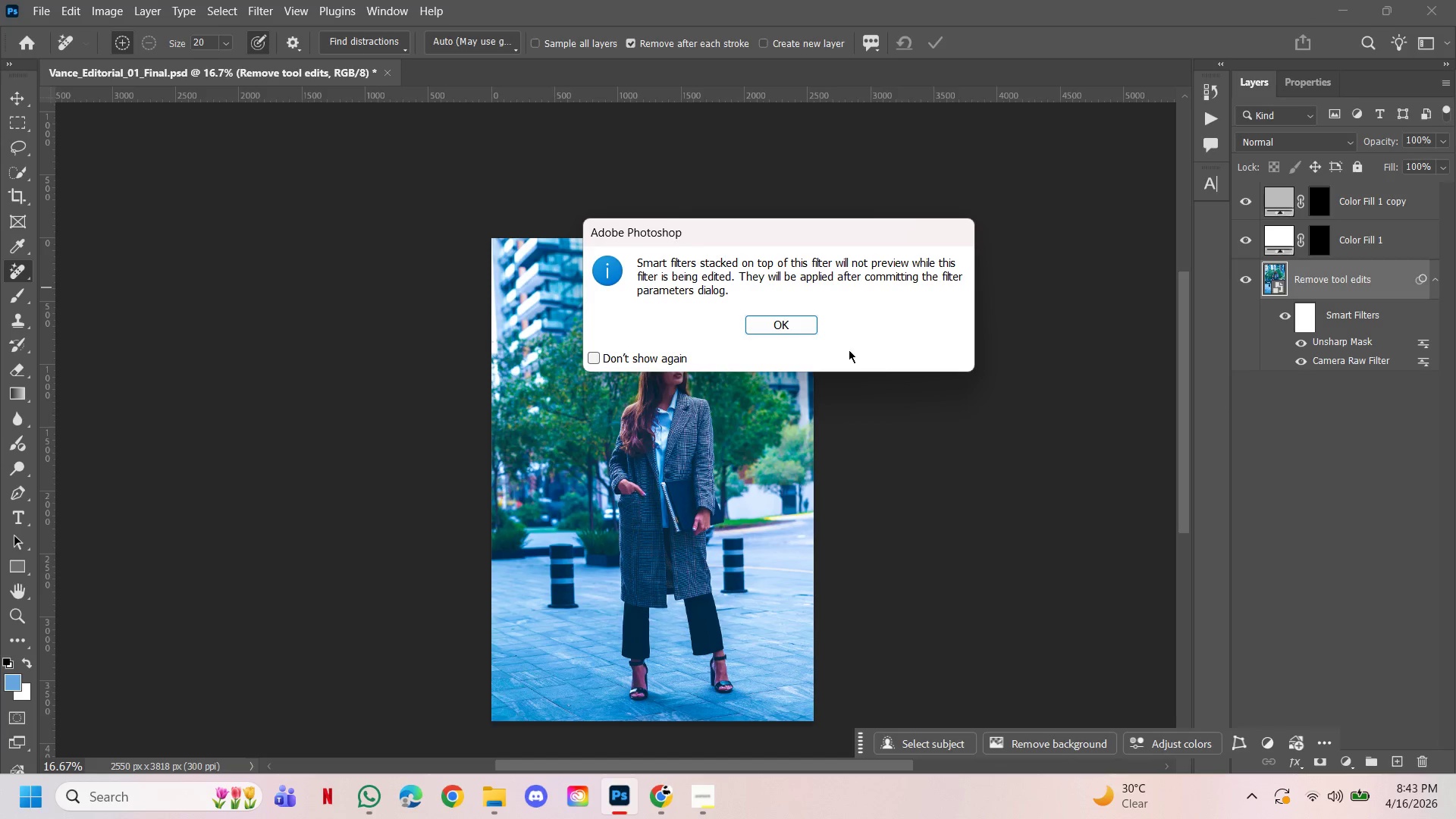 
left_click([802, 326])
 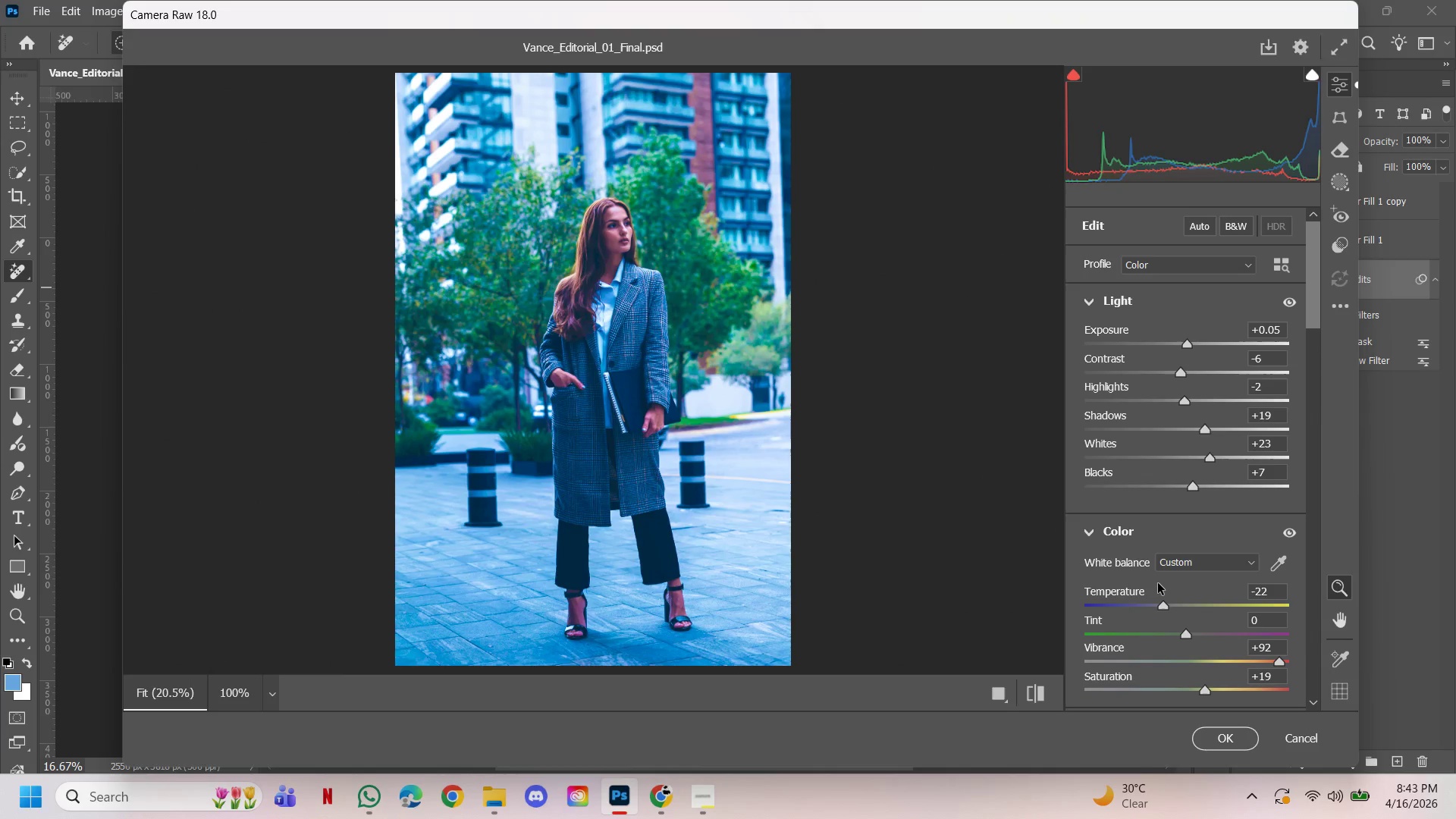 
wait(14.06)
 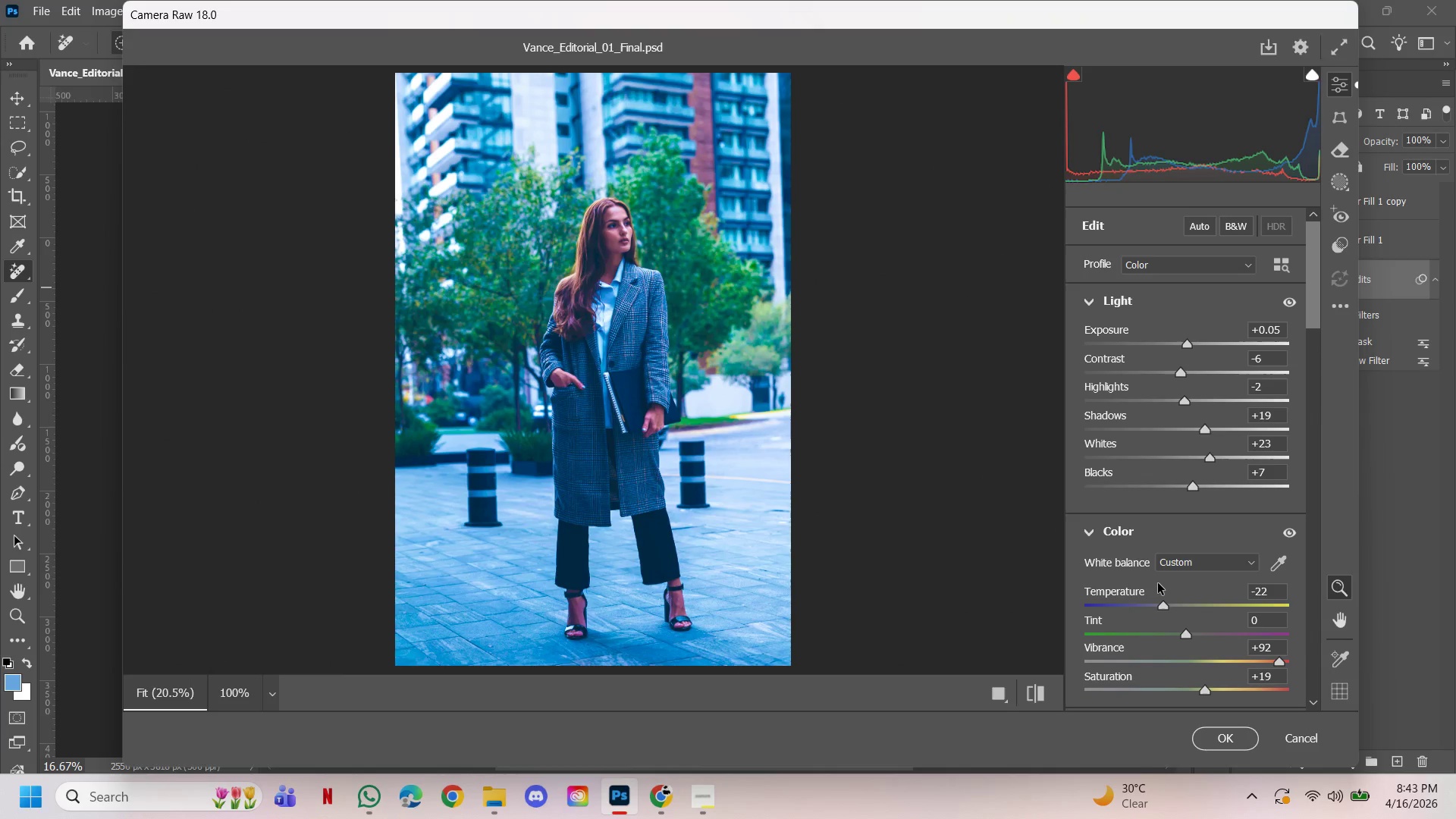 
left_click_drag(start_coordinate=[1191, 343], to_coordinate=[1203, 345])
 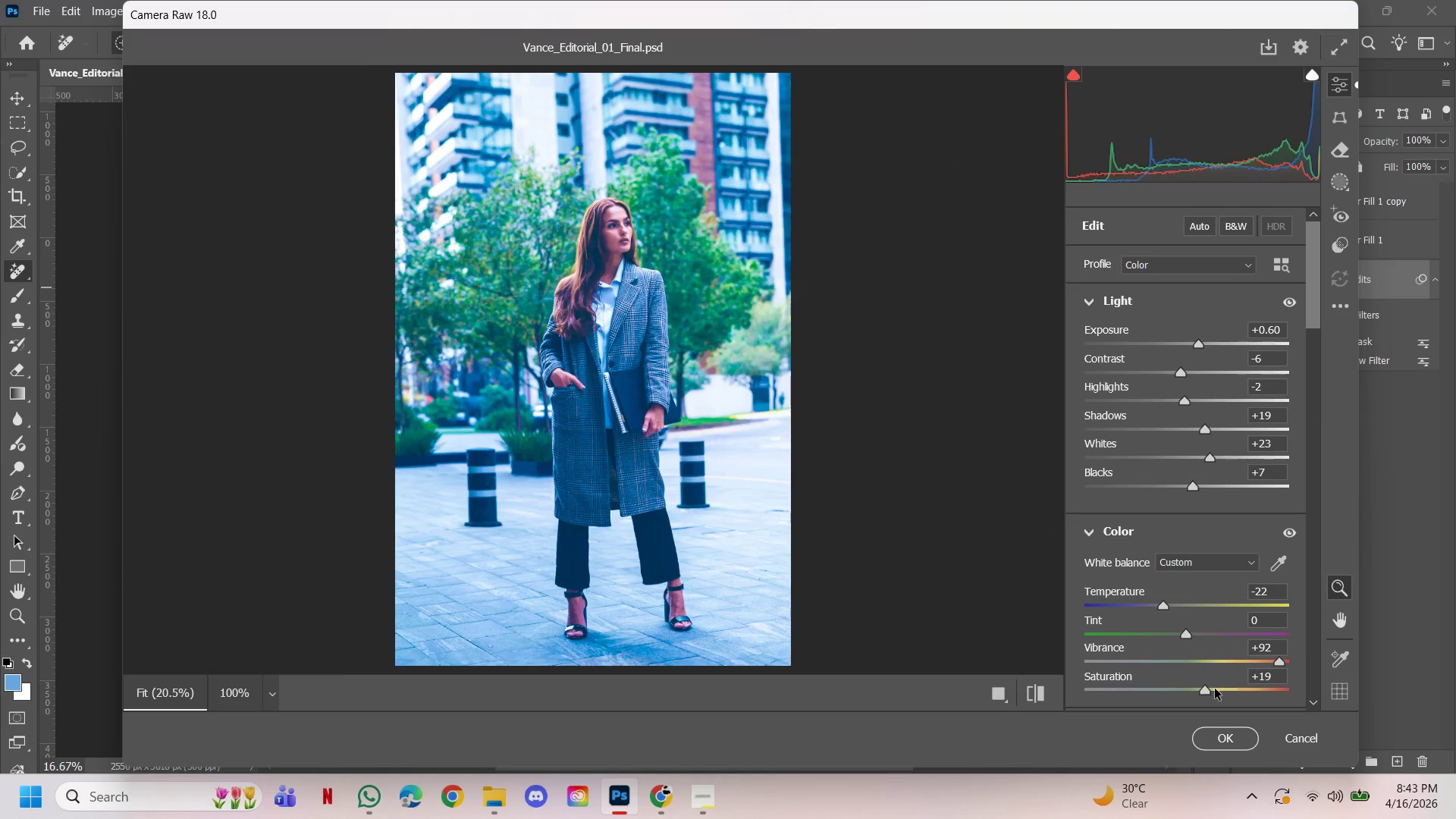 
left_click_drag(start_coordinate=[1204, 693], to_coordinate=[1214, 693])
 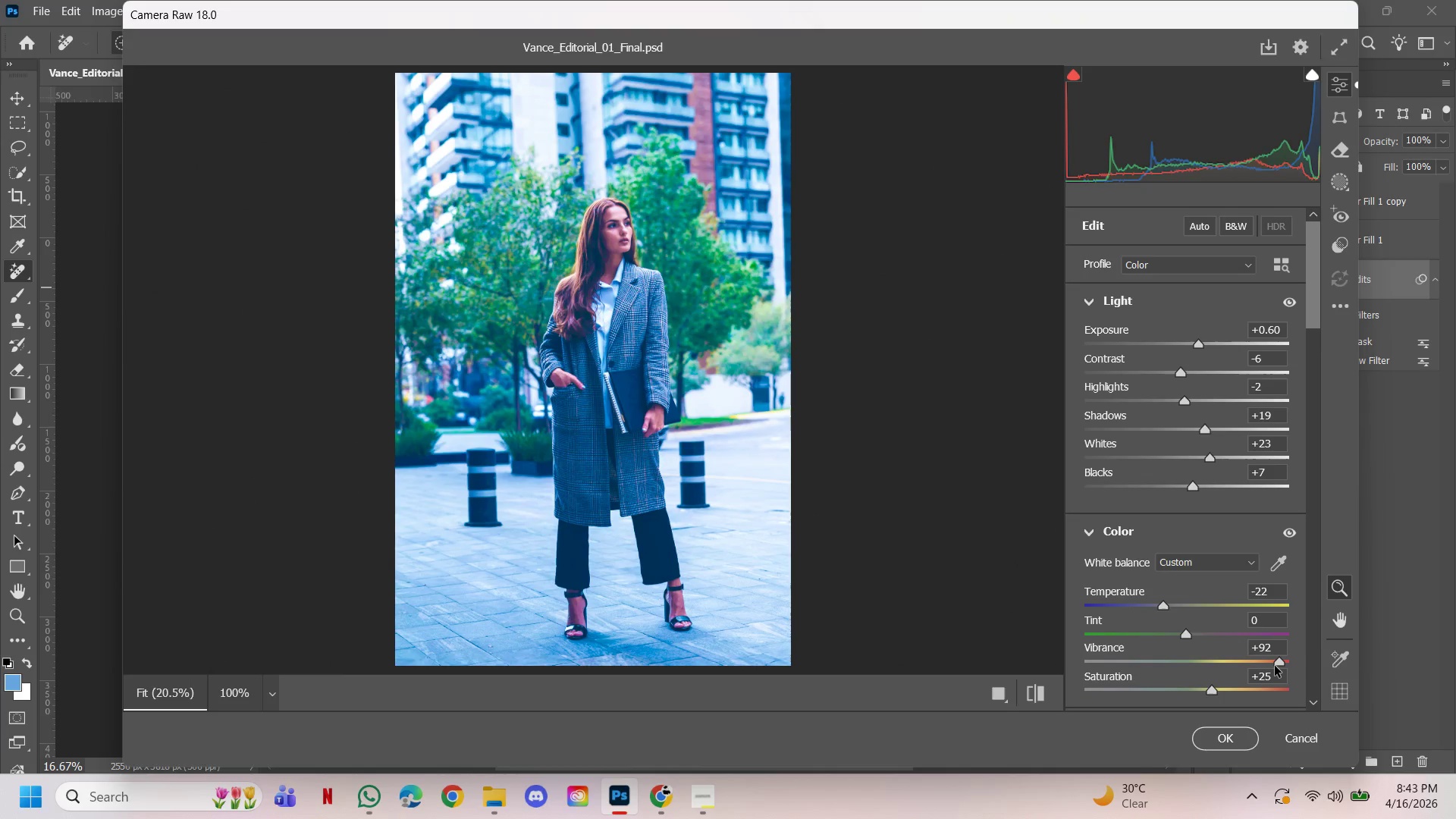 
left_click_drag(start_coordinate=[1278, 667], to_coordinate=[1243, 667])
 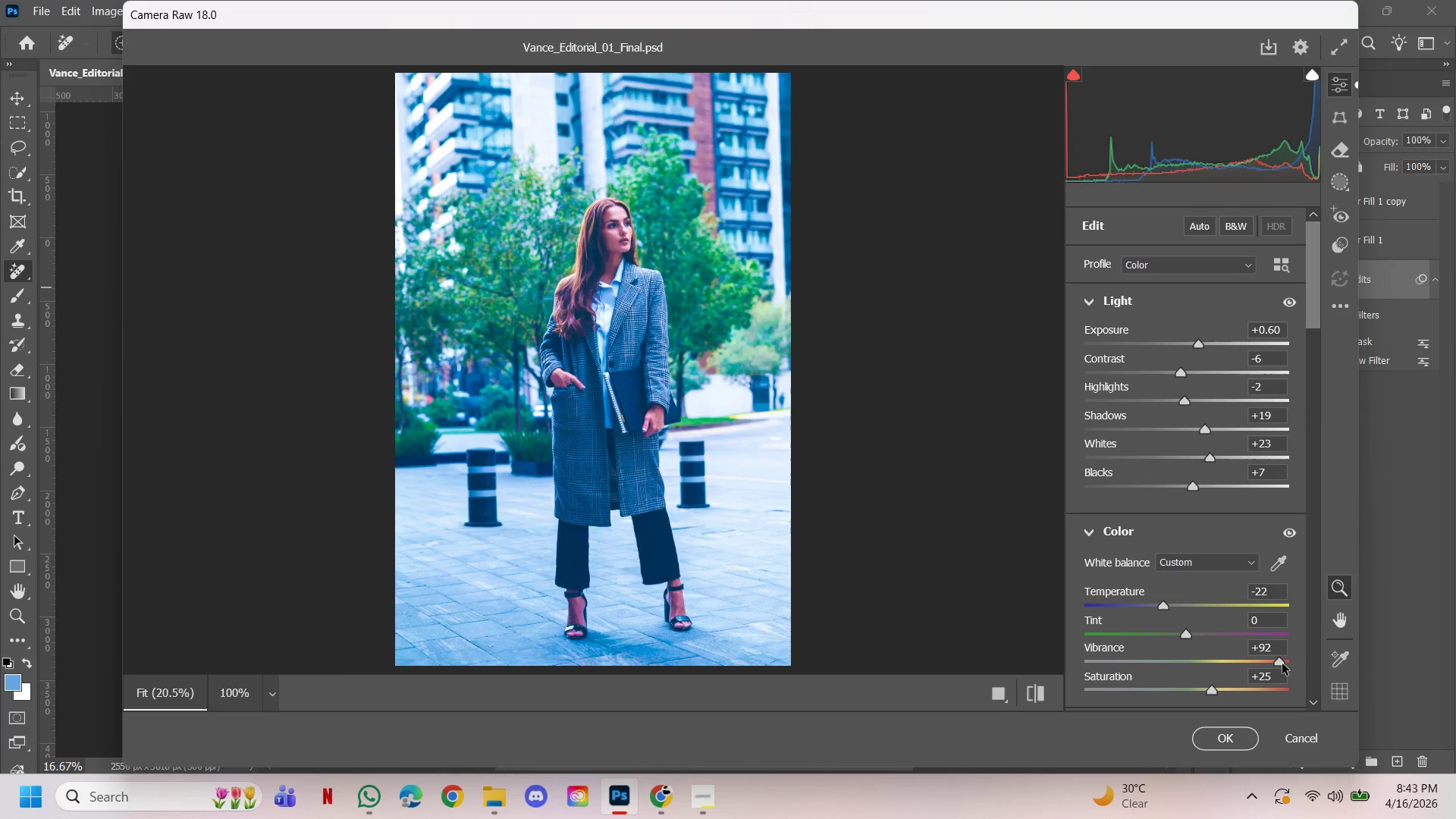 
left_click_drag(start_coordinate=[1282, 664], to_coordinate=[1284, 651])
 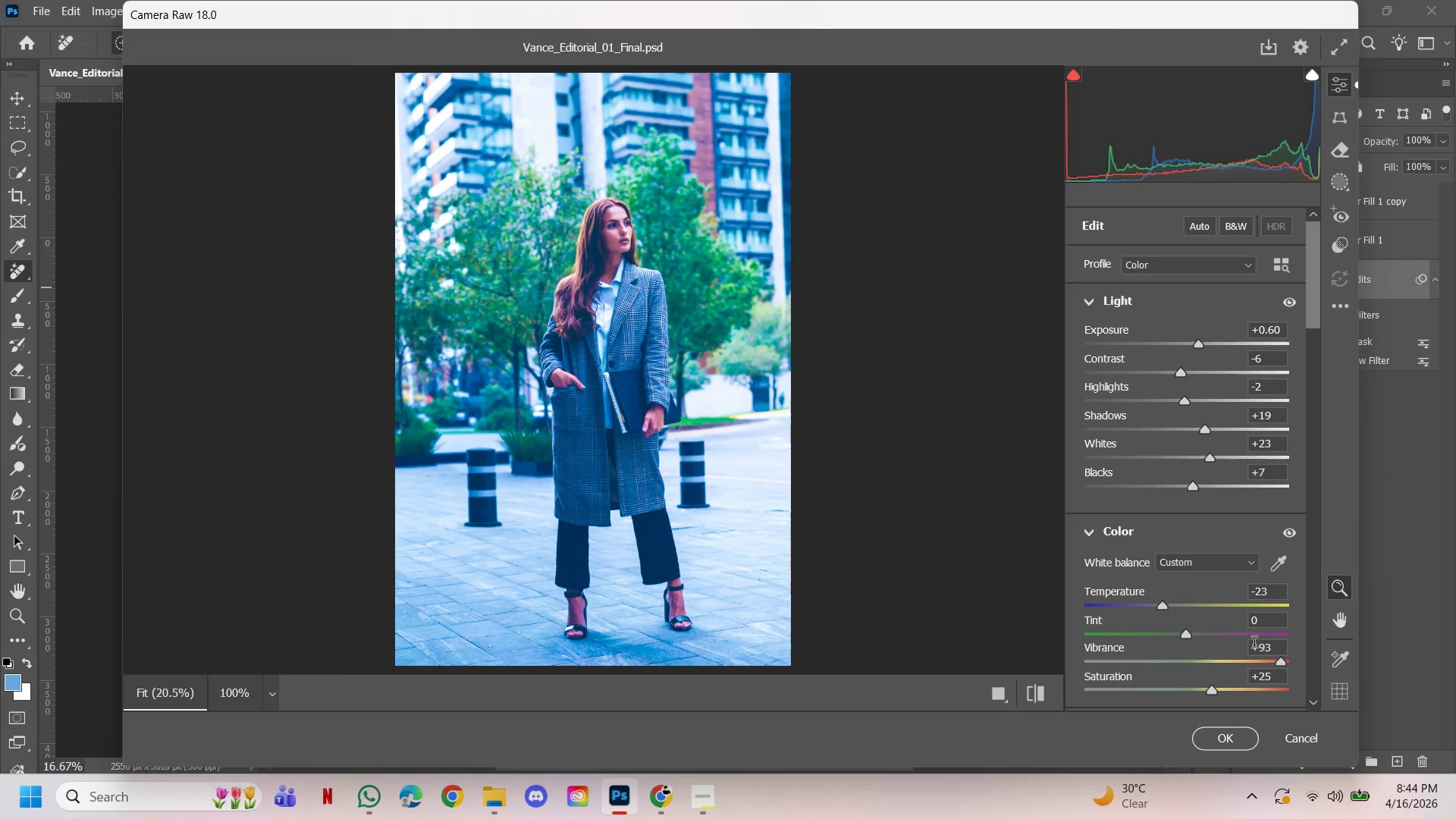 
wait(6.89)
 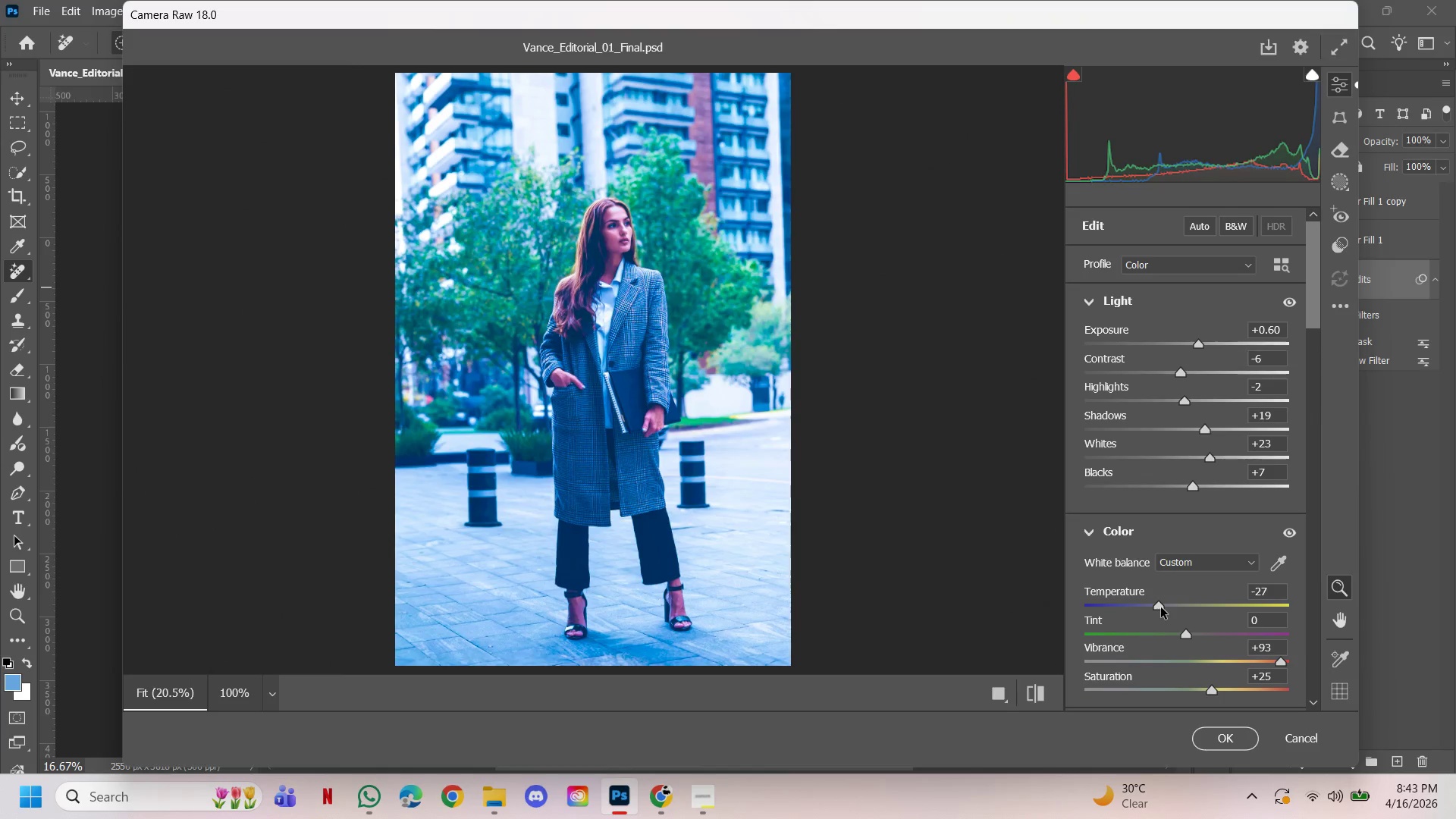 
left_click_drag(start_coordinate=[1280, 666], to_coordinate=[1300, 657])
 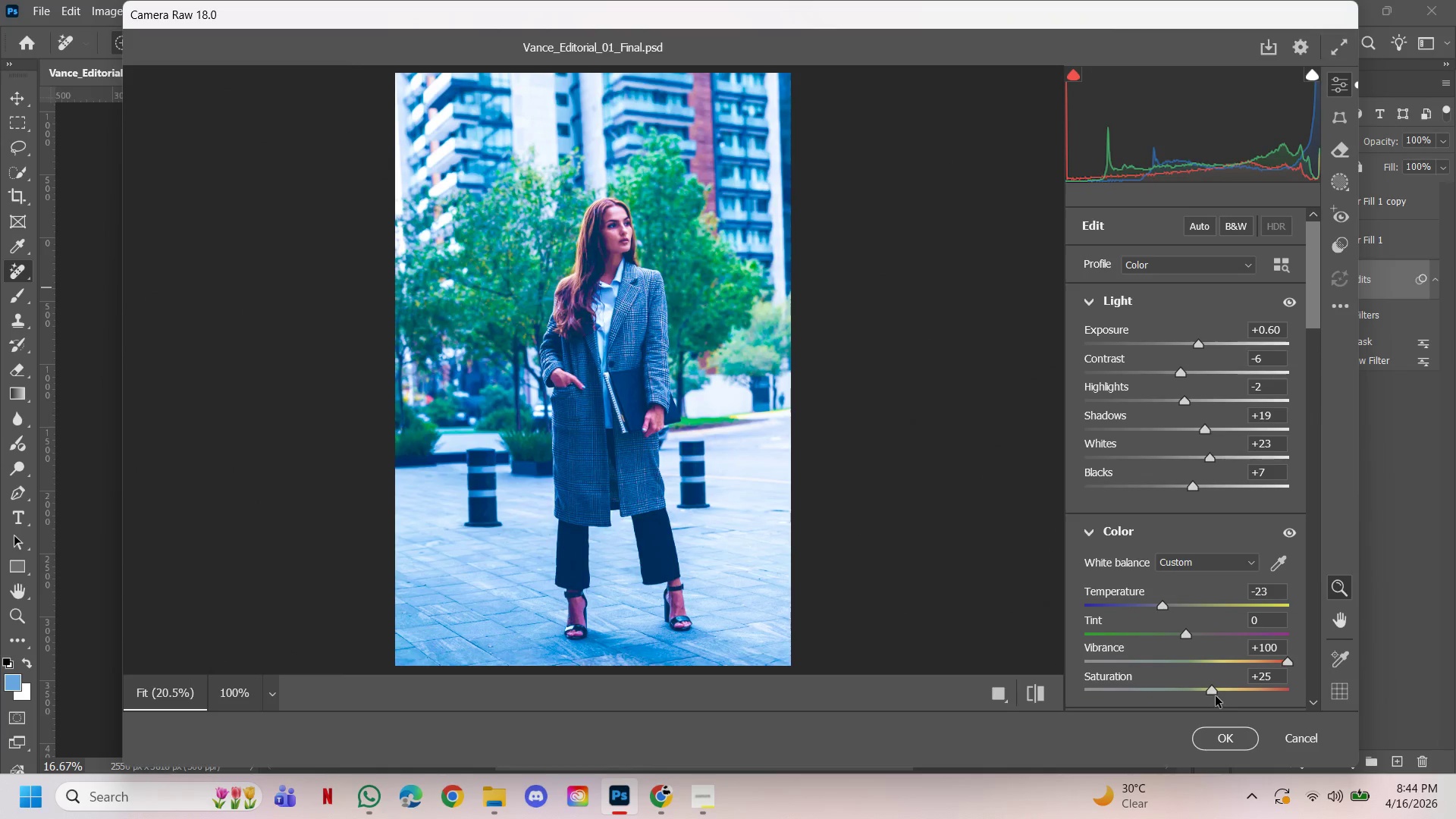 
left_click_drag(start_coordinate=[1216, 691], to_coordinate=[1210, 733])
 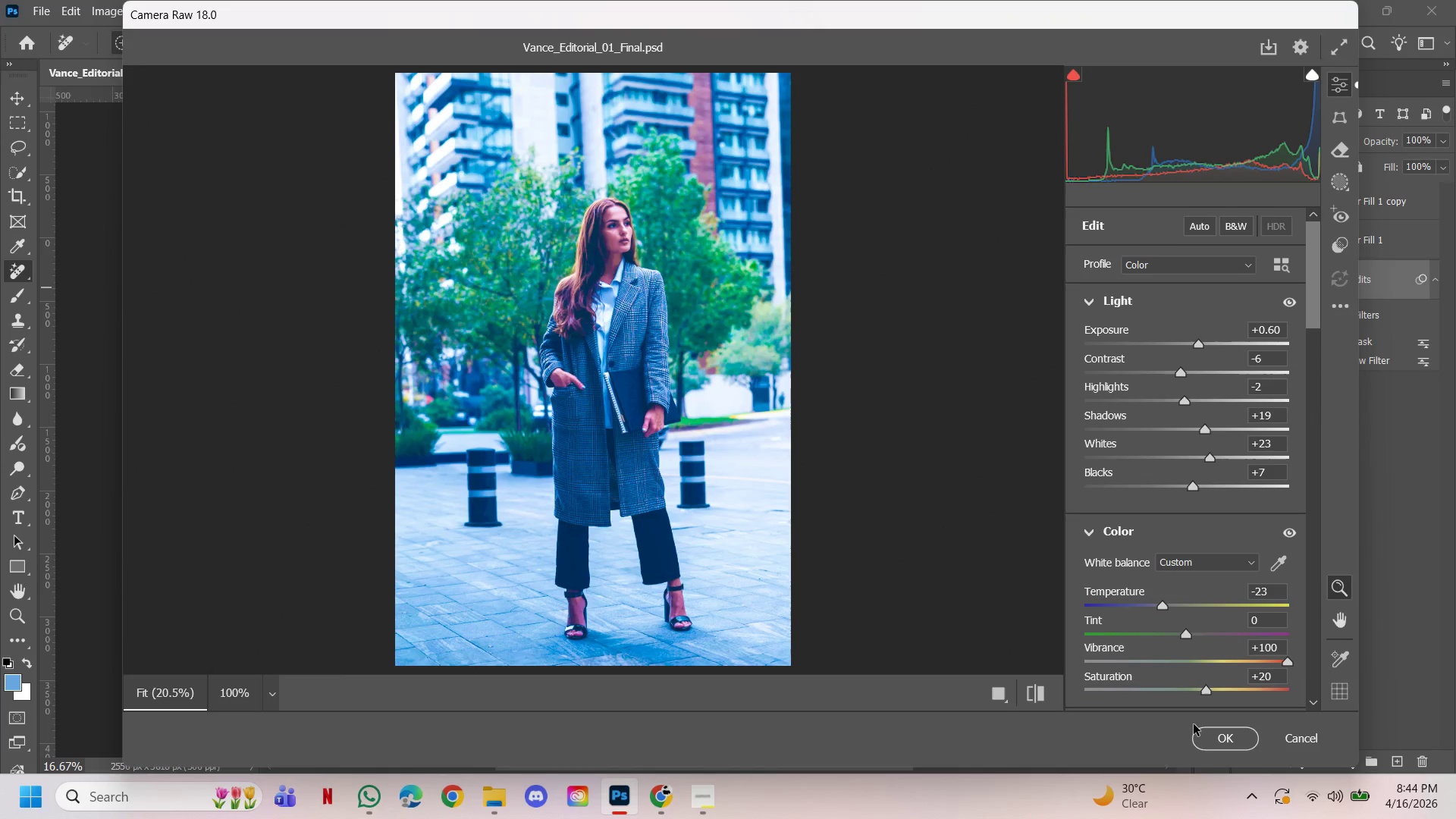 
left_click([1200, 733])
 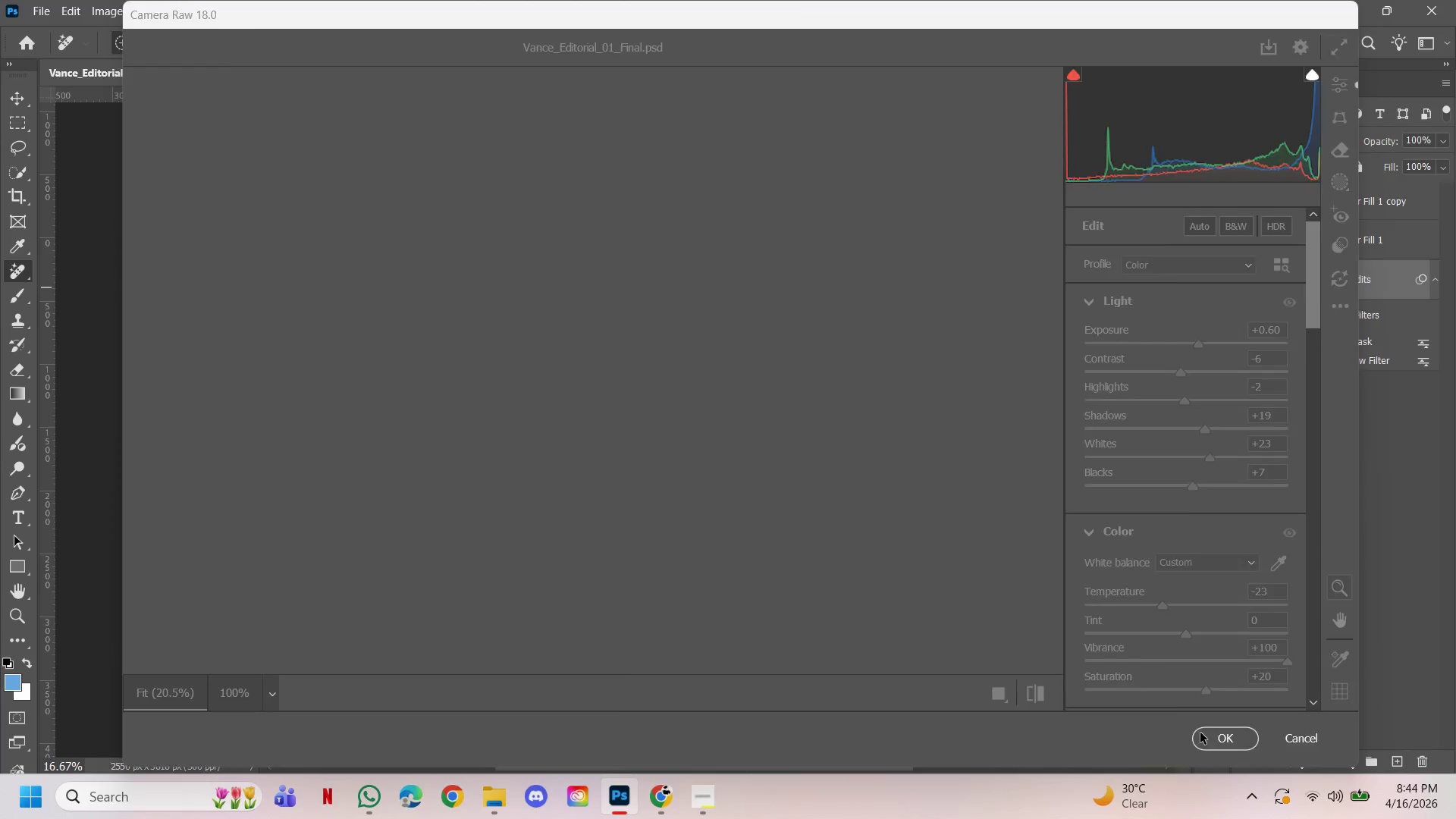 
mouse_move([1207, 716])
 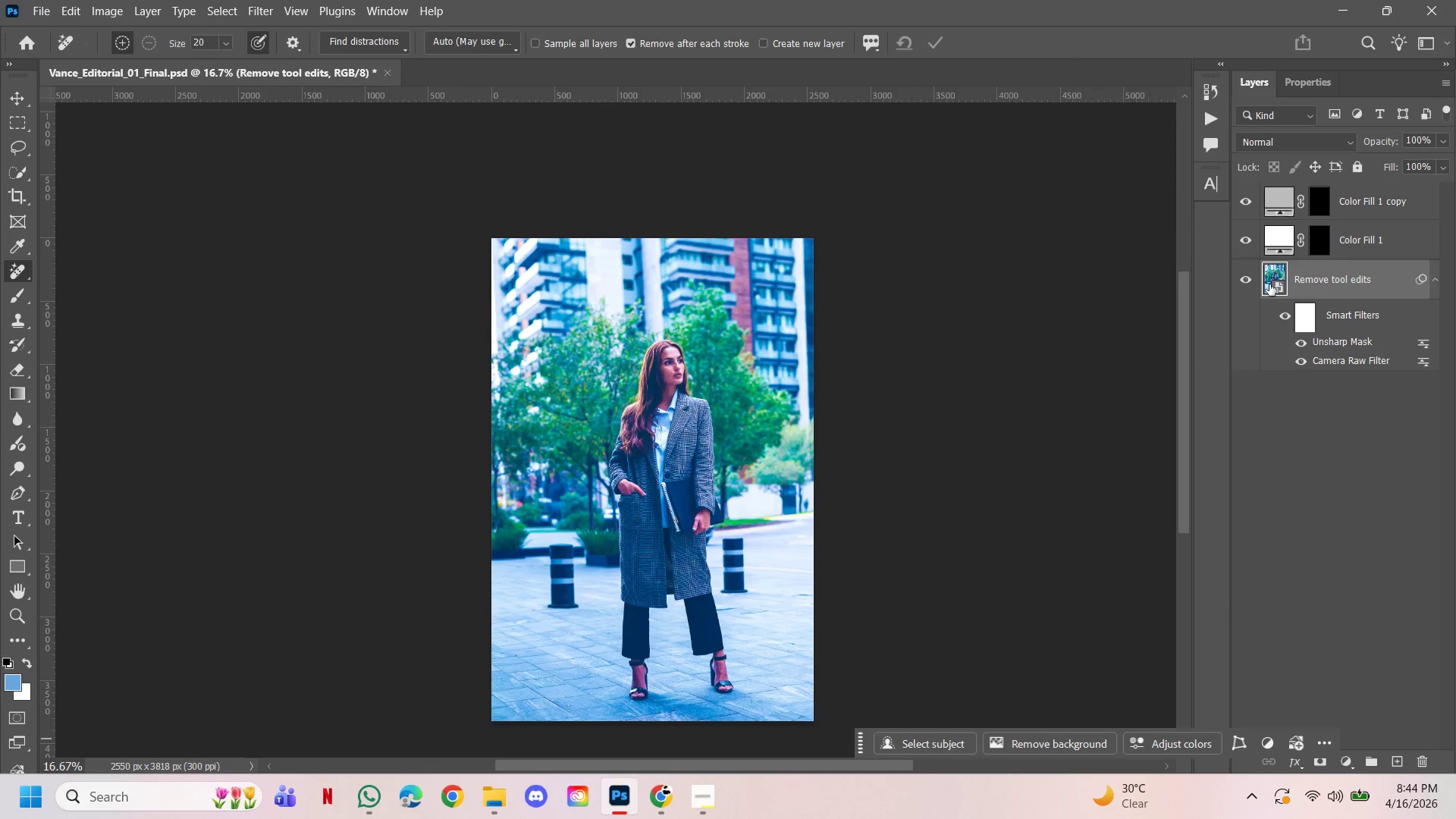 
left_click([1252, 284])
 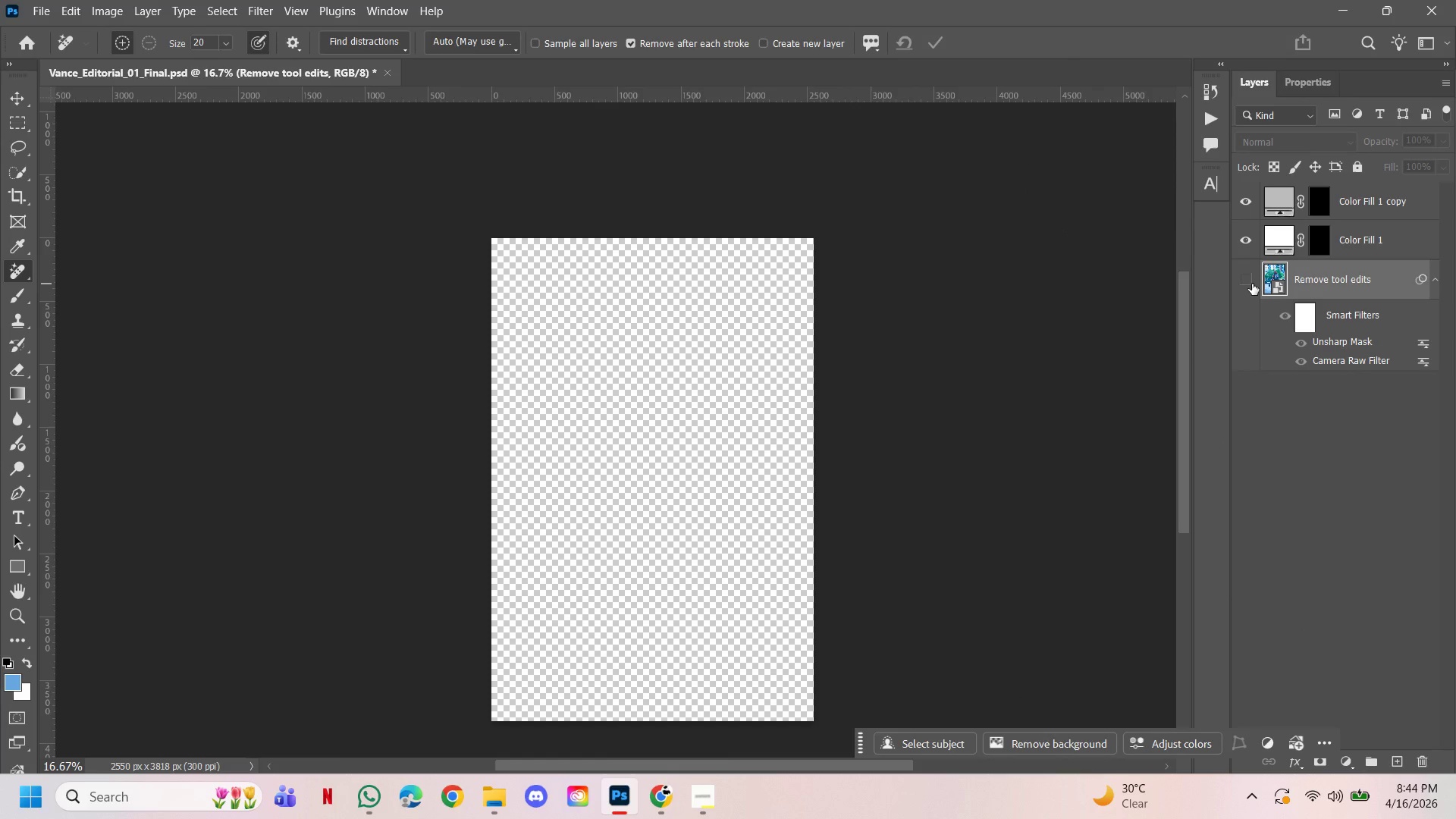 
left_click([1252, 284])
 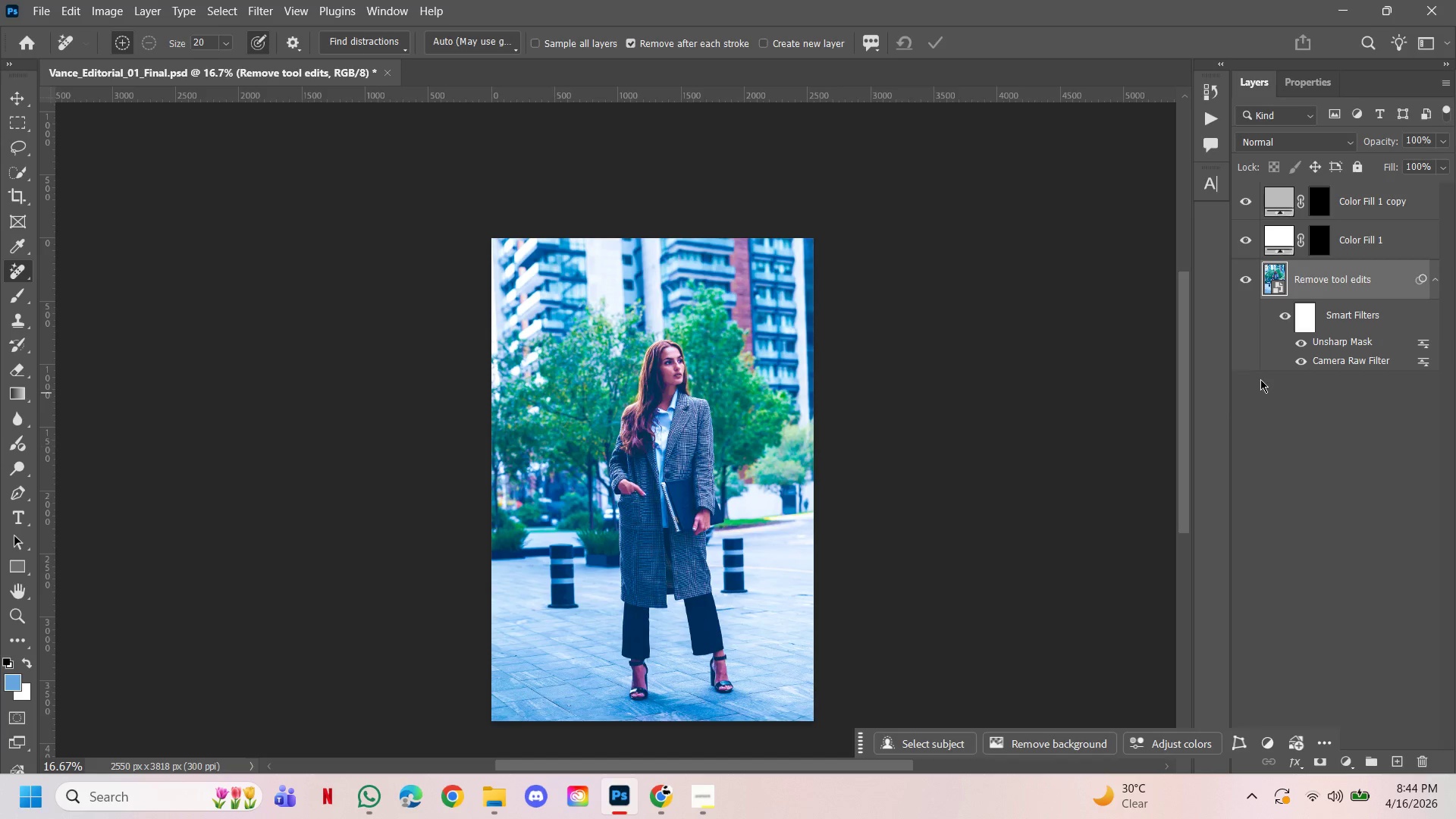 
wait(5.7)
 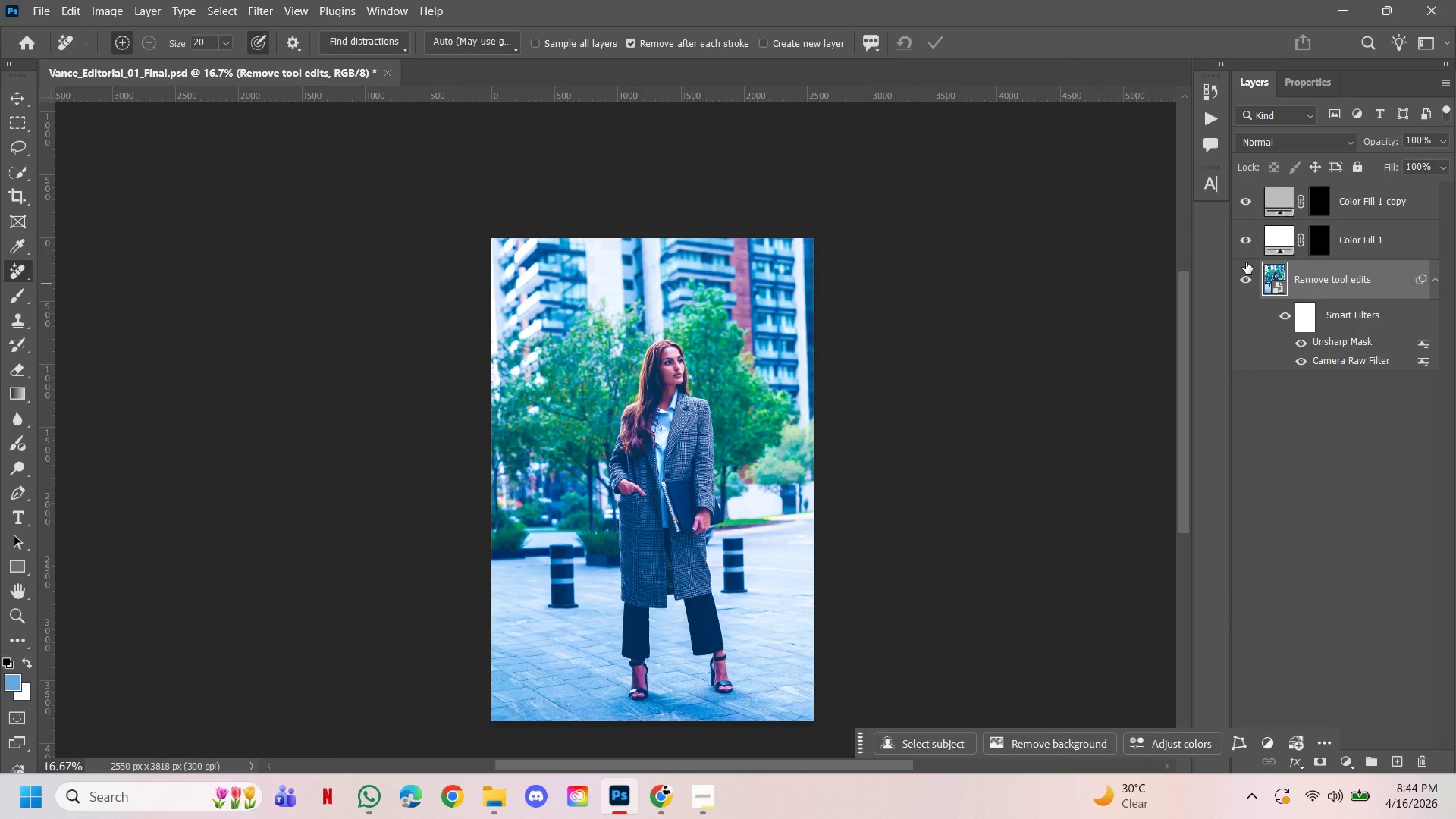 
left_click([1303, 363])
 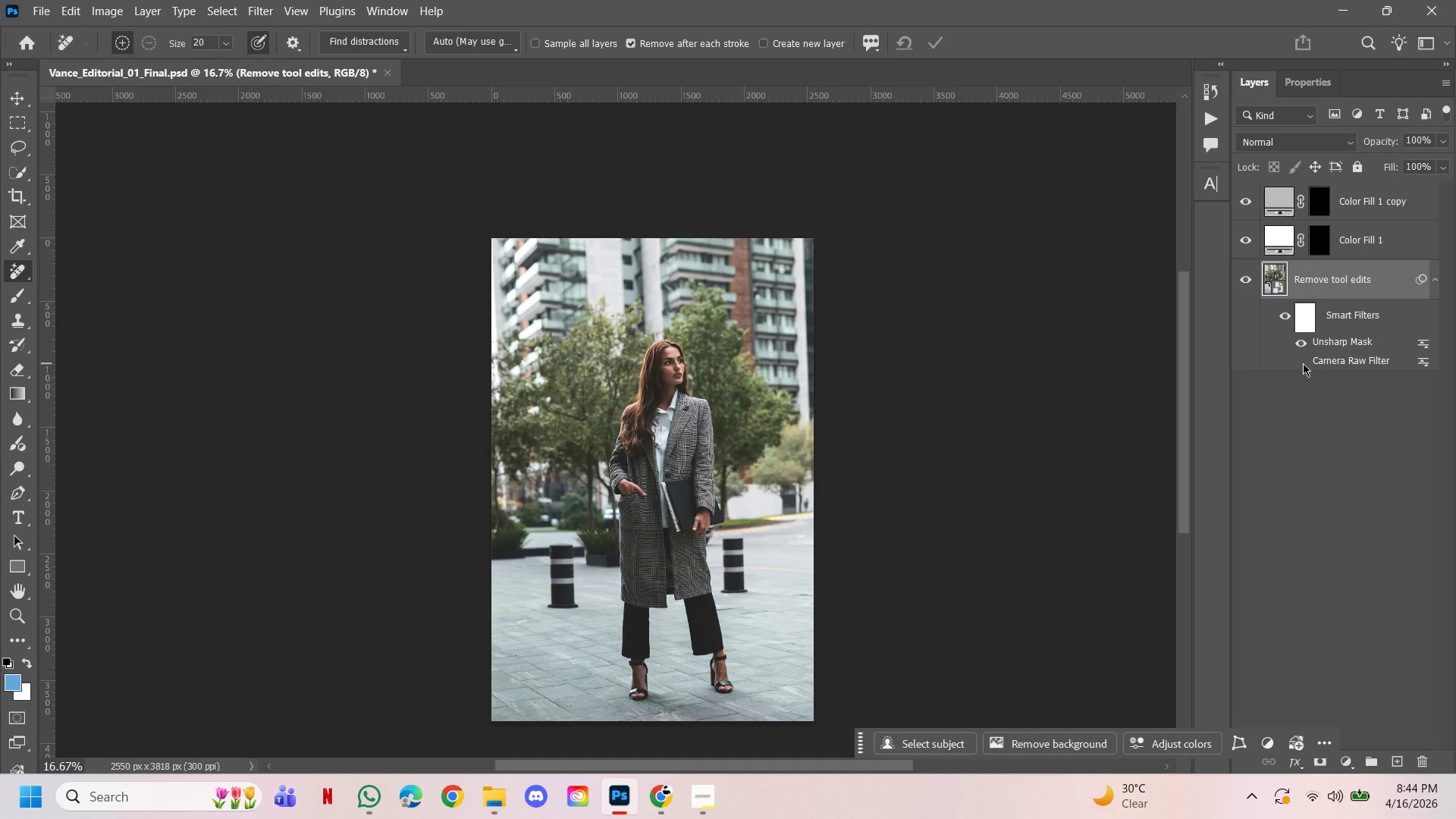 
left_click([1303, 363])
 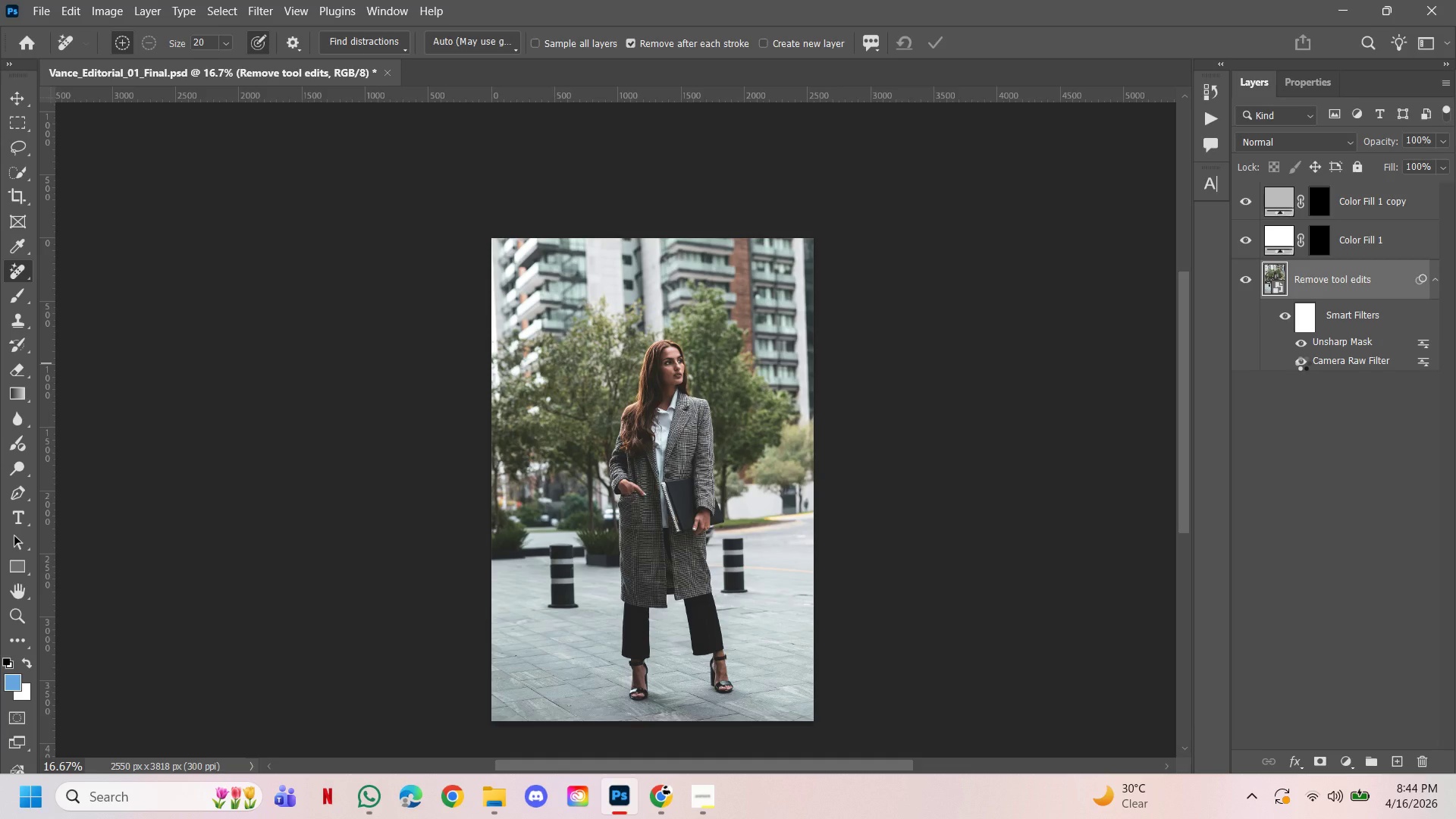 
left_click([1303, 363])
 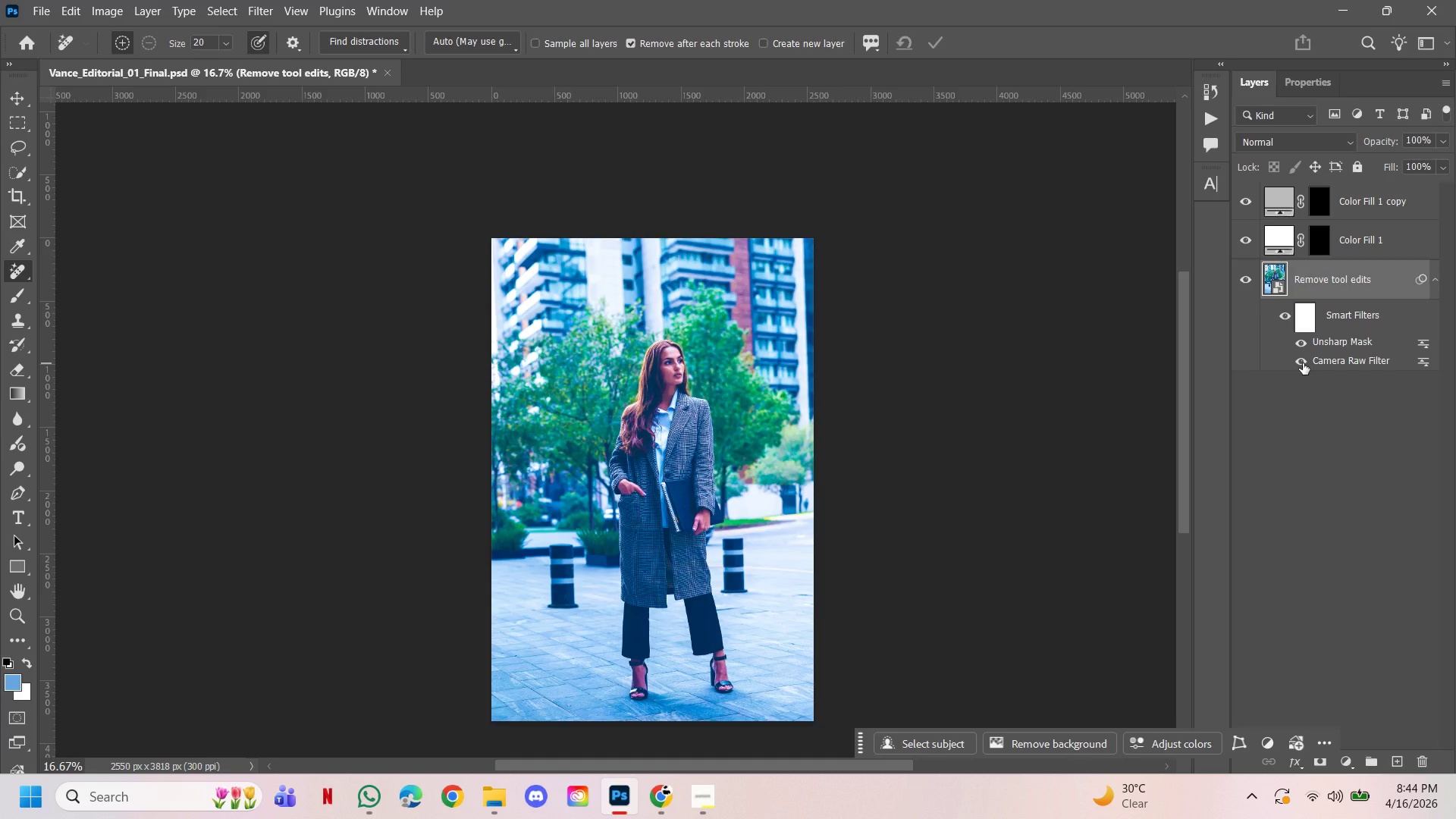 
wait(5.66)
 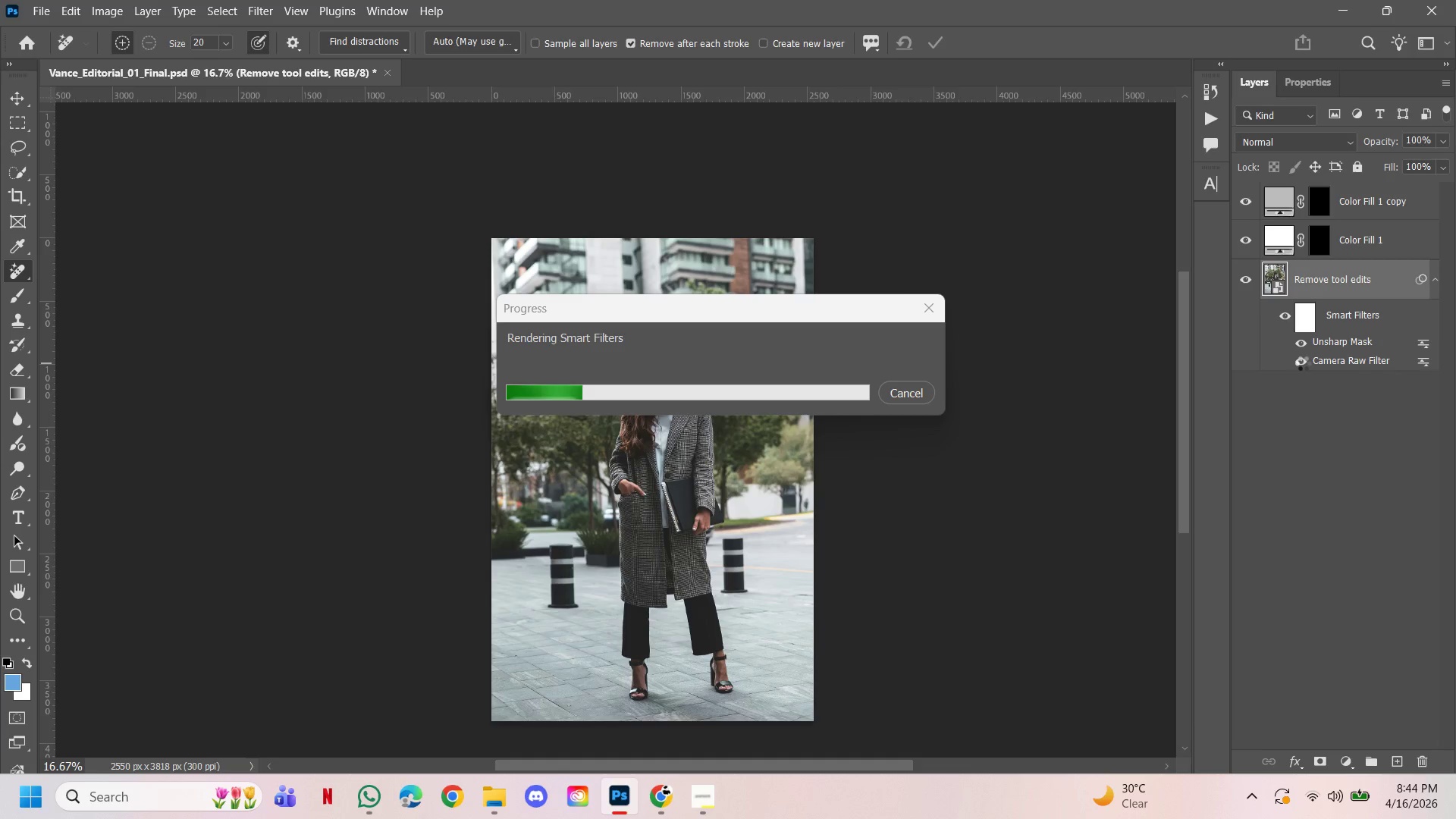 
left_click([1303, 364])
 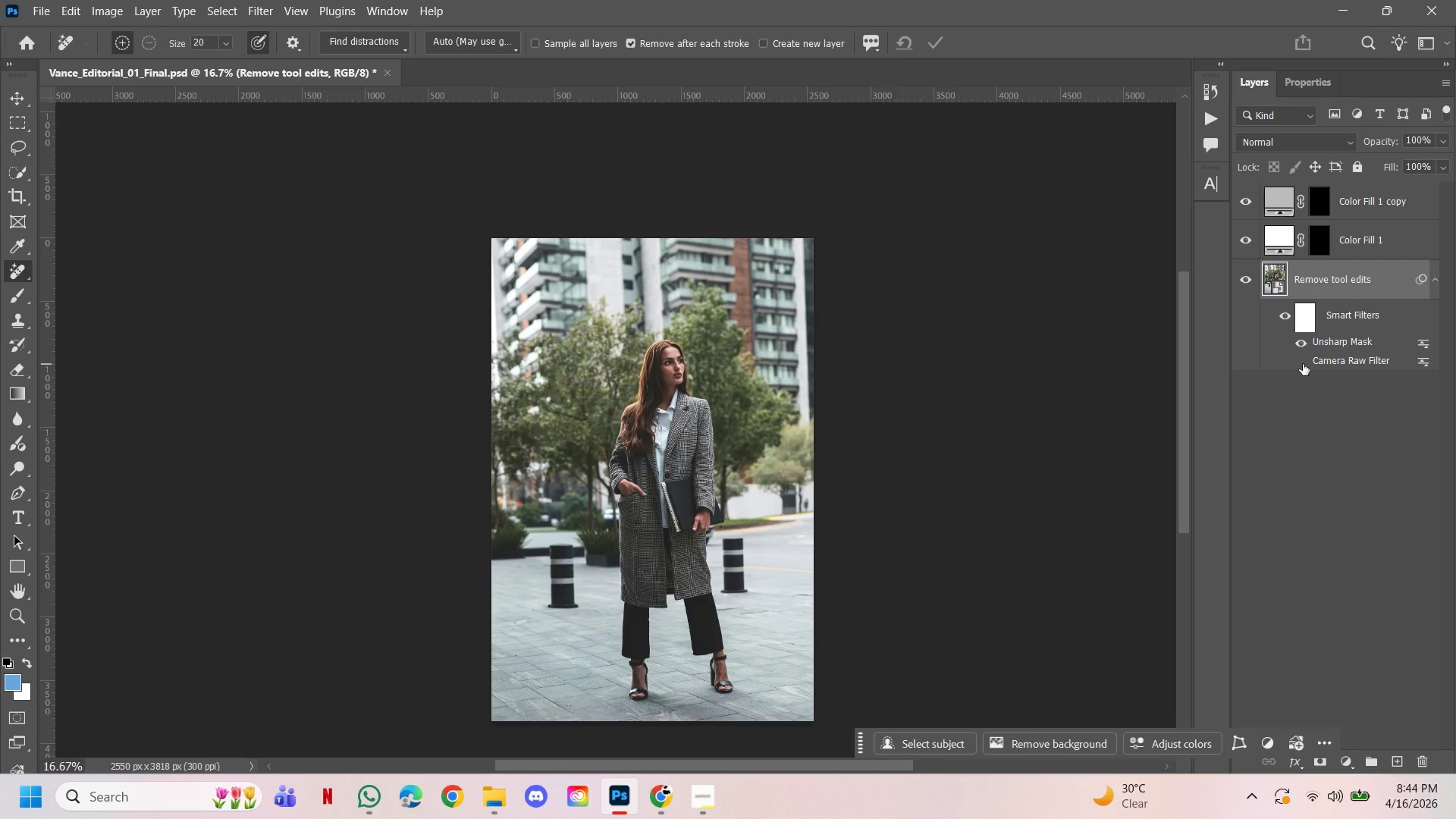 
left_click([1303, 364])
 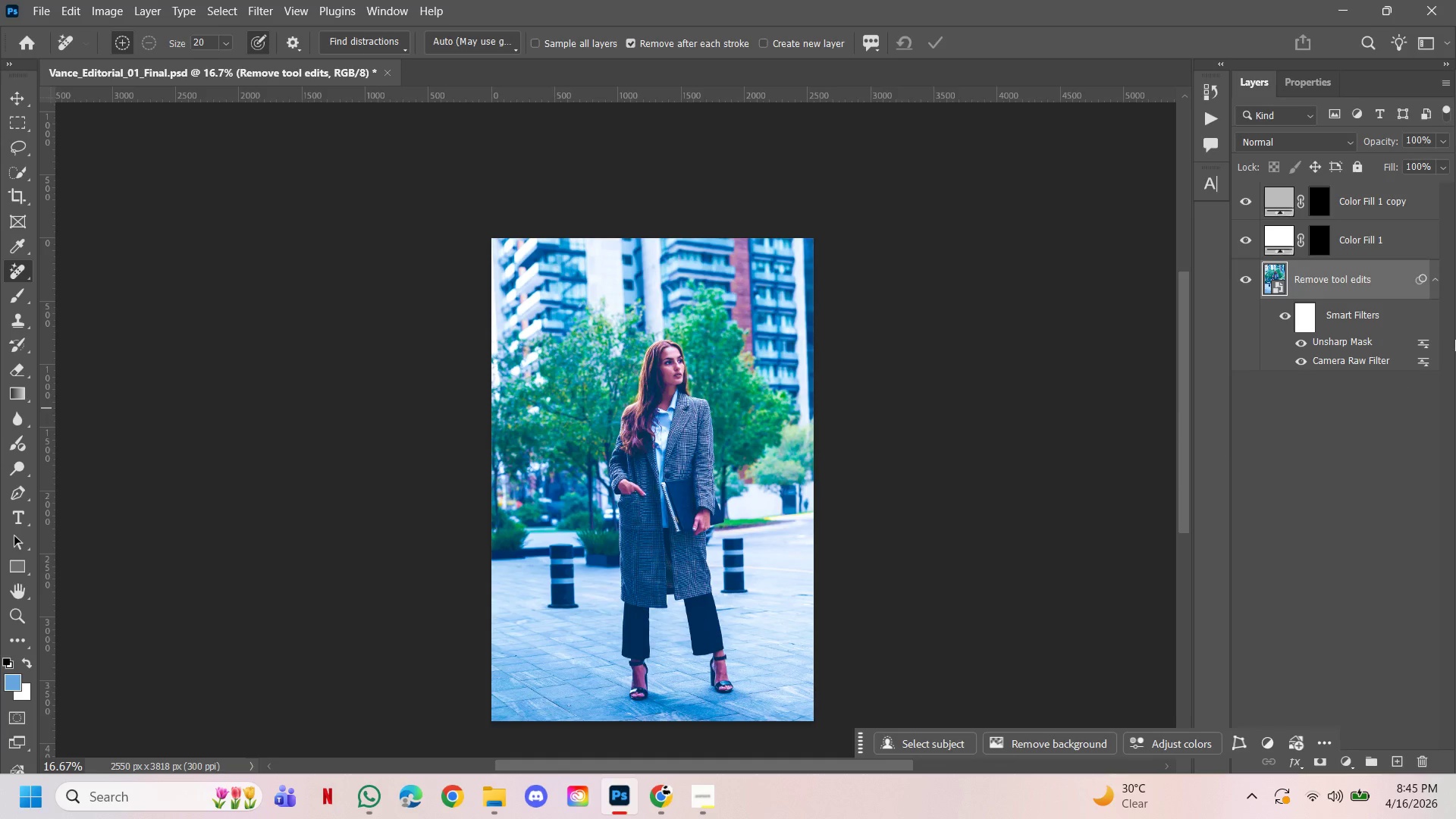 
wait(15.02)
 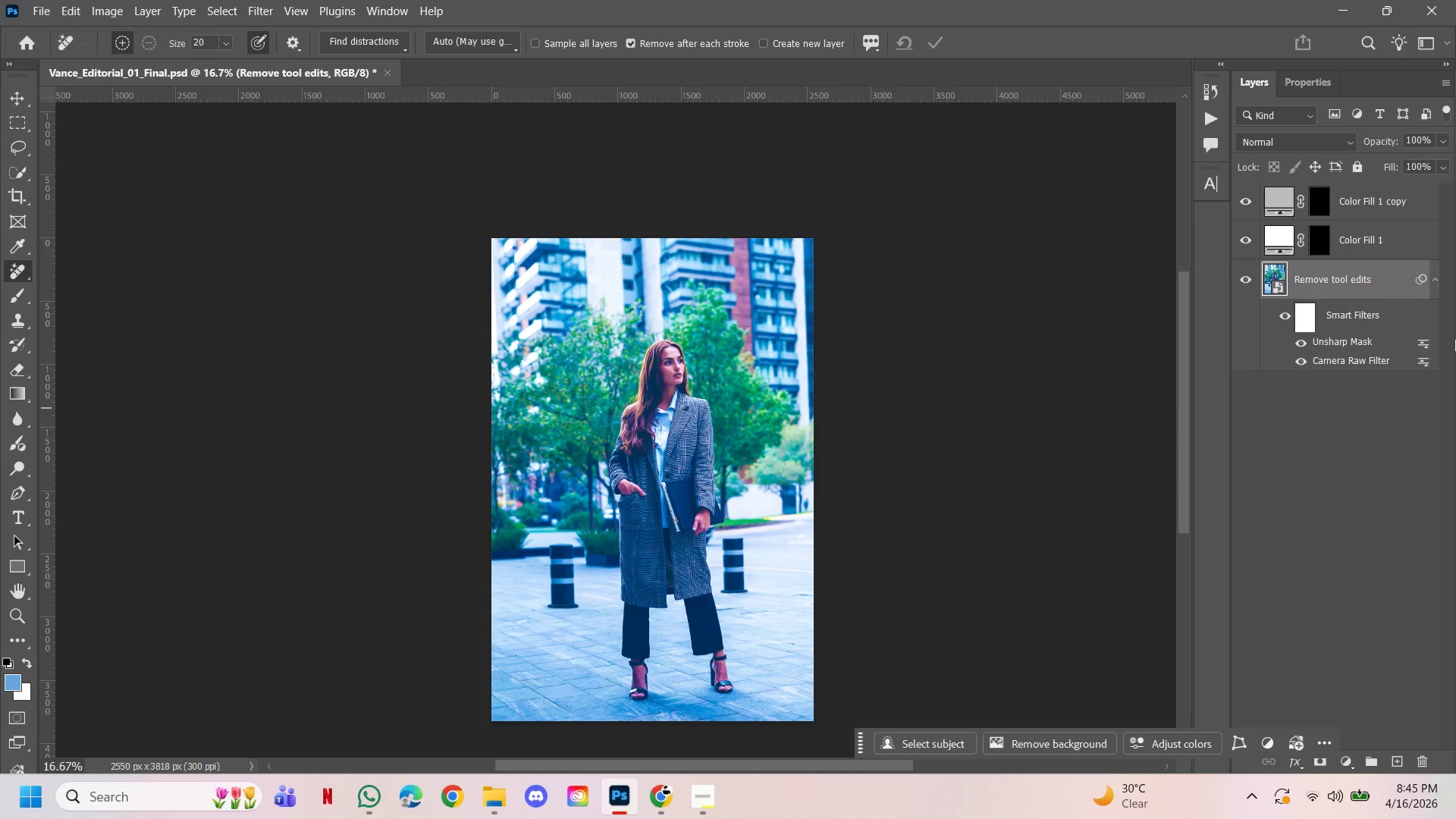 
double_click([1358, 361])
 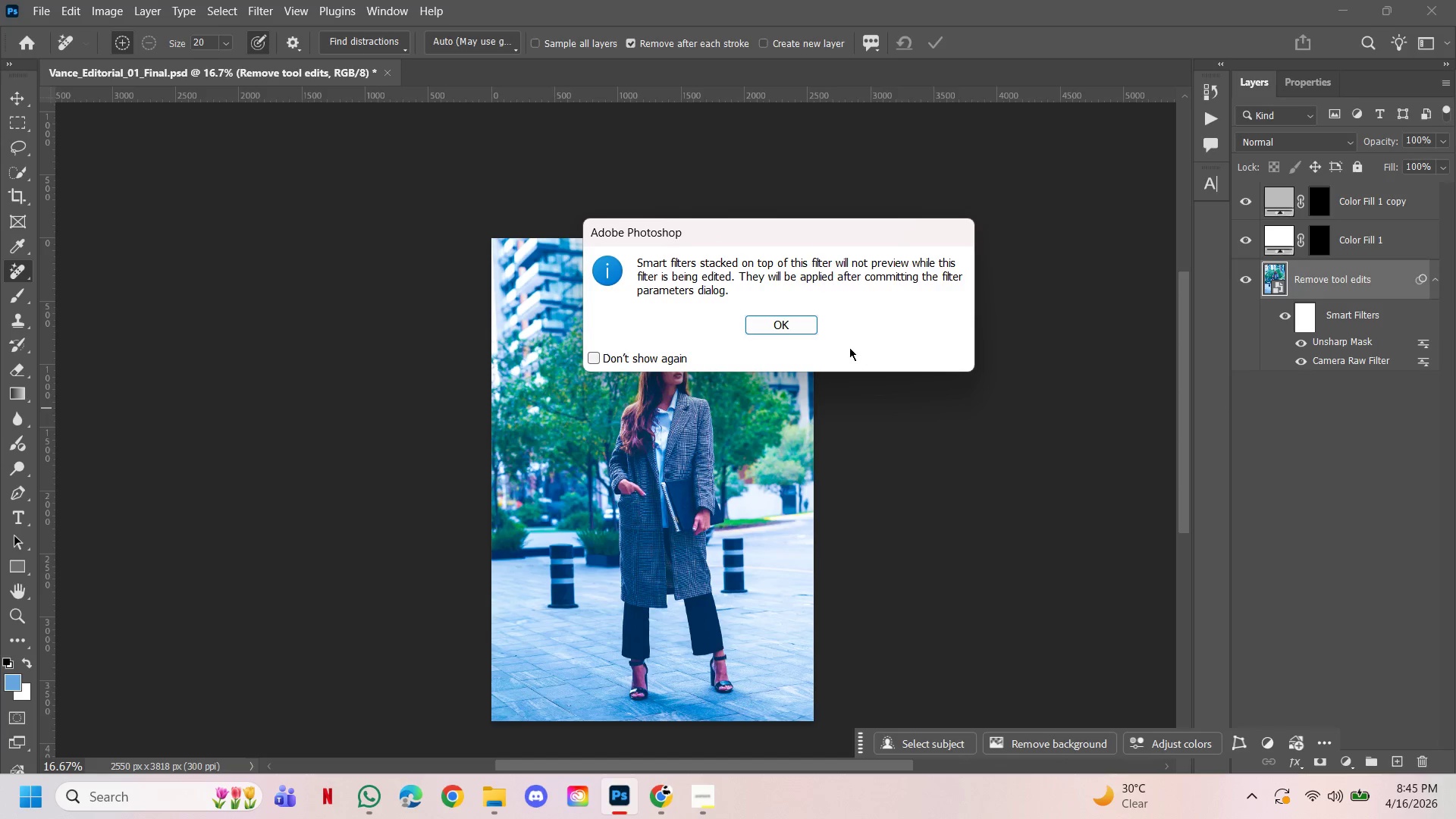 
left_click([817, 332])
 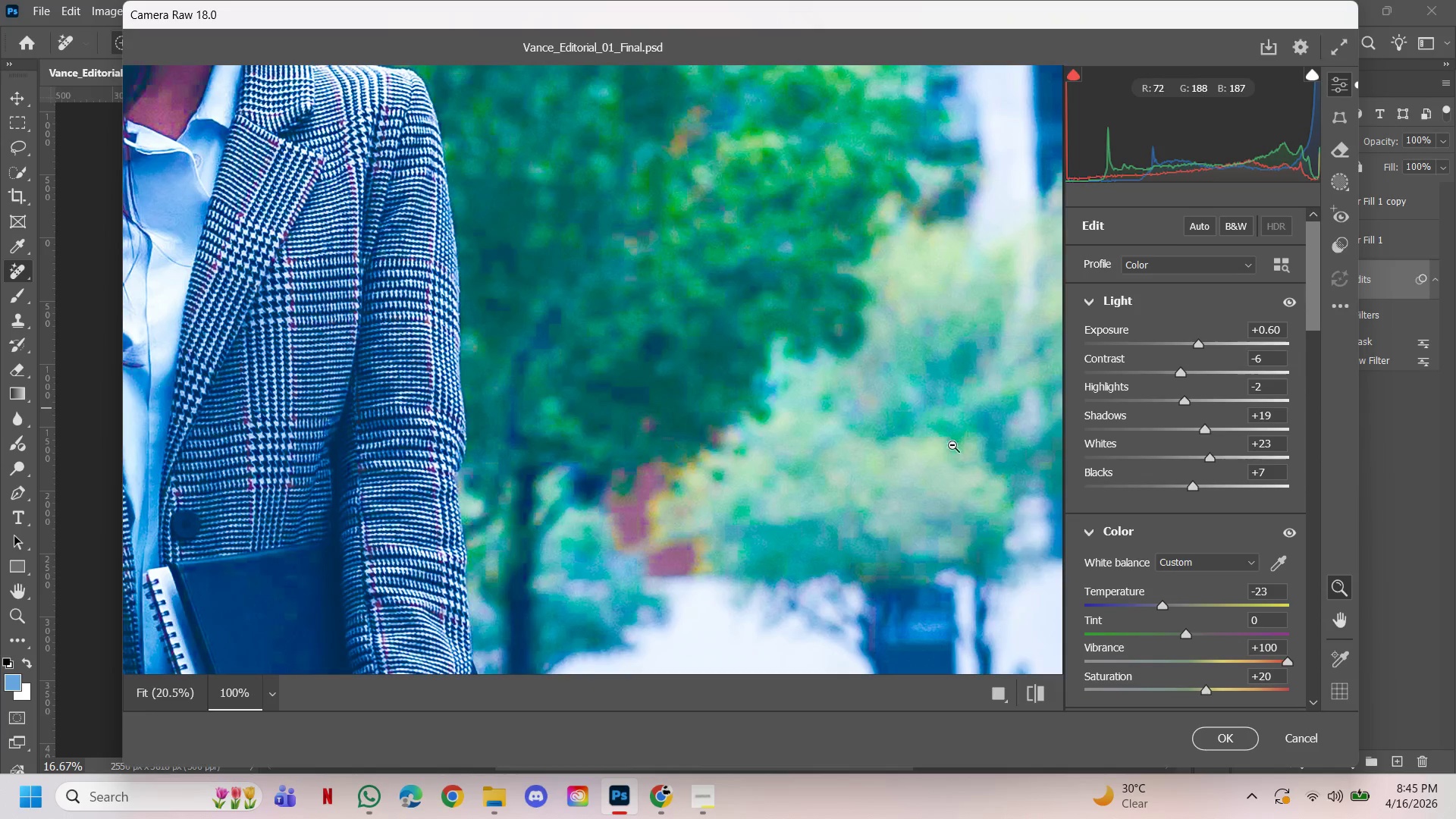 
wait(7.19)
 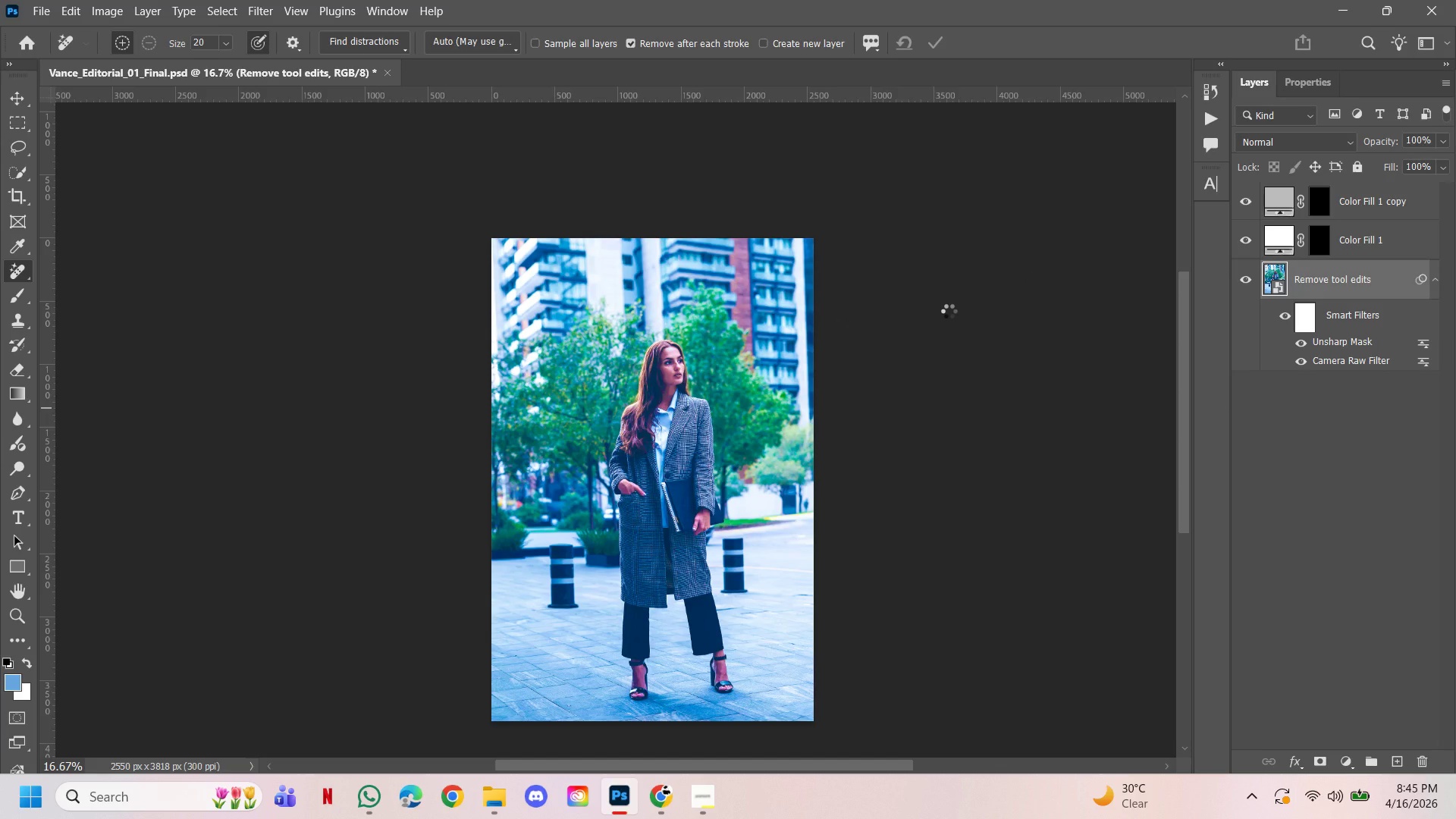 
scroll: coordinate [588, 493], scroll_direction: down, amount: 45.0
 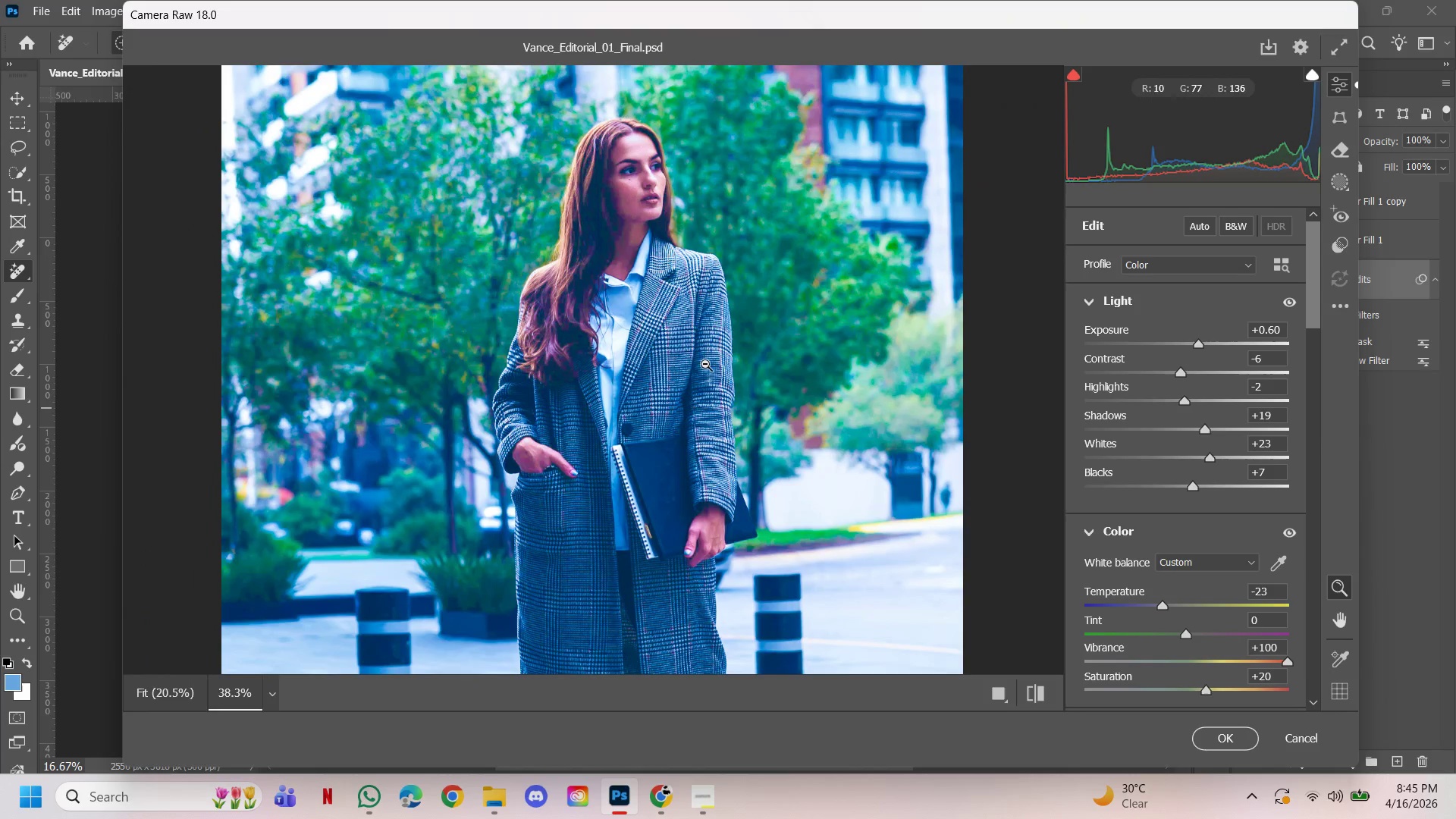 
left_click_drag(start_coordinate=[706, 360], to_coordinate=[638, 548])
 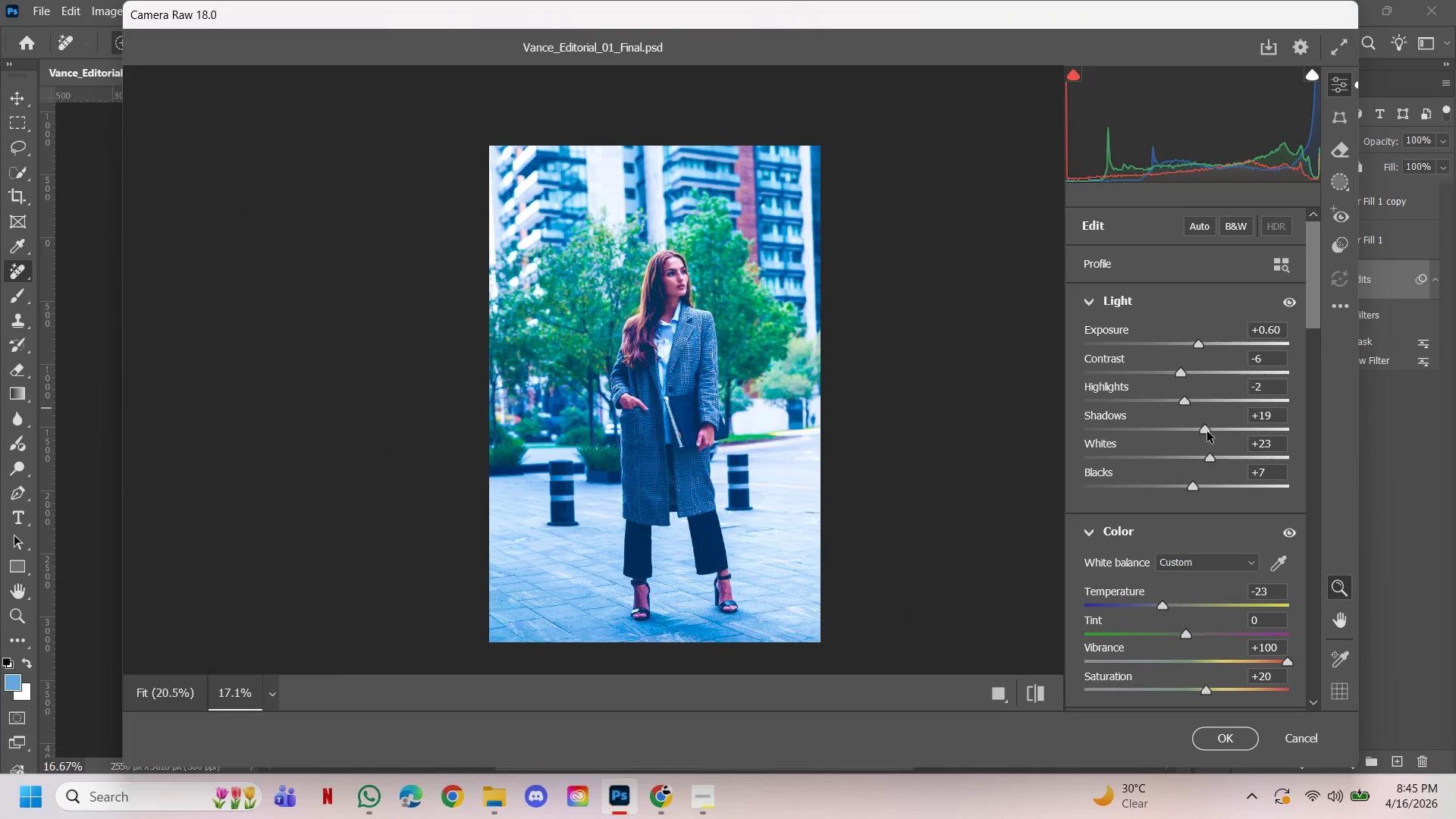 
left_click_drag(start_coordinate=[1204, 428], to_coordinate=[1272, 428])
 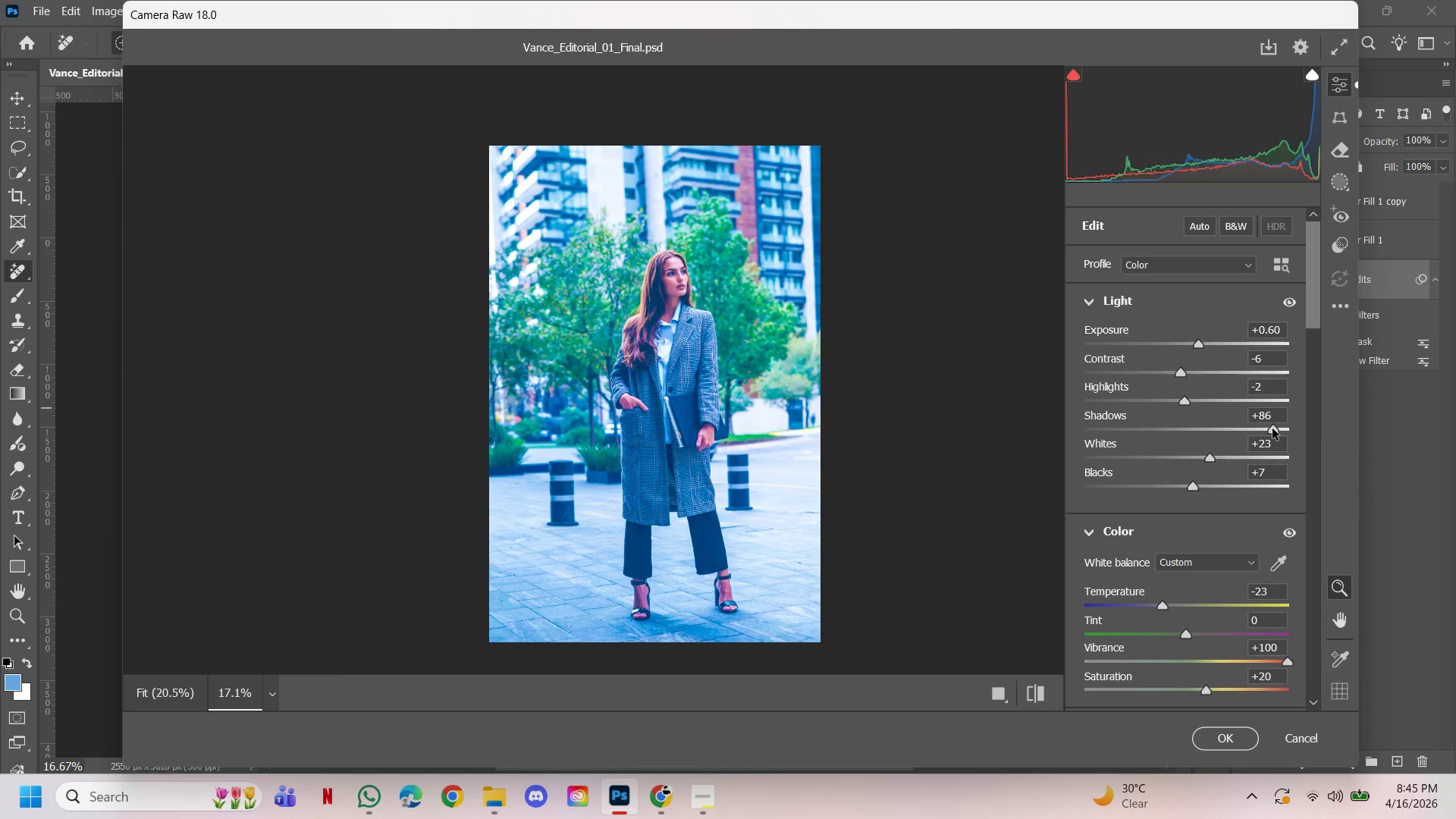 
left_click([1272, 428])
 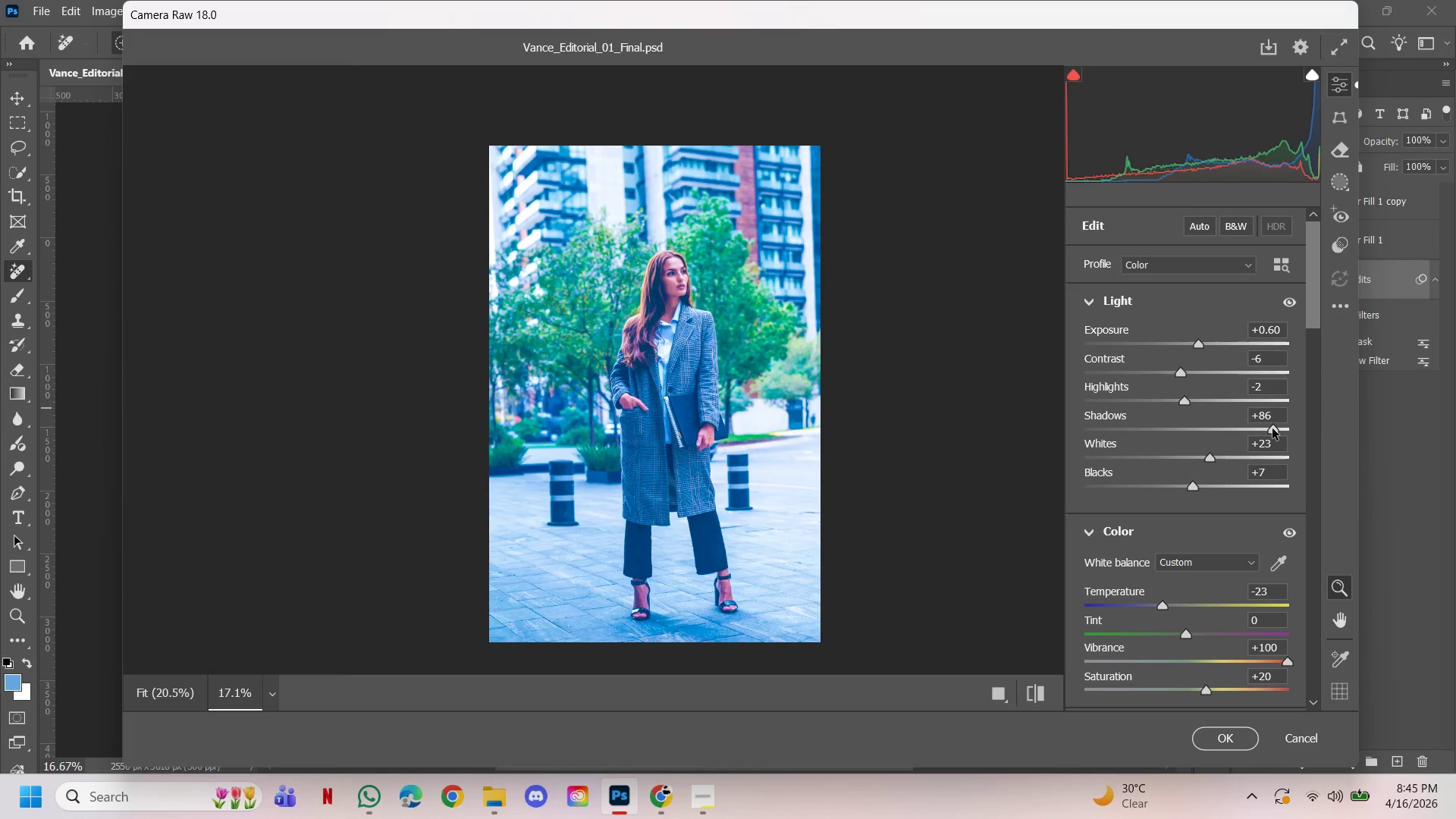 
left_click_drag(start_coordinate=[1272, 428], to_coordinate=[1128, 432])
 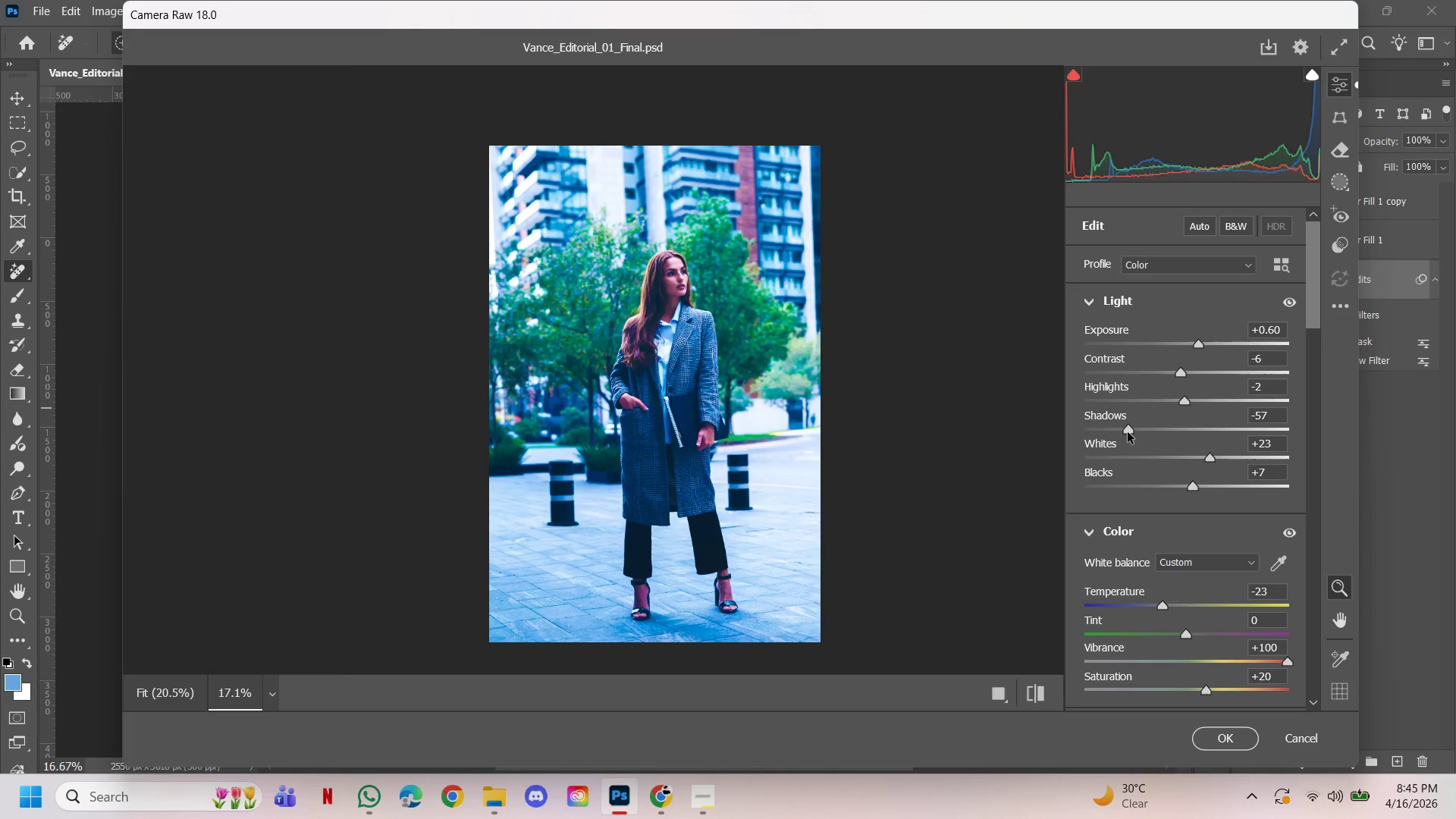 
left_click_drag(start_coordinate=[1128, 432], to_coordinate=[1138, 439])
 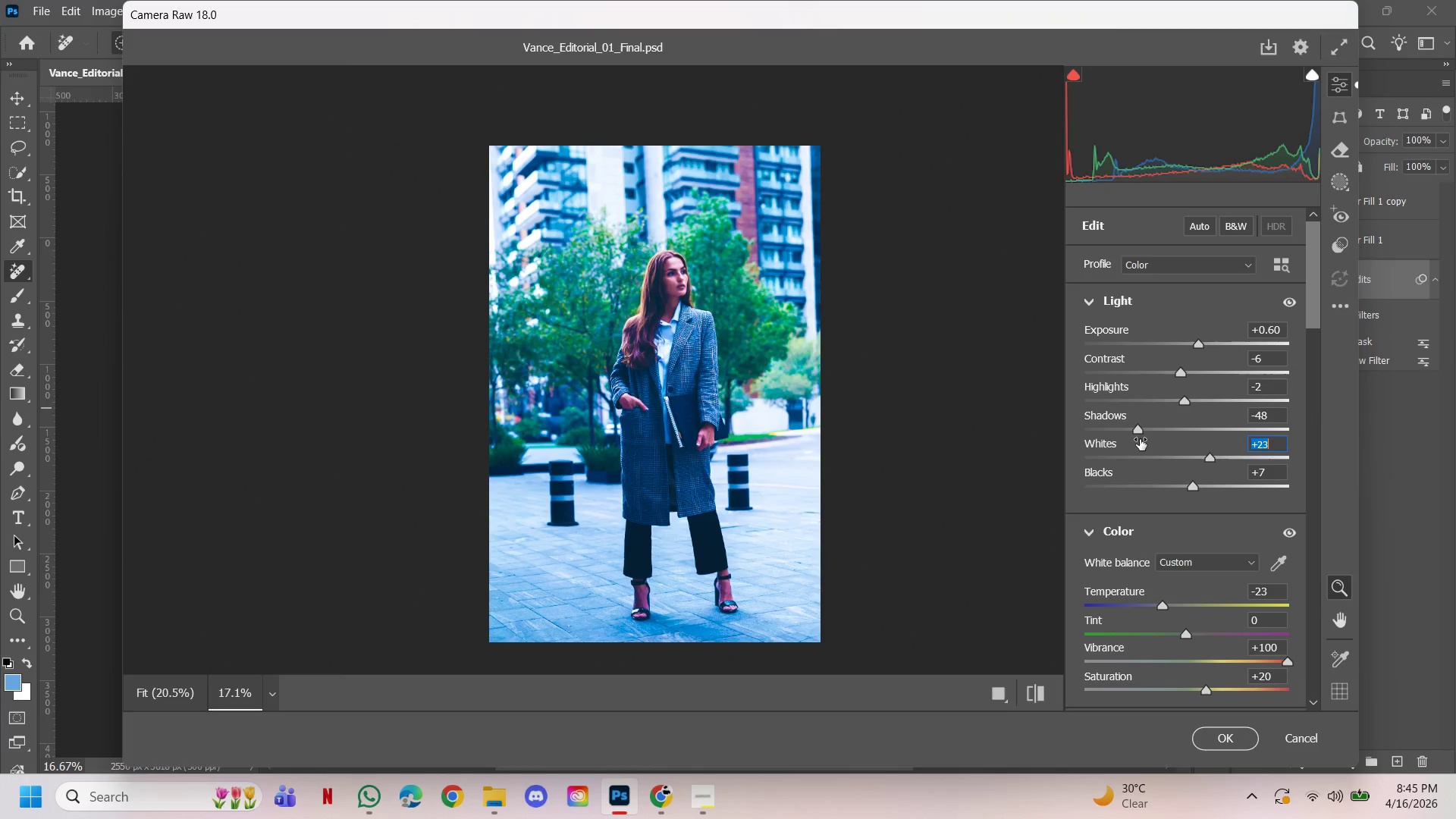 
double_click([1140, 439])
 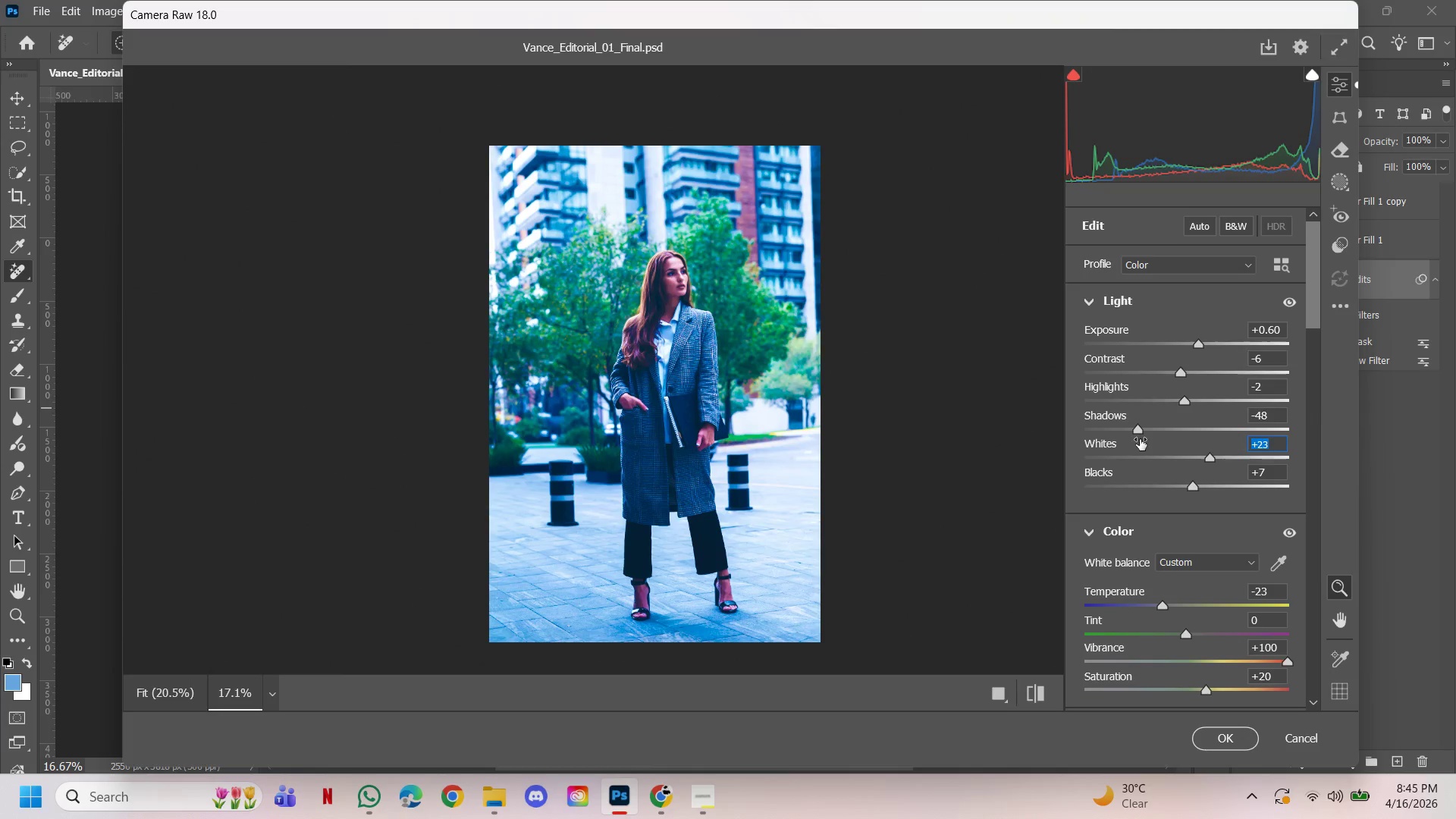 
triple_click([1140, 439])
 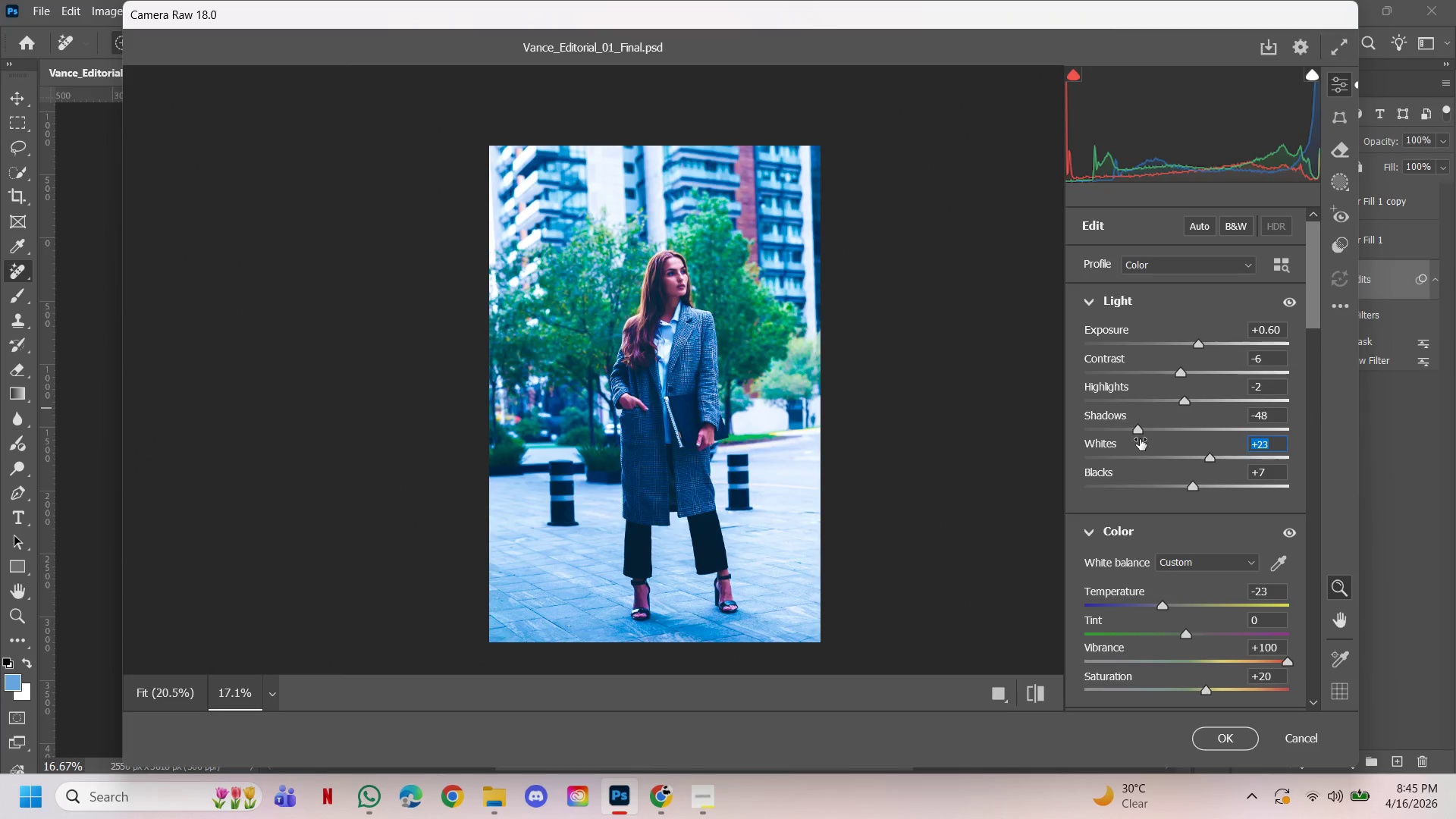 
triple_click([1140, 439])
 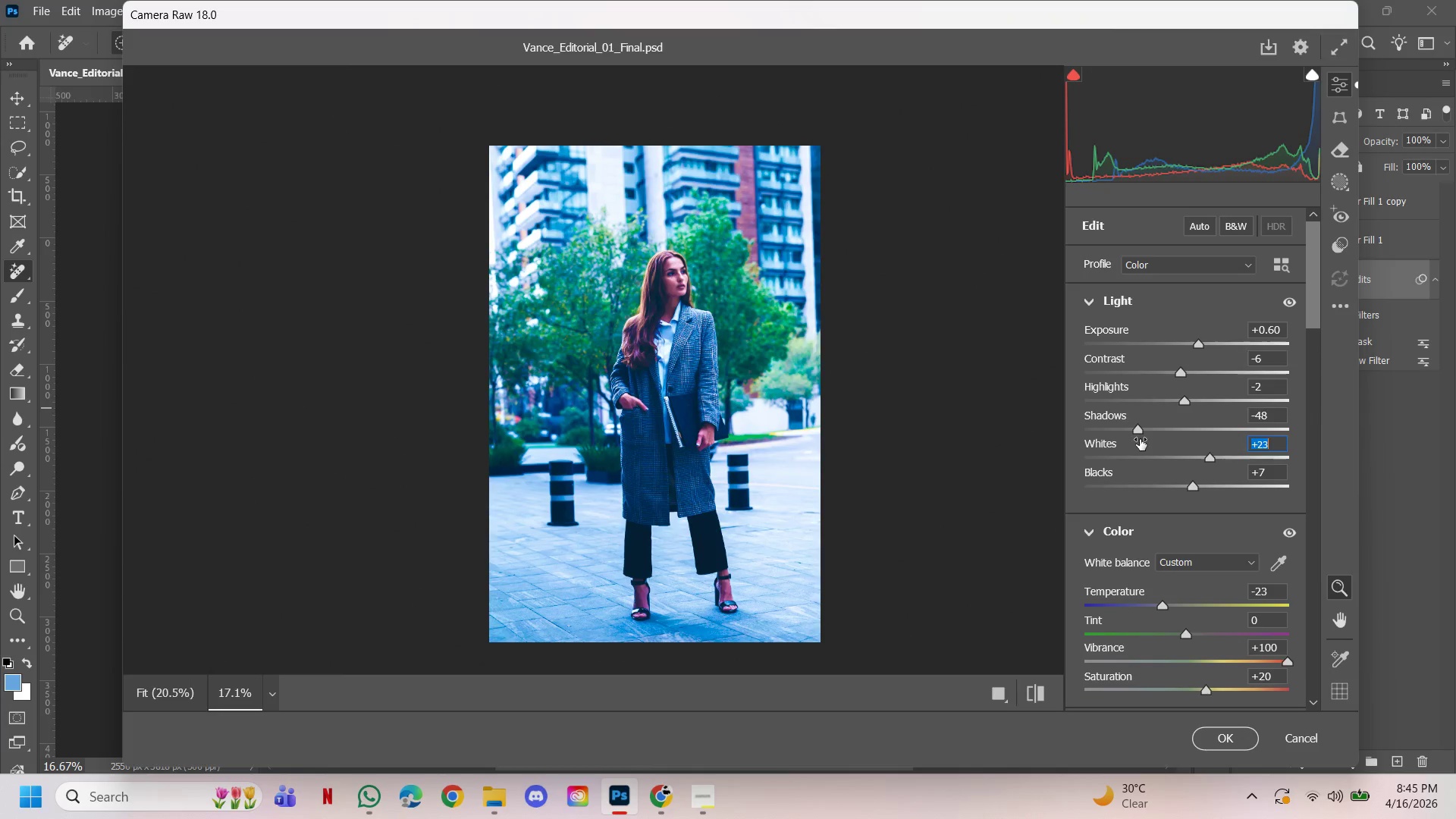 
triple_click([1140, 439])
 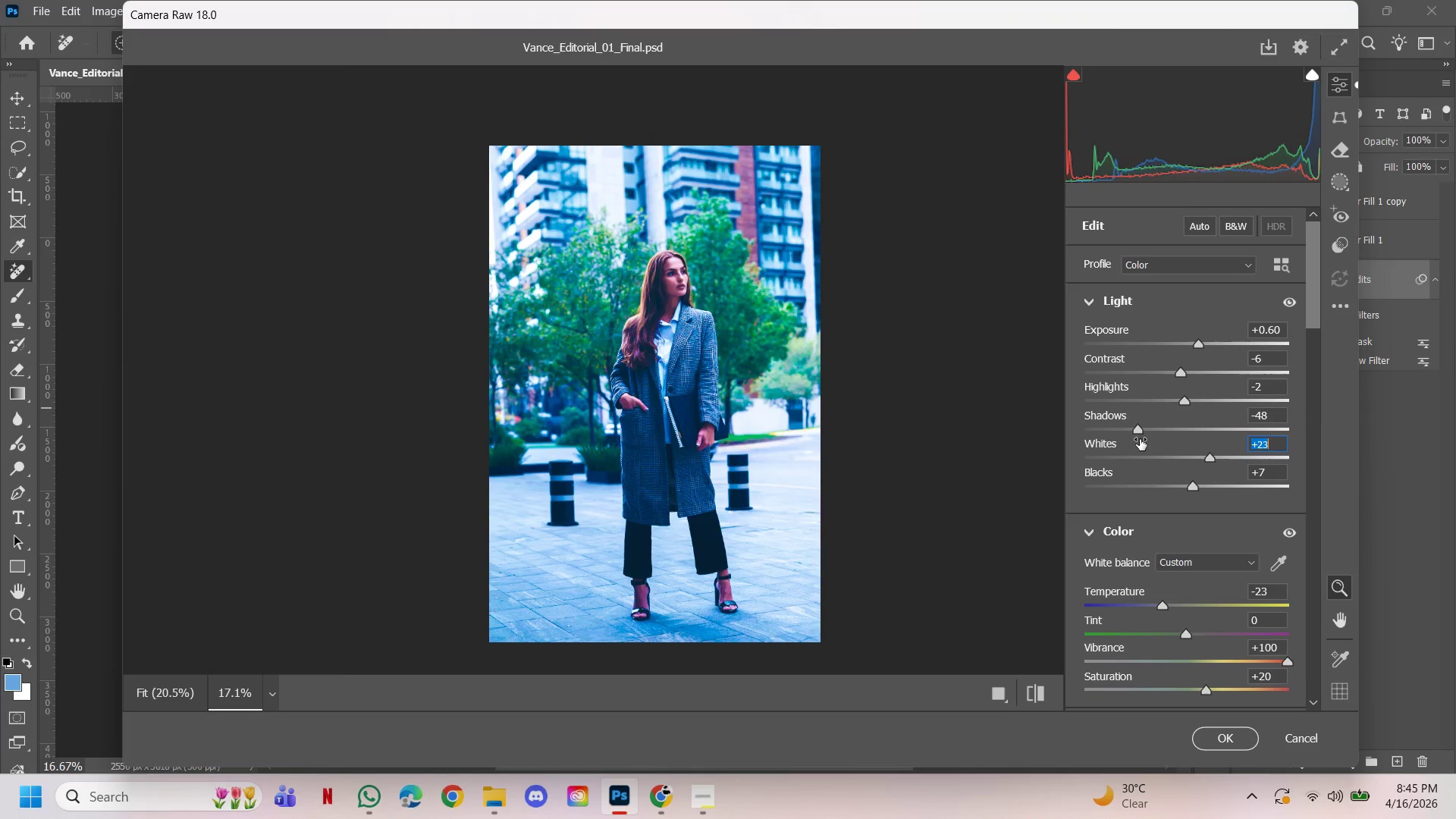 
triple_click([1140, 439])
 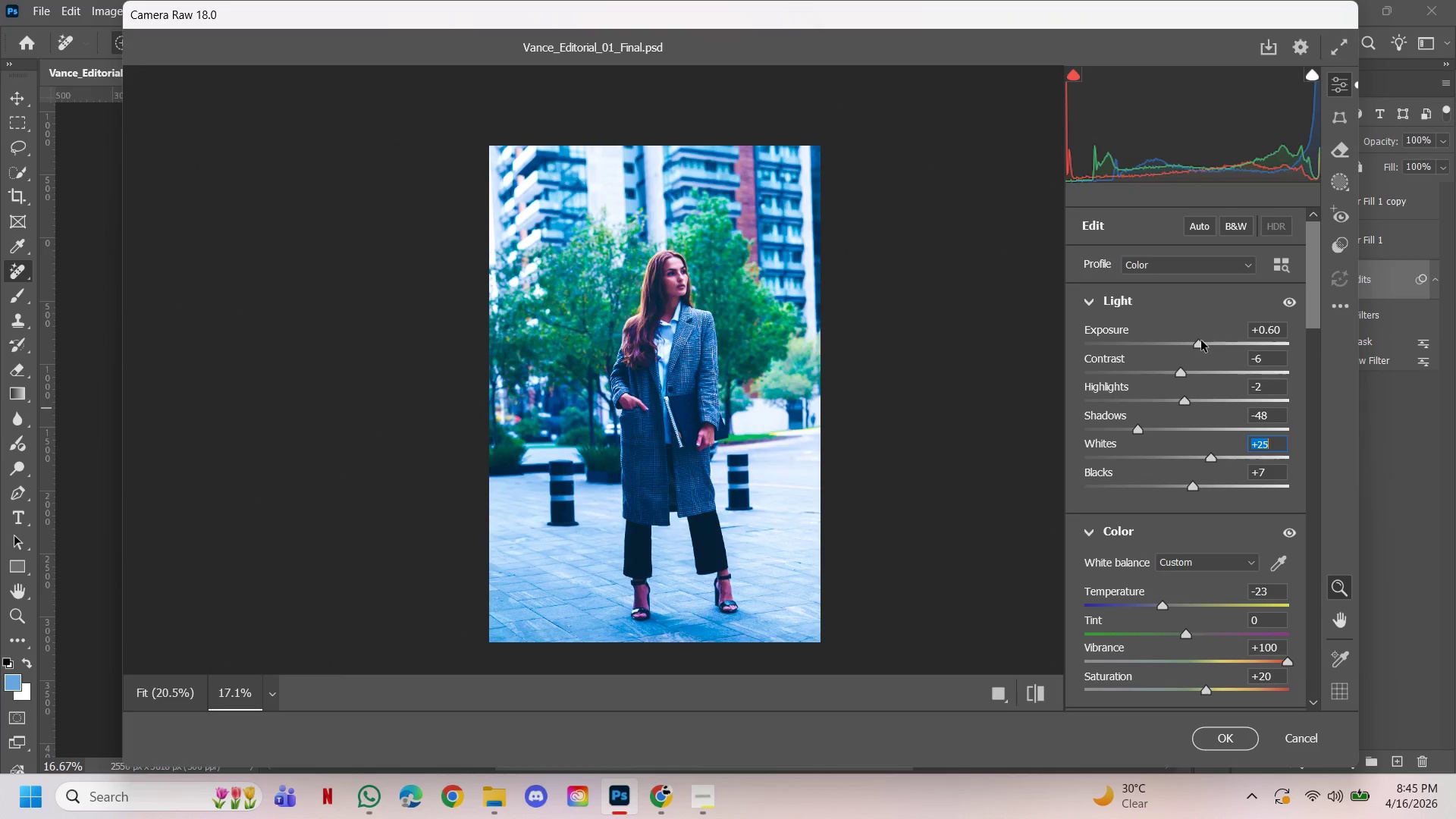 
wait(14.23)
 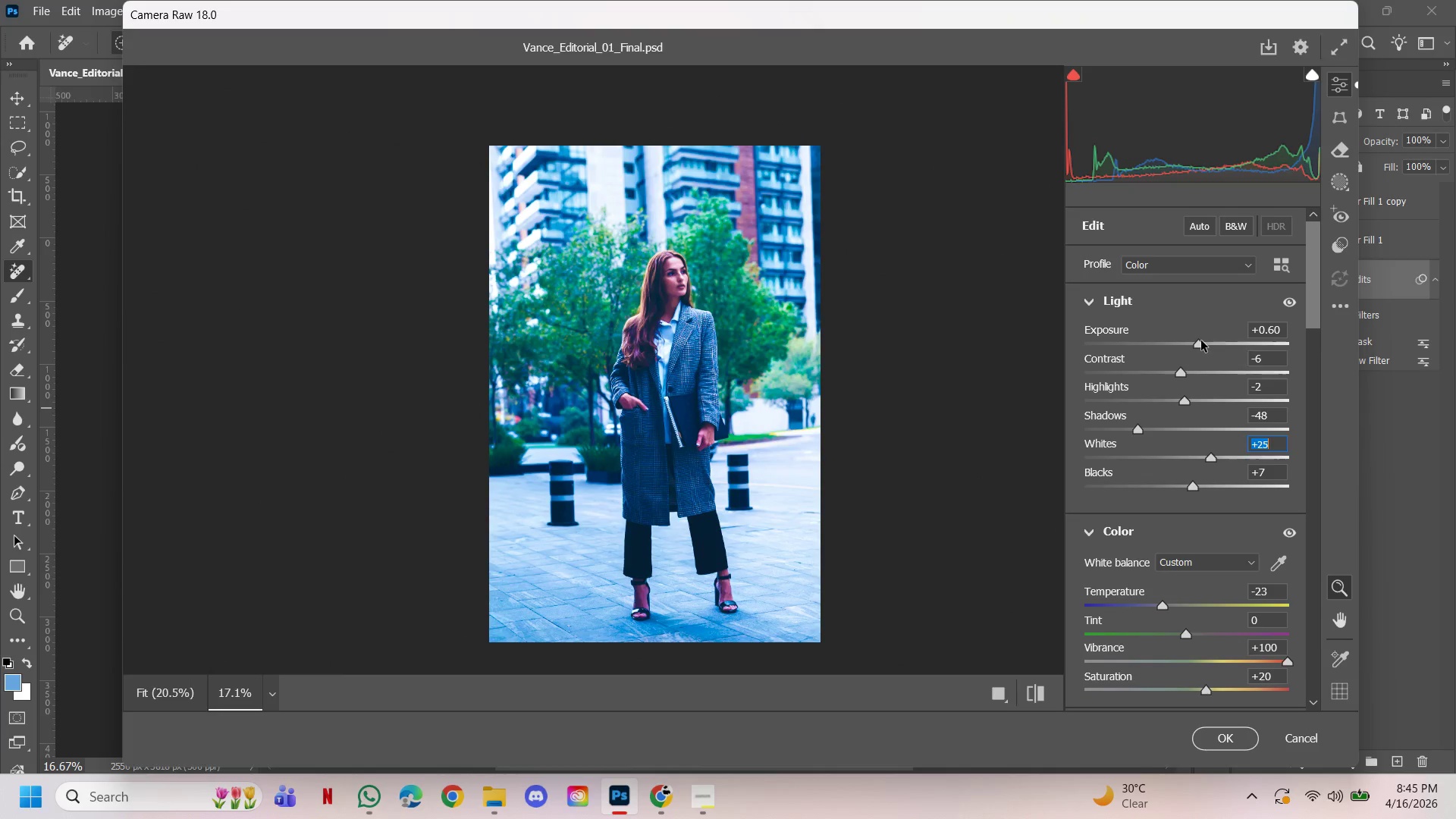 
left_click_drag(start_coordinate=[1200, 344], to_coordinate=[1191, 344])
 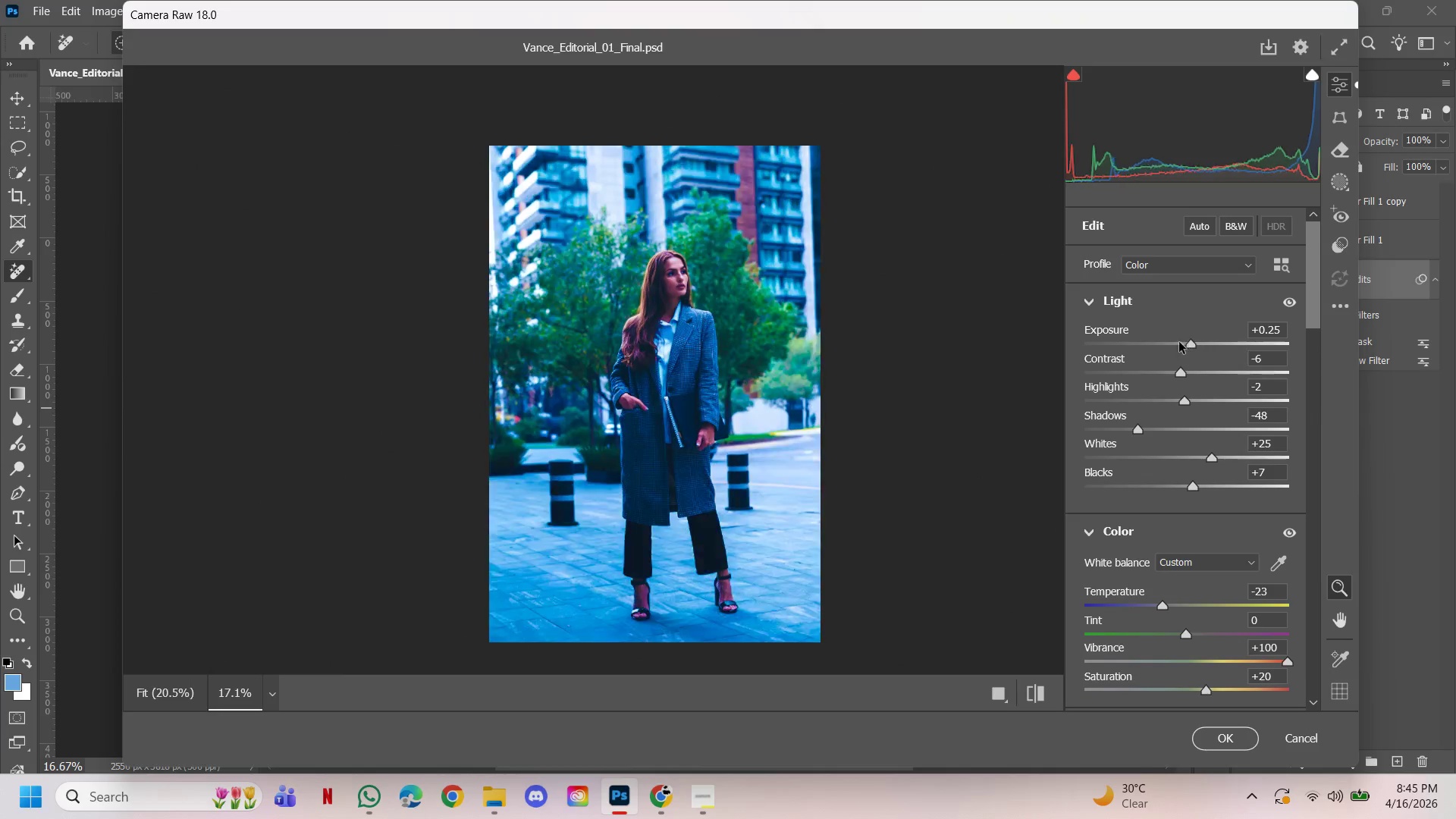 
left_click_drag(start_coordinate=[1187, 343], to_coordinate=[1207, 347])
 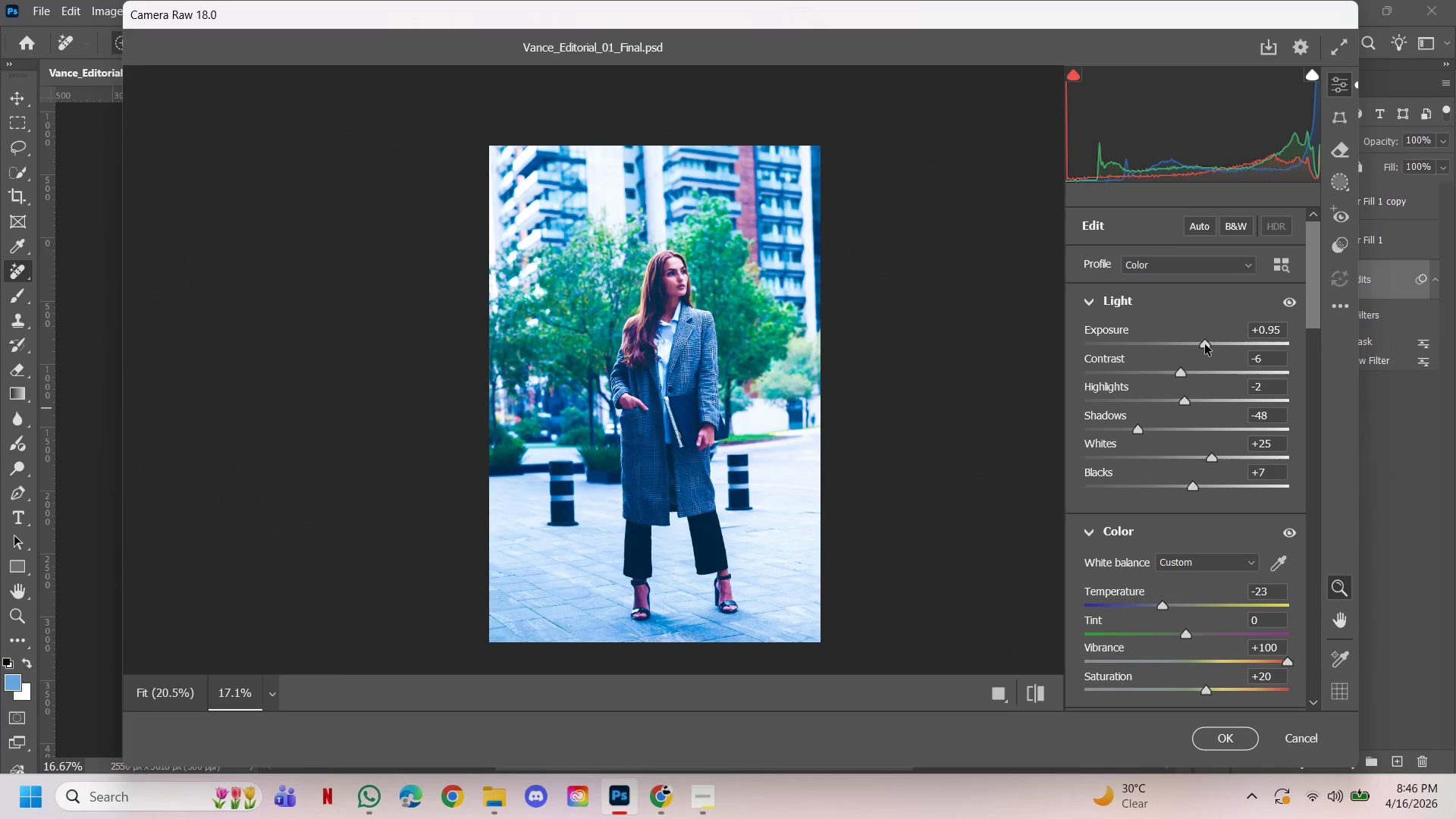 
wait(5.17)
 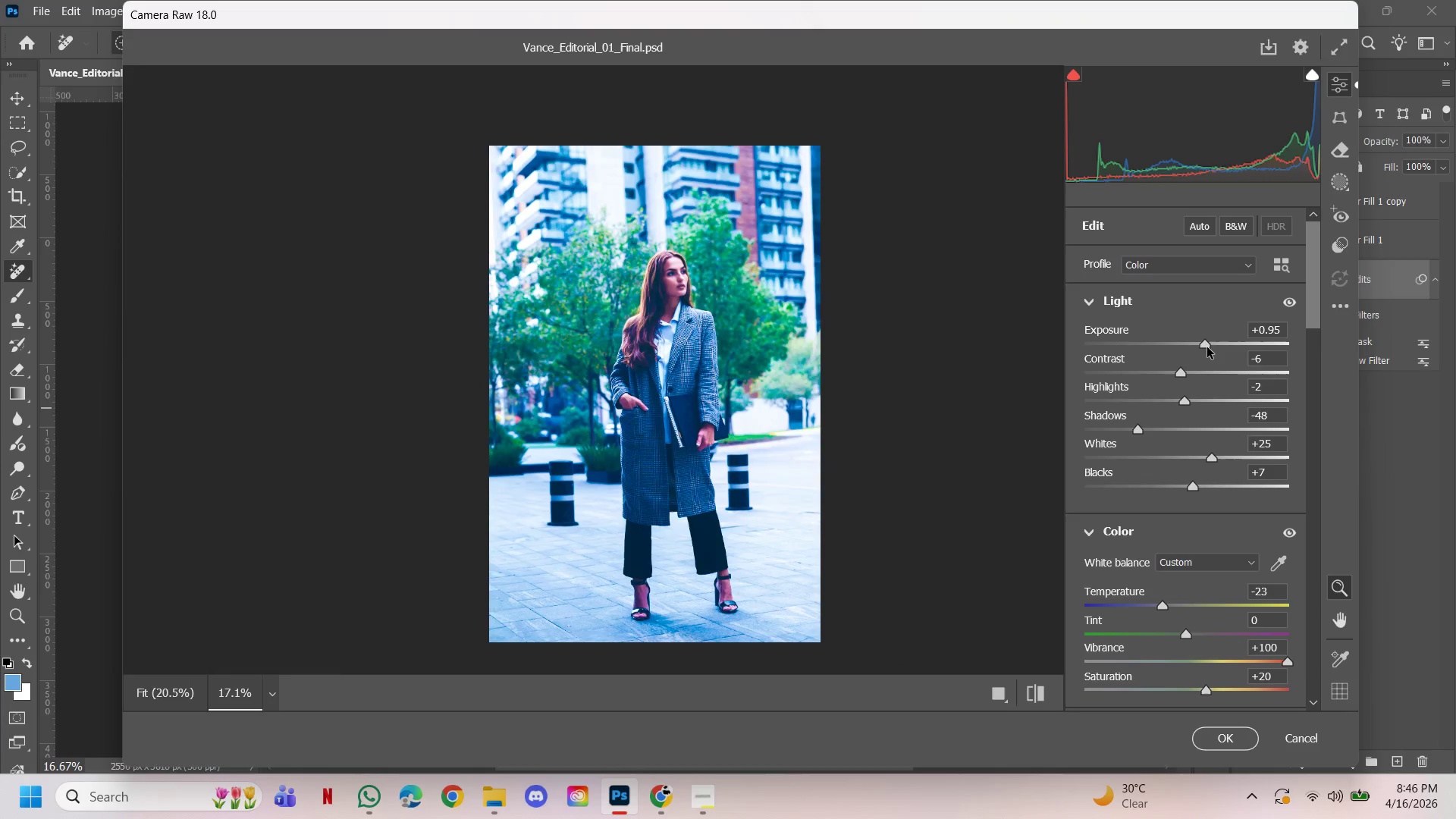 
left_click([1205, 344])
 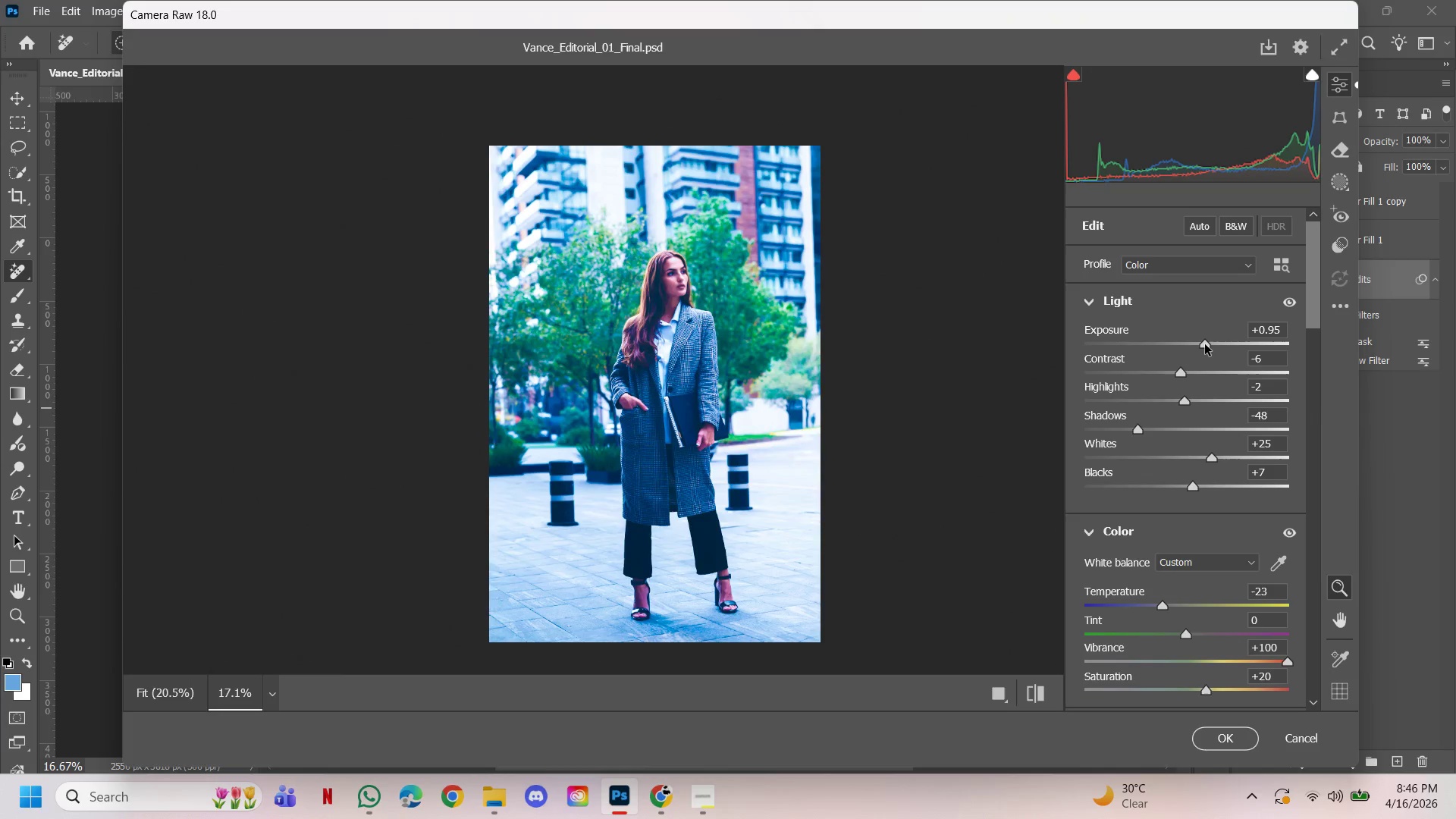 
left_click([1205, 344])
 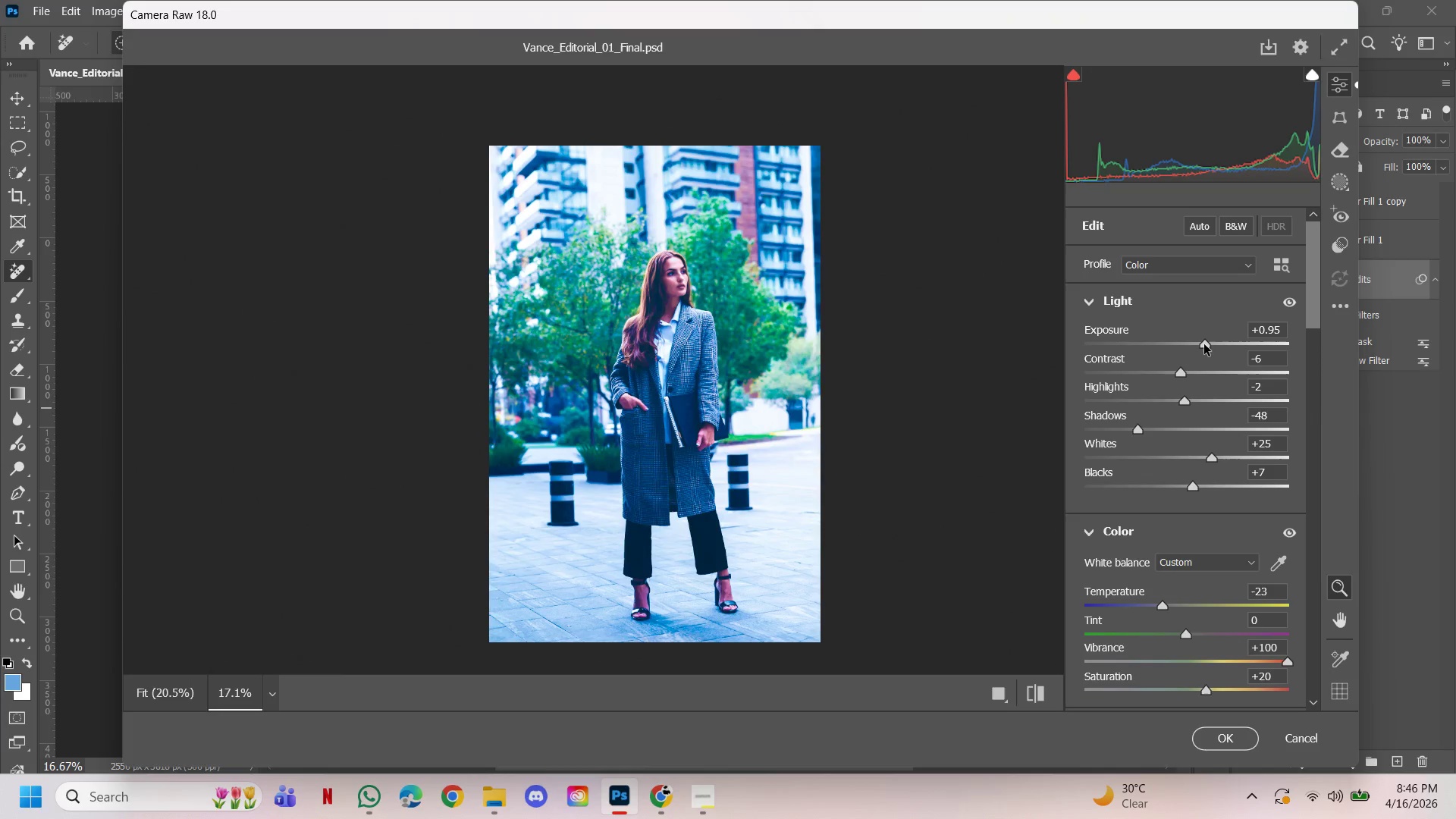 
left_click_drag(start_coordinate=[1204, 344], to_coordinate=[1197, 347])
 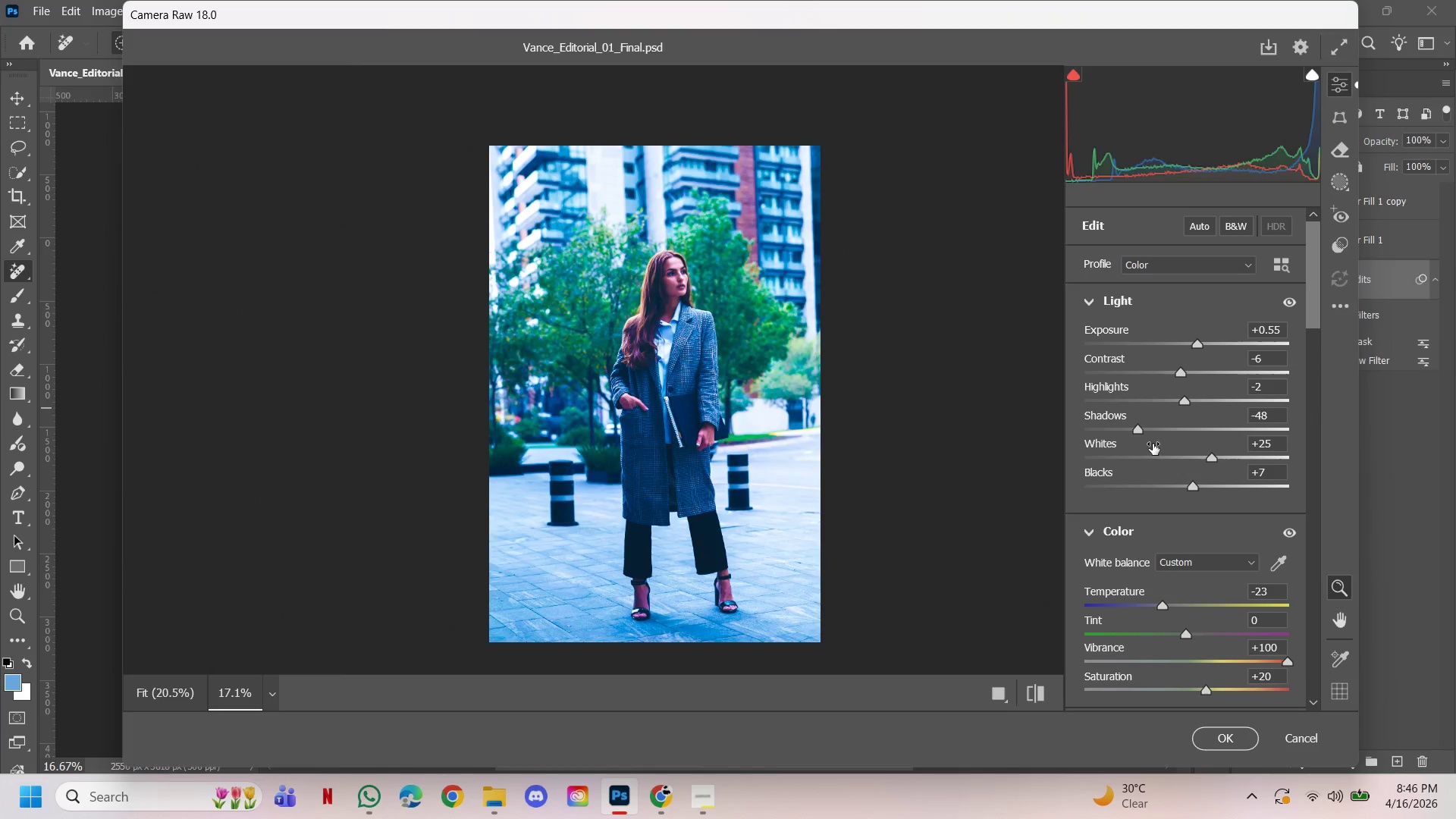 
left_click_drag(start_coordinate=[1145, 435], to_coordinate=[1103, 424])
 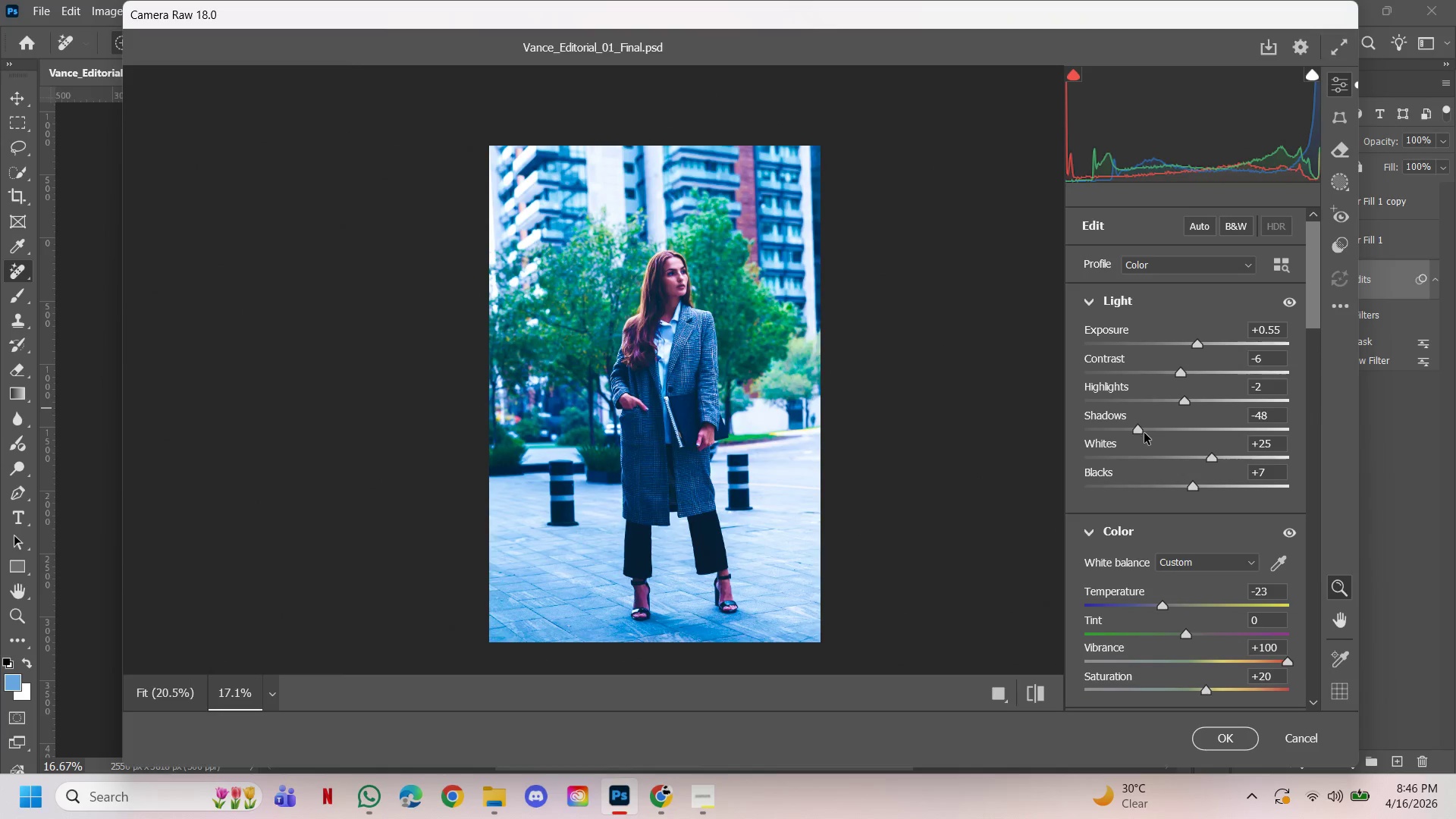 
left_click_drag(start_coordinate=[1144, 433], to_coordinate=[1214, 428])
 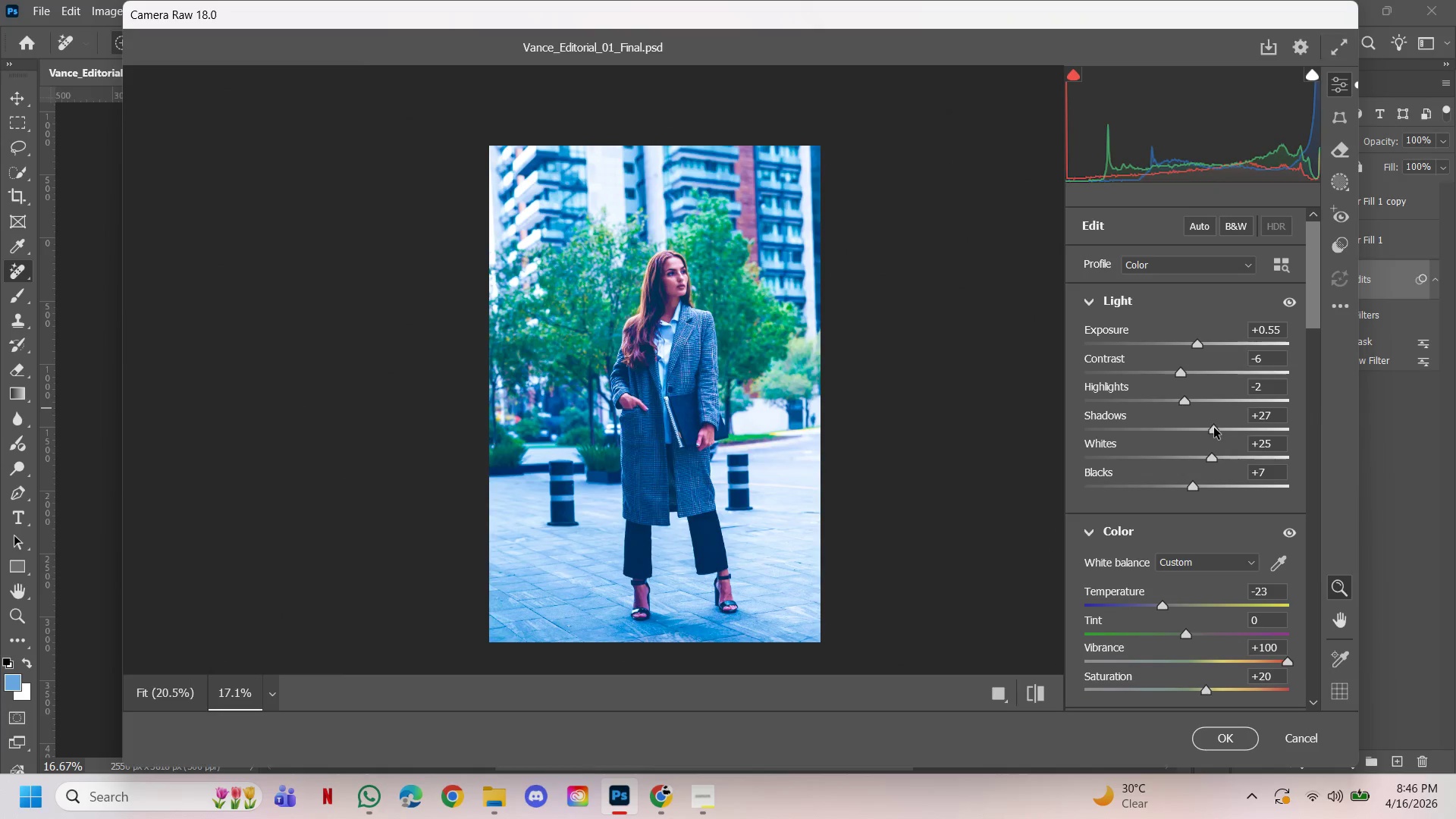 
left_click([1214, 428])
 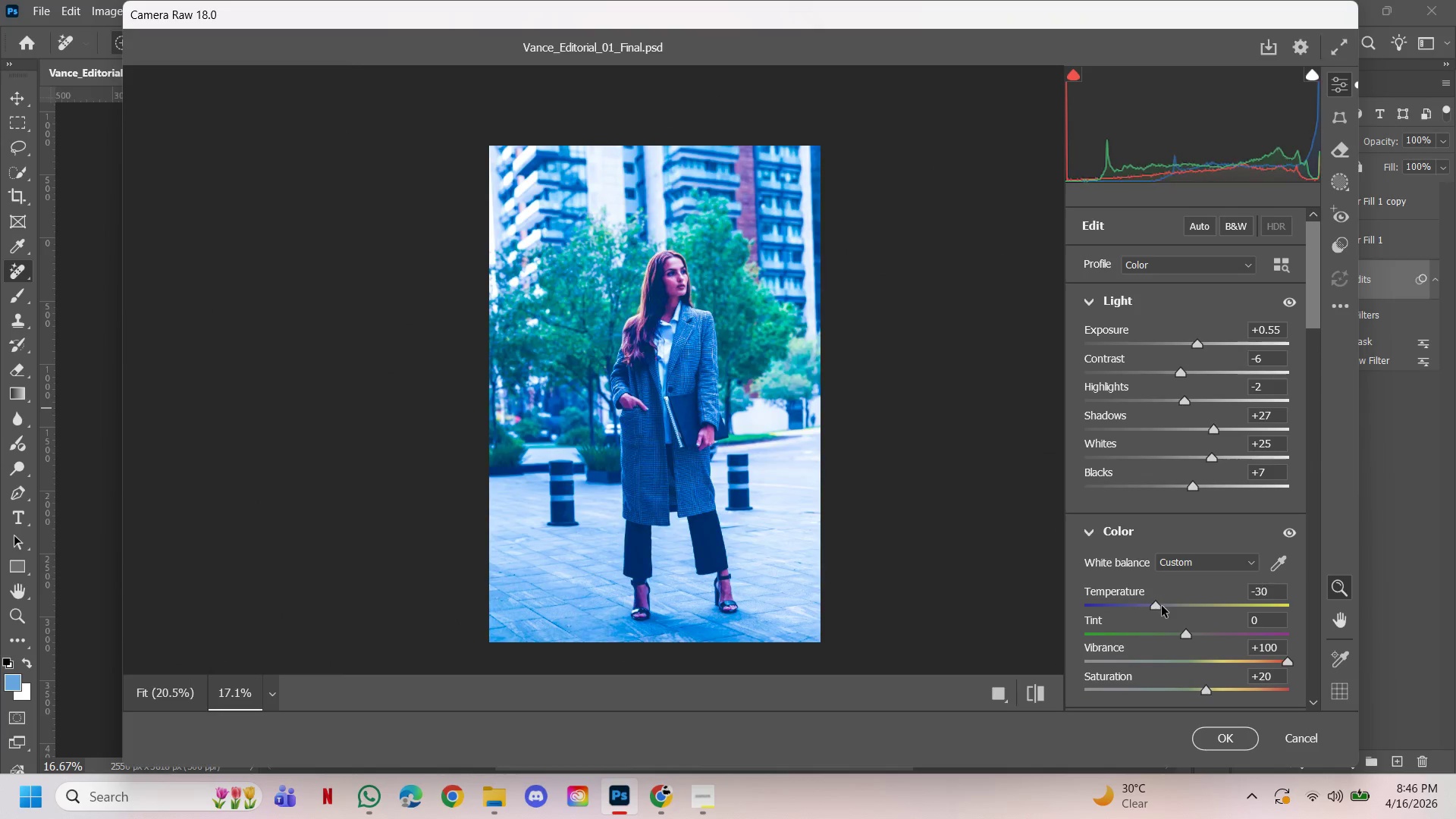 
wait(18.56)
 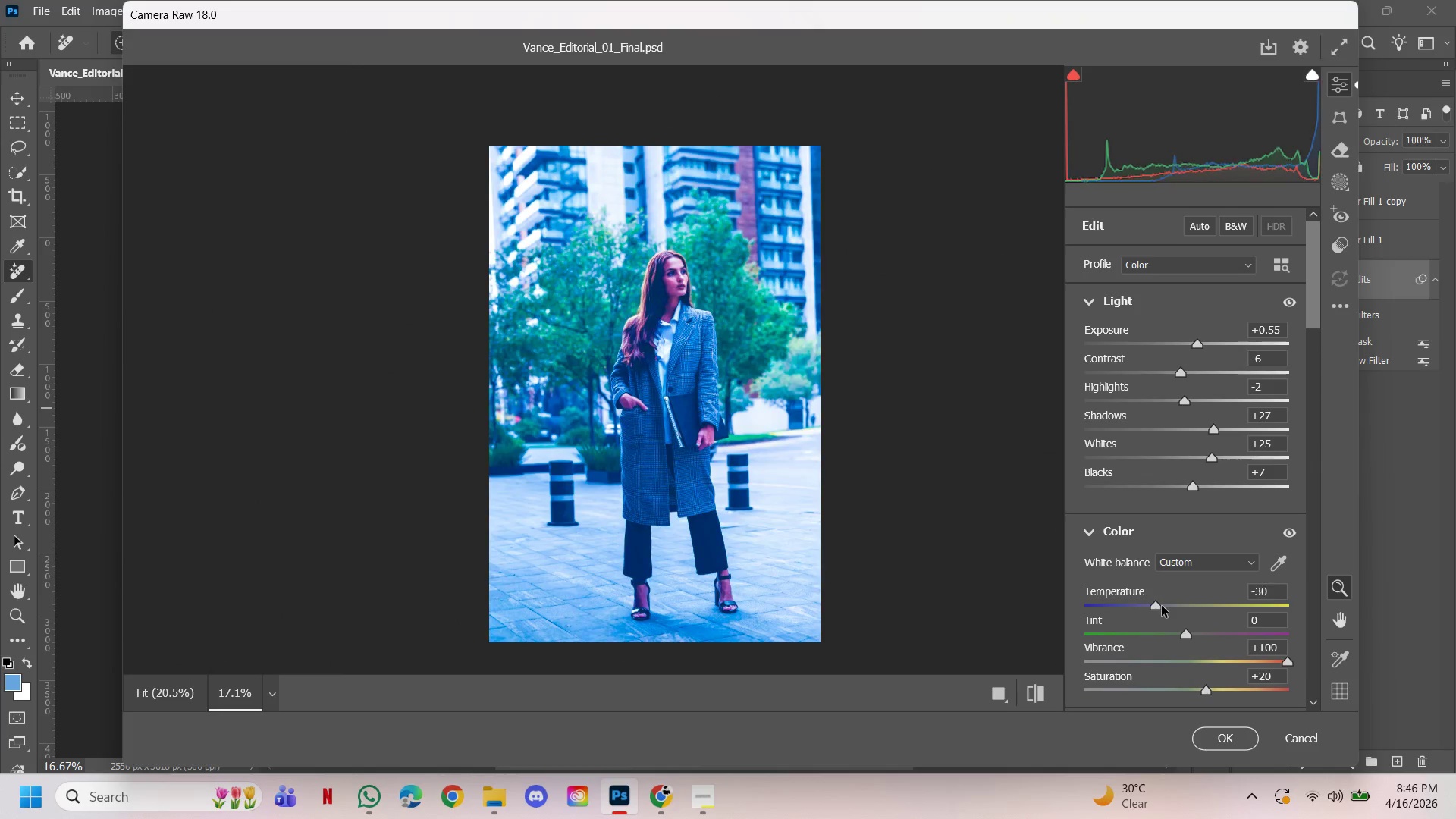 
scroll: coordinate [1153, 594], scroll_direction: down, amount: 4.0
 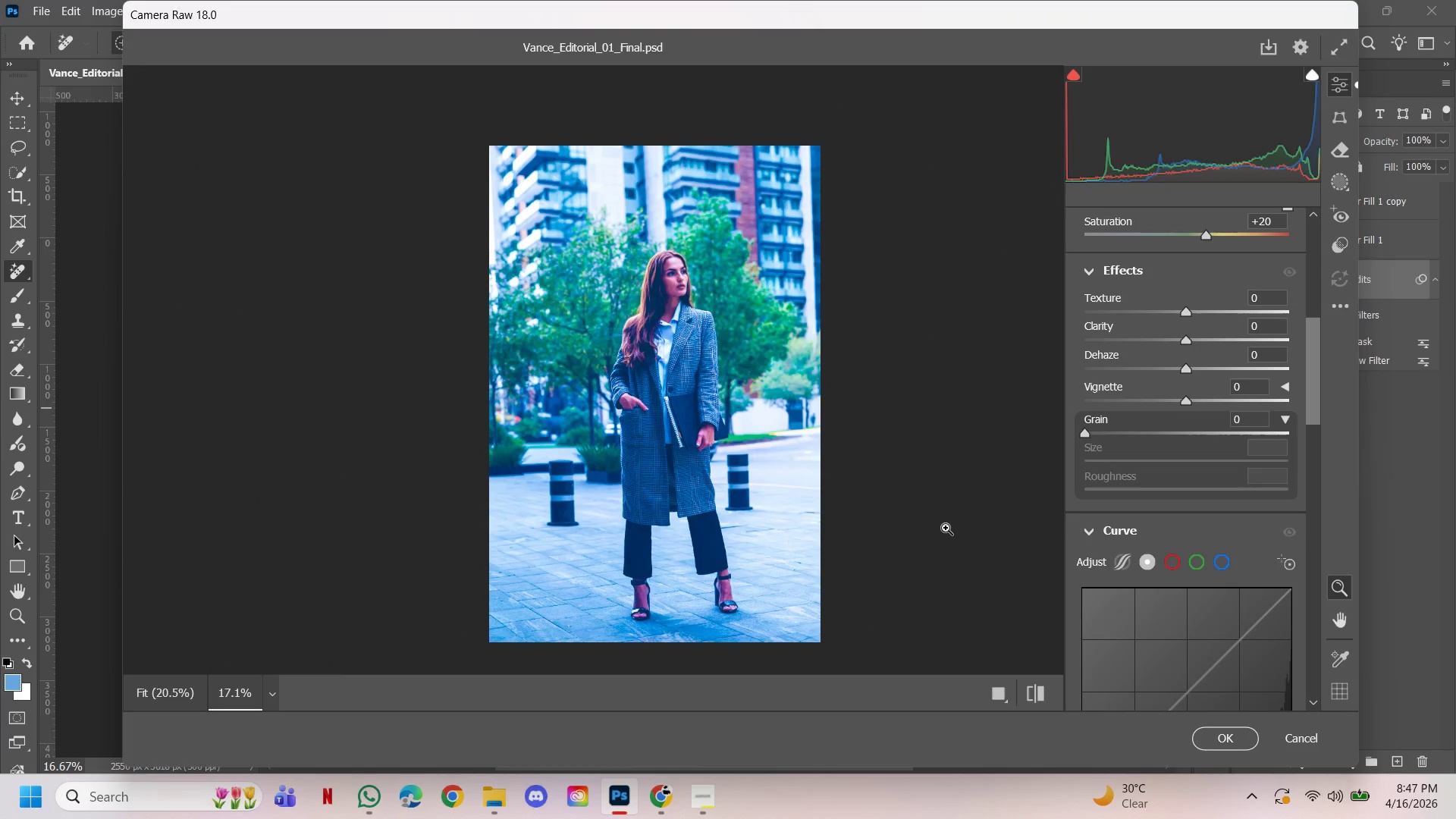 
wait(45.74)
 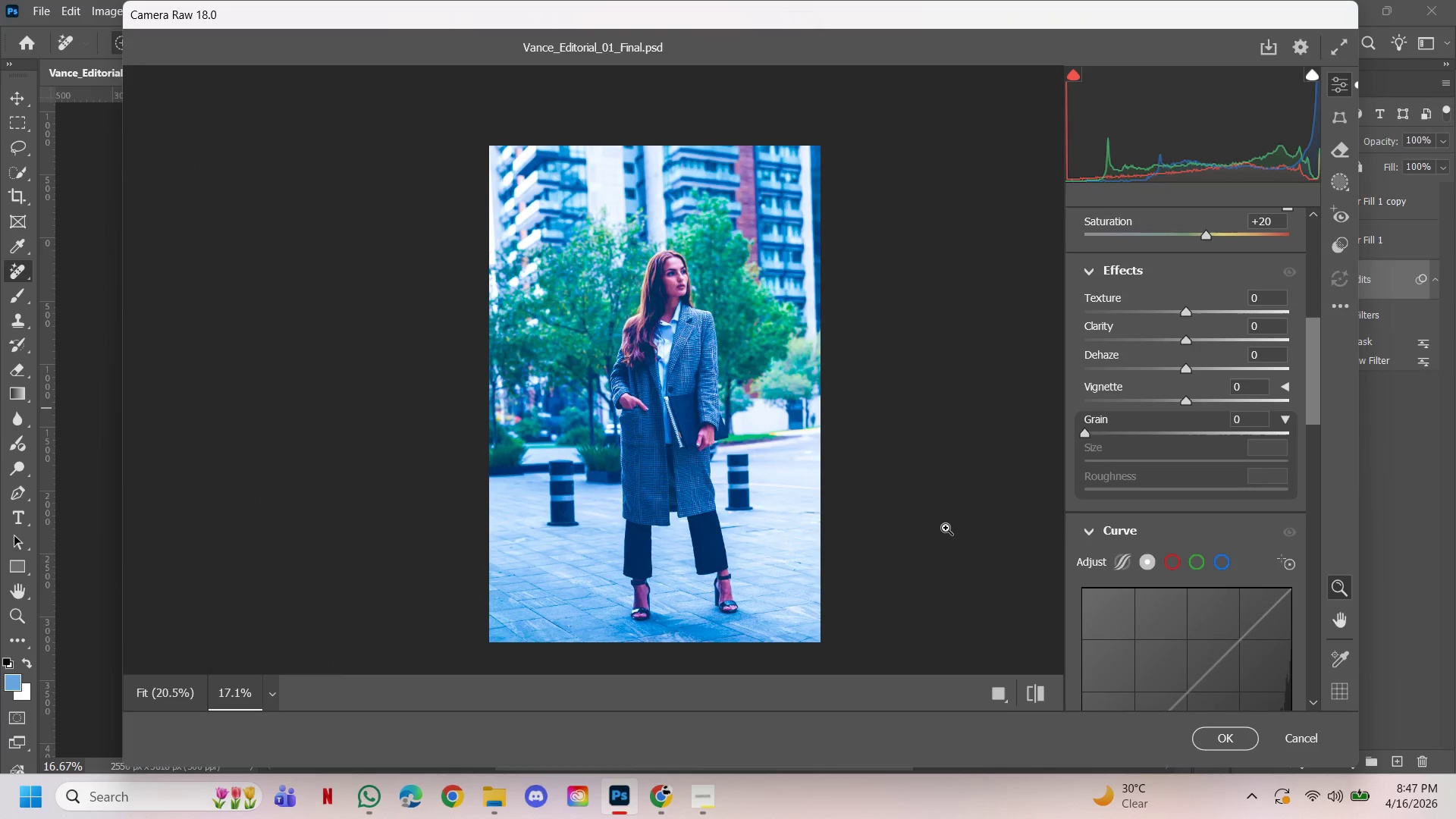 
left_click([1225, 745])
 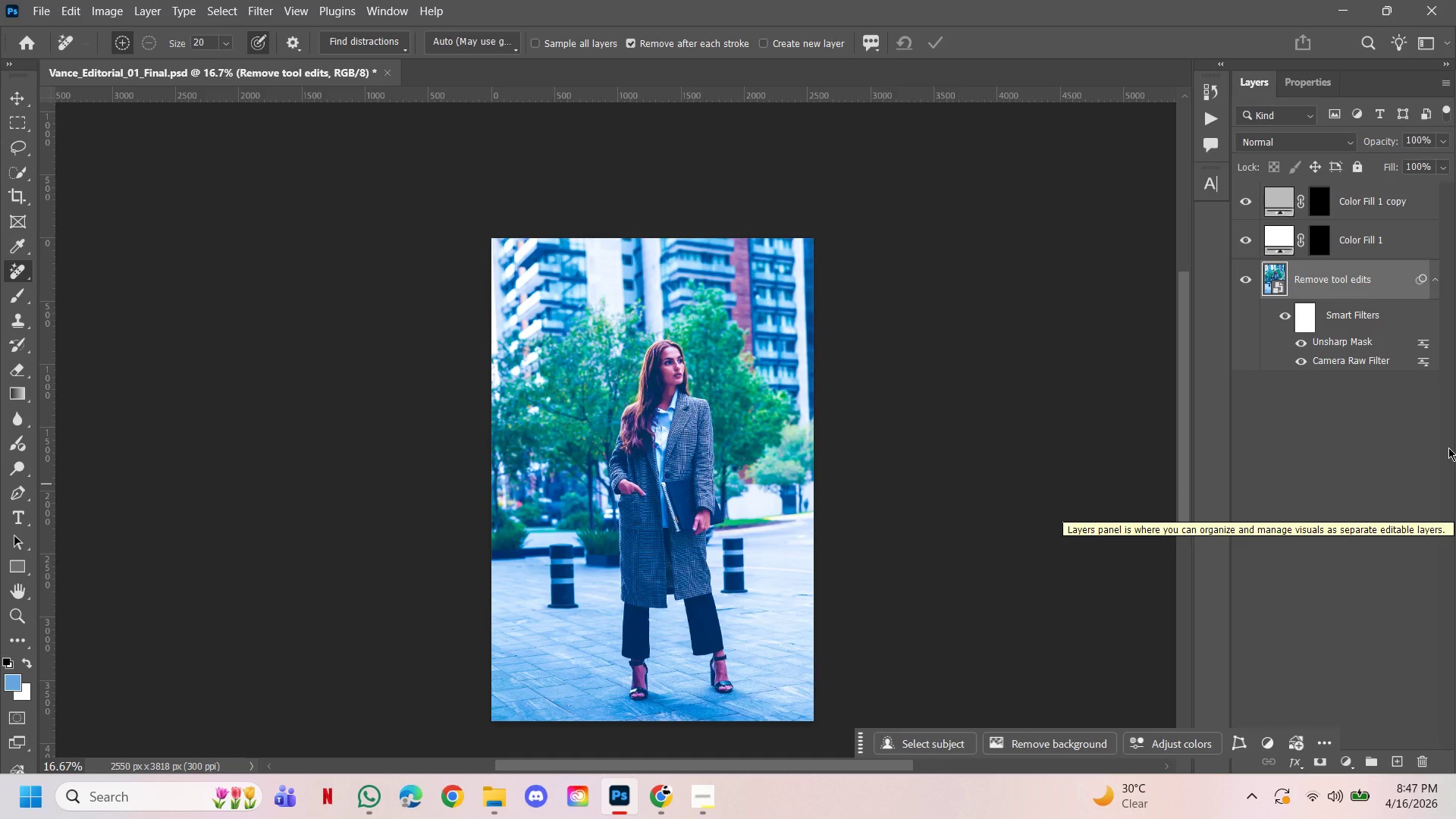 
wait(20.08)
 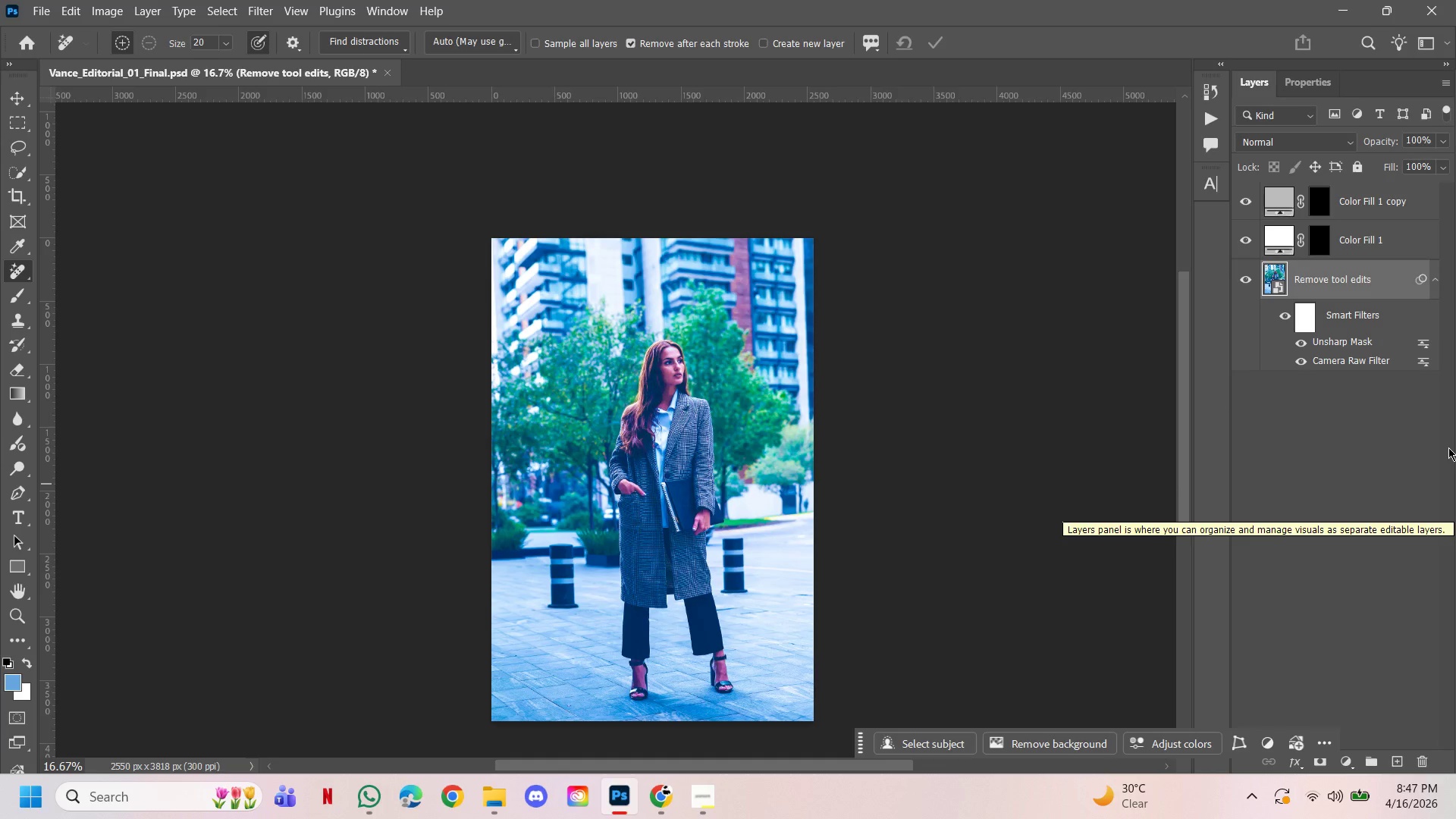 
scroll: coordinate [1175, 430], scroll_direction: down, amount: 19.0
 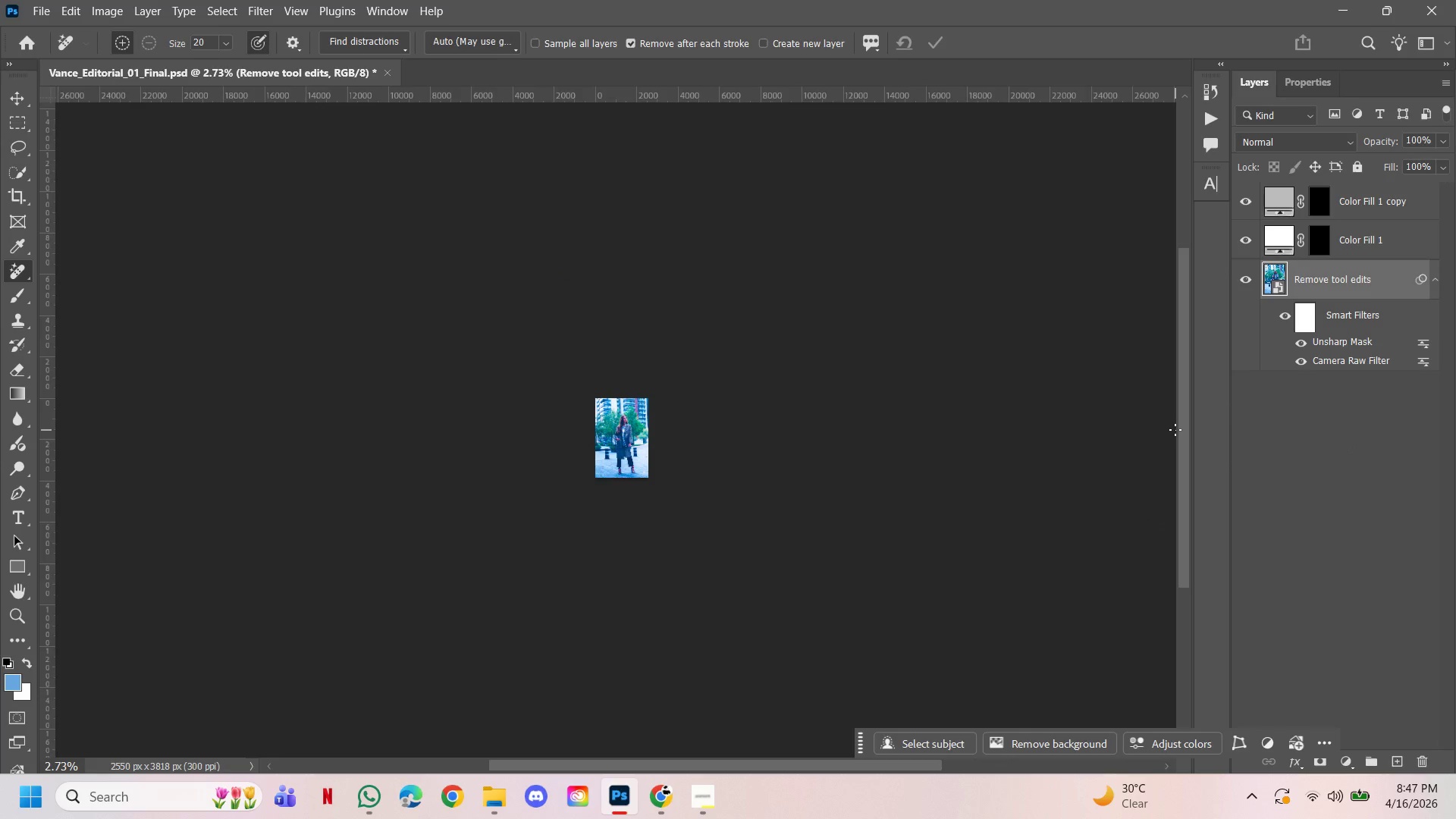 
scroll: coordinate [632, 508], scroll_direction: up, amount: 22.0
 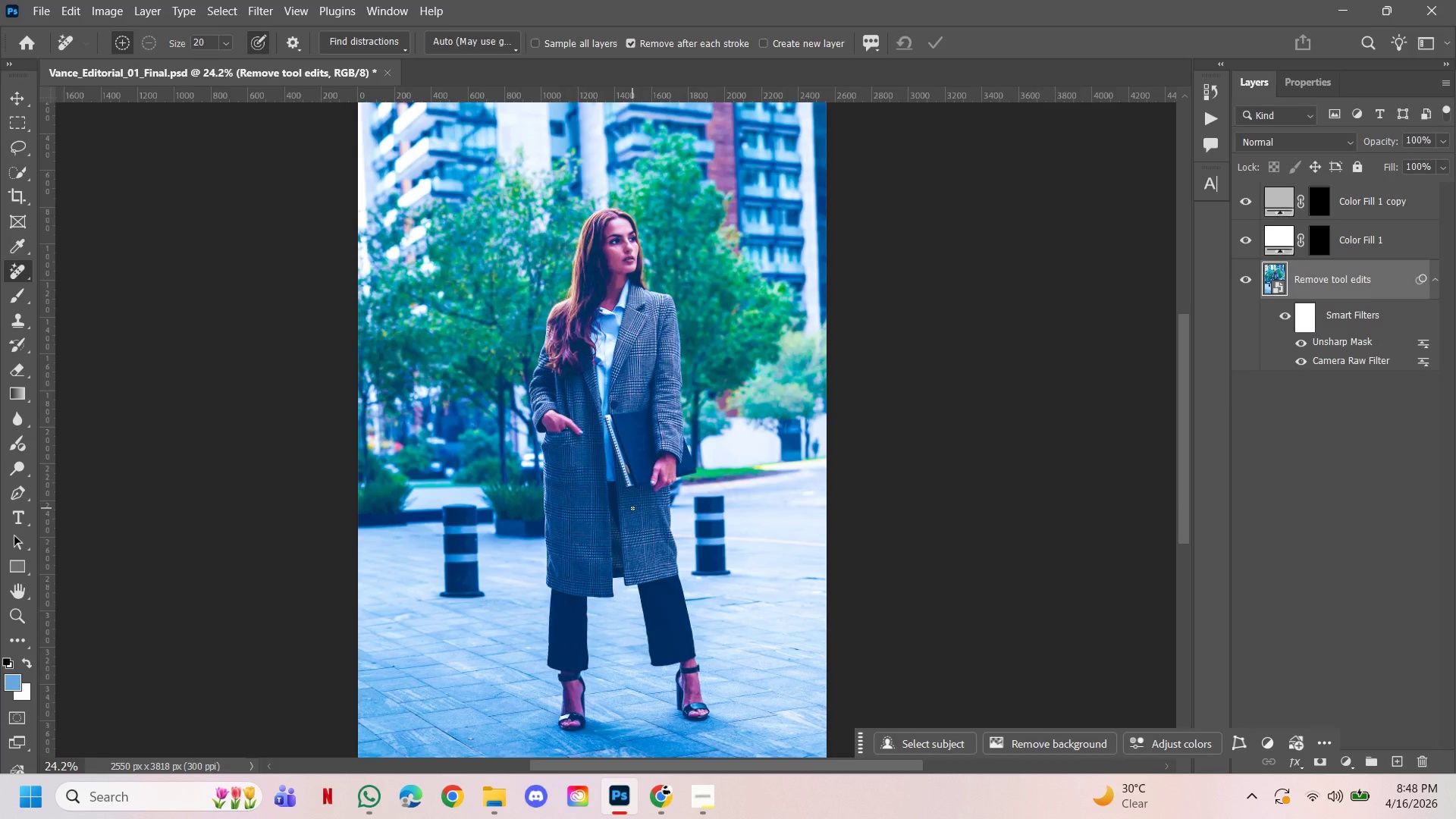 
scroll: coordinate [637, 504], scroll_direction: down, amount: 7.0
 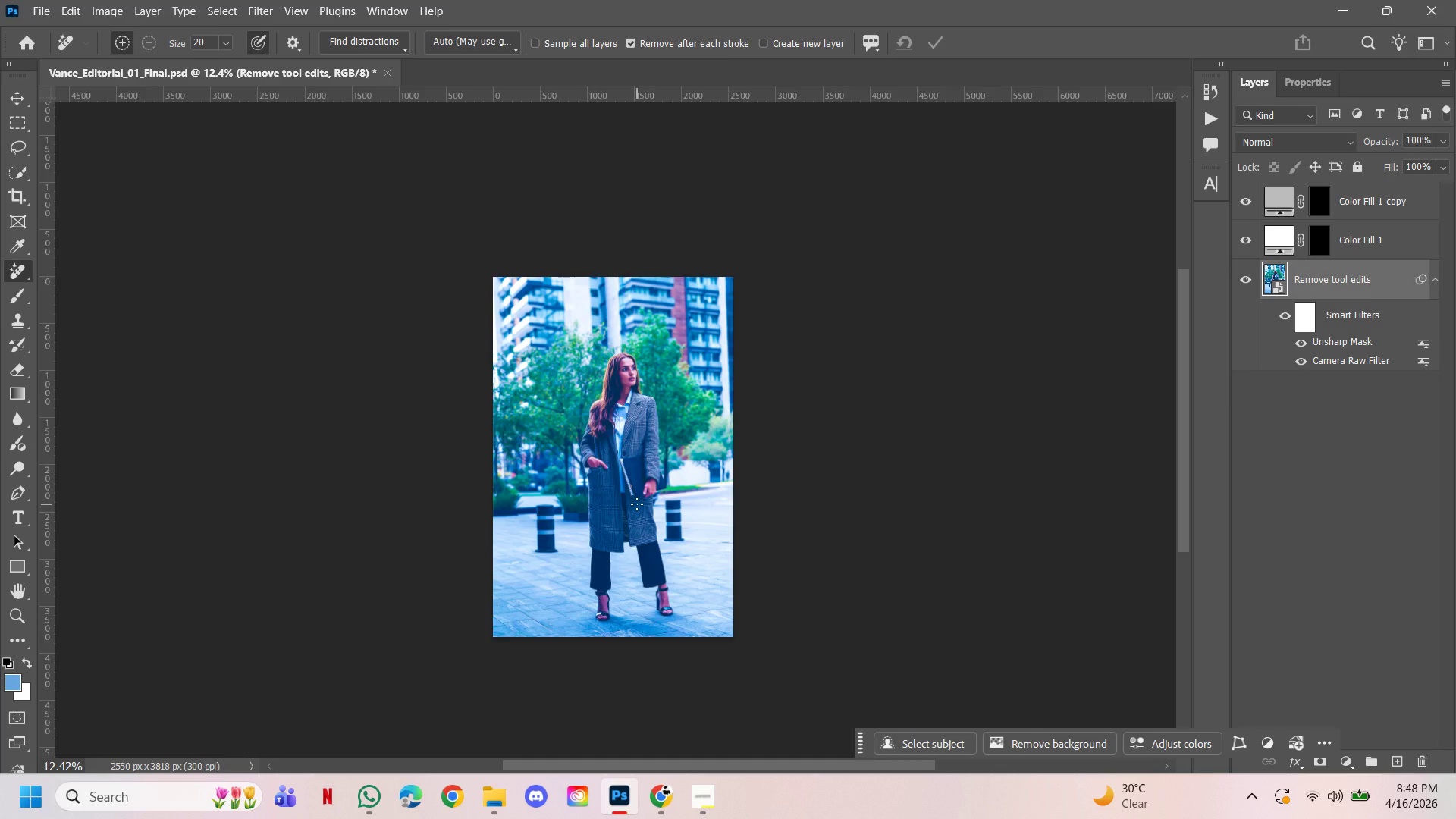 
scroll: coordinate [637, 504], scroll_direction: down, amount: 2.0
 